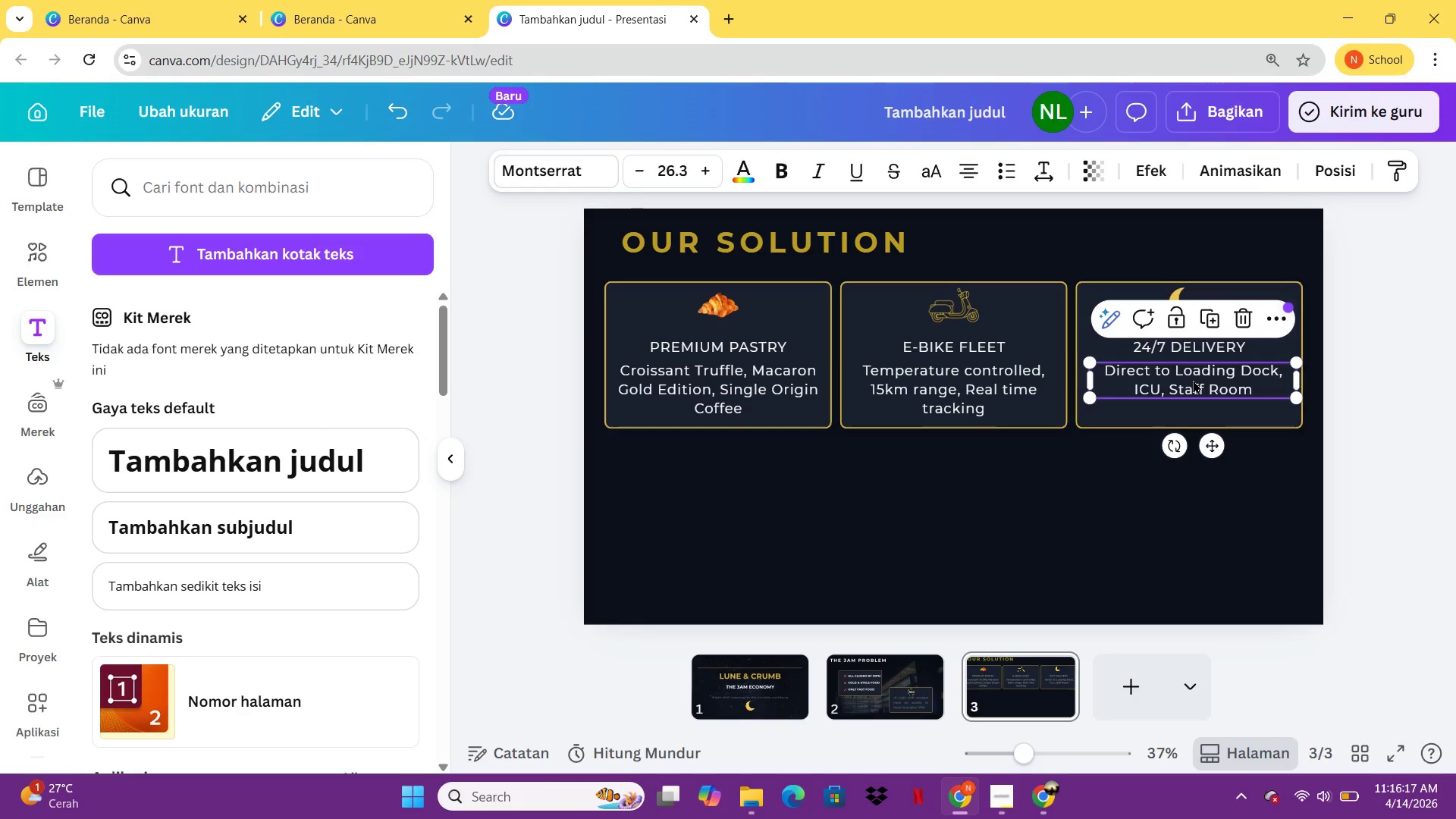 
wait(16.56)
 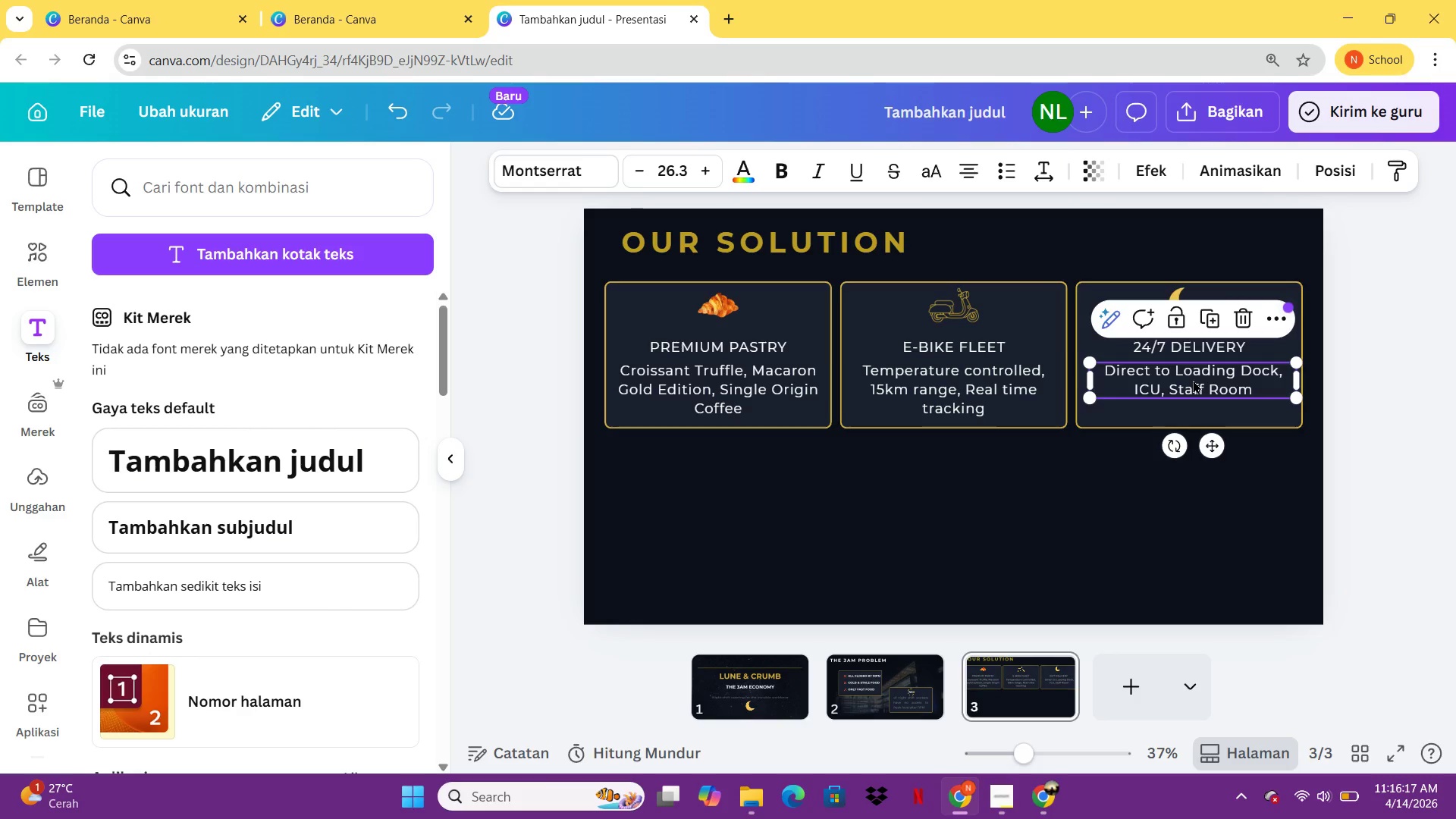 
left_click([781, 380])
 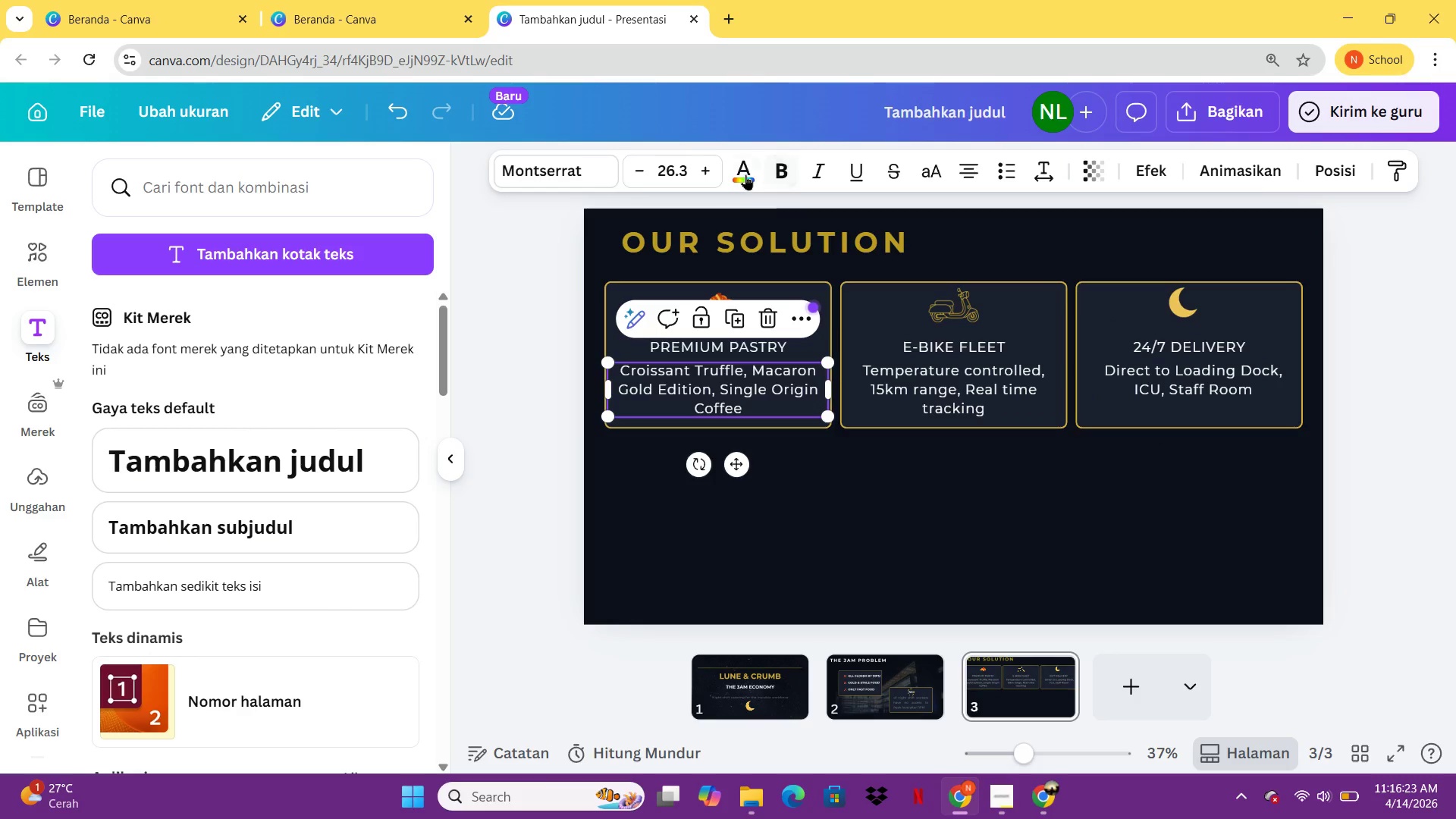 
left_click([745, 174])
 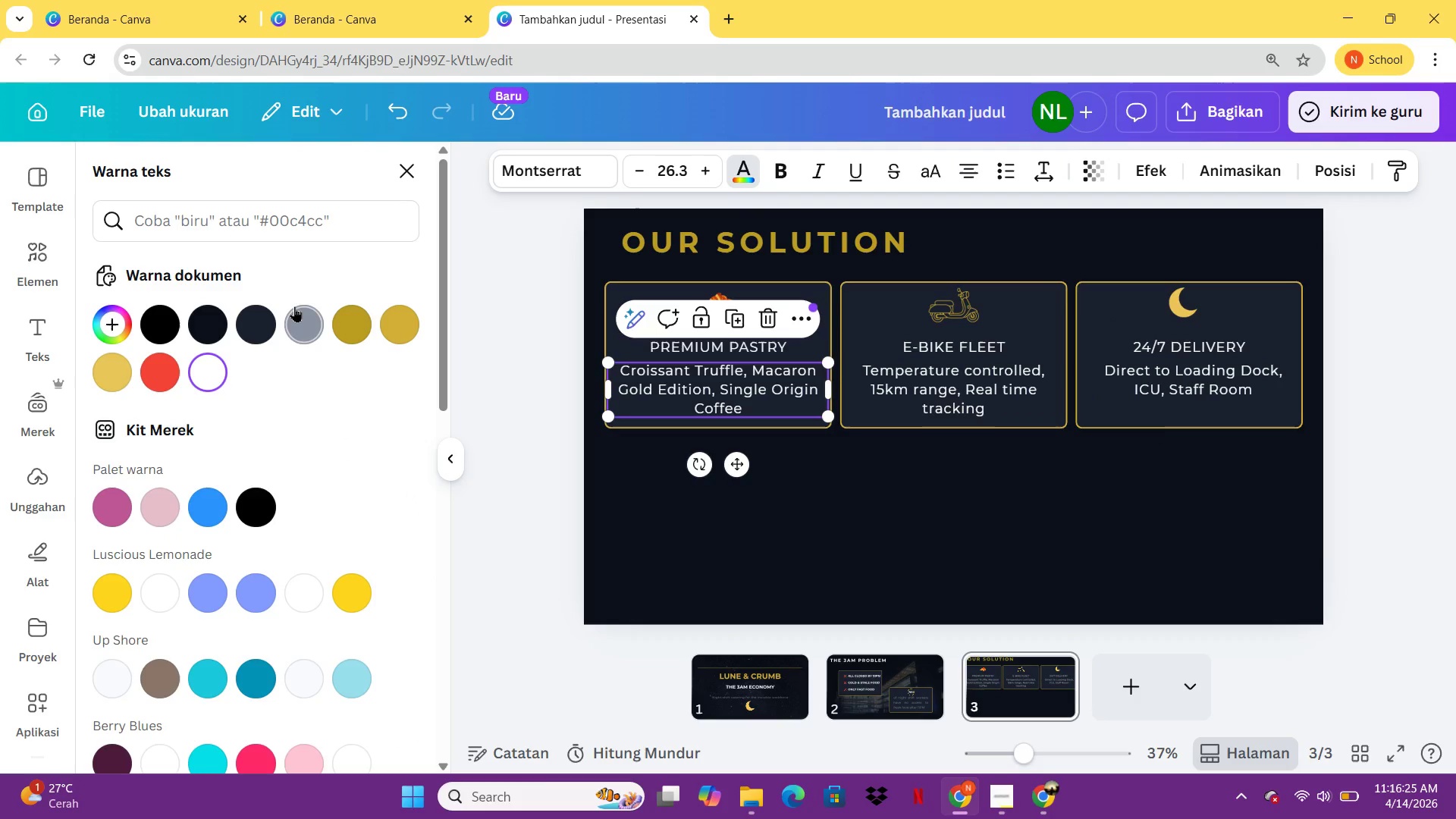 
left_click([294, 306])
 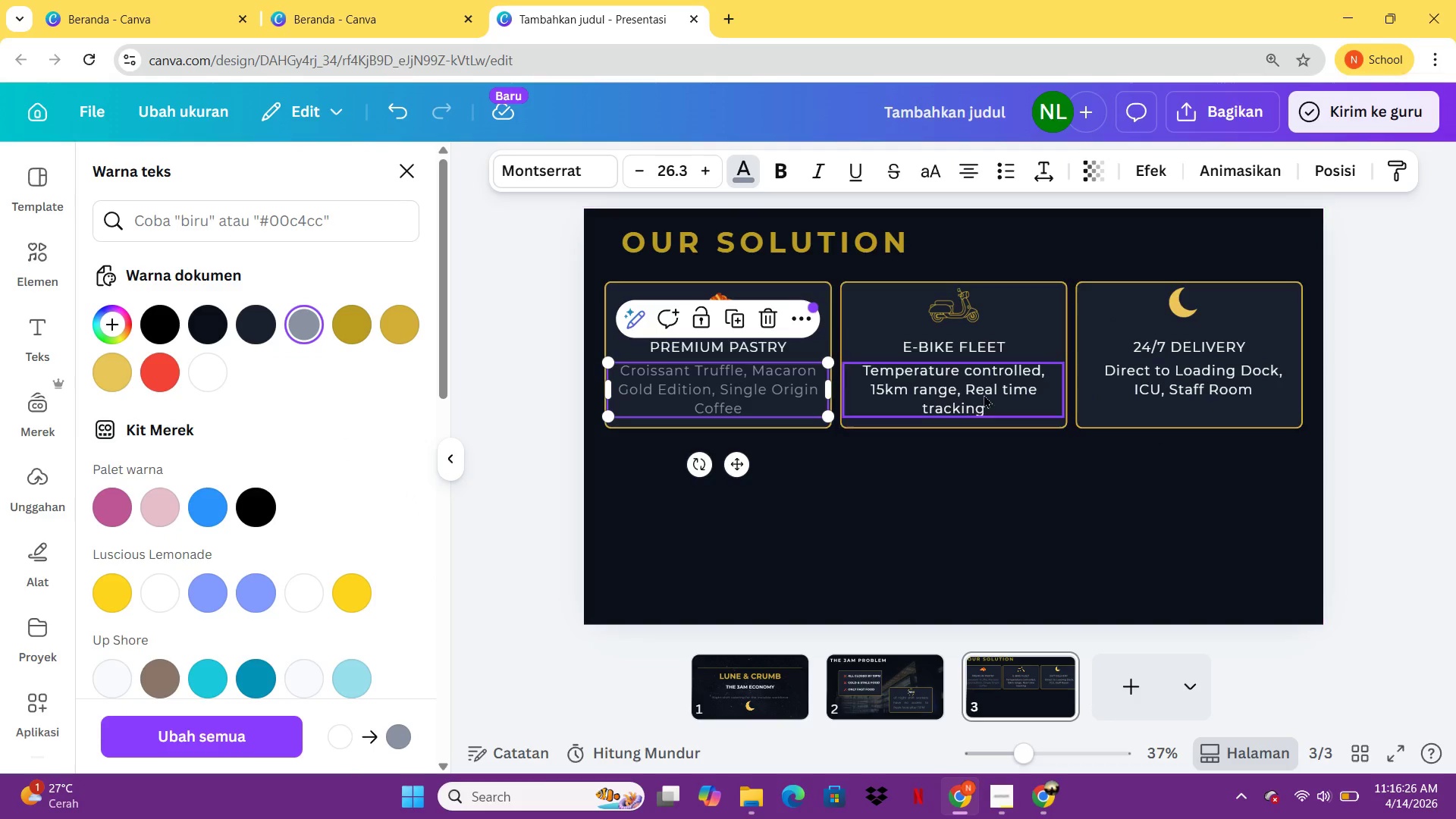 
left_click([982, 384])
 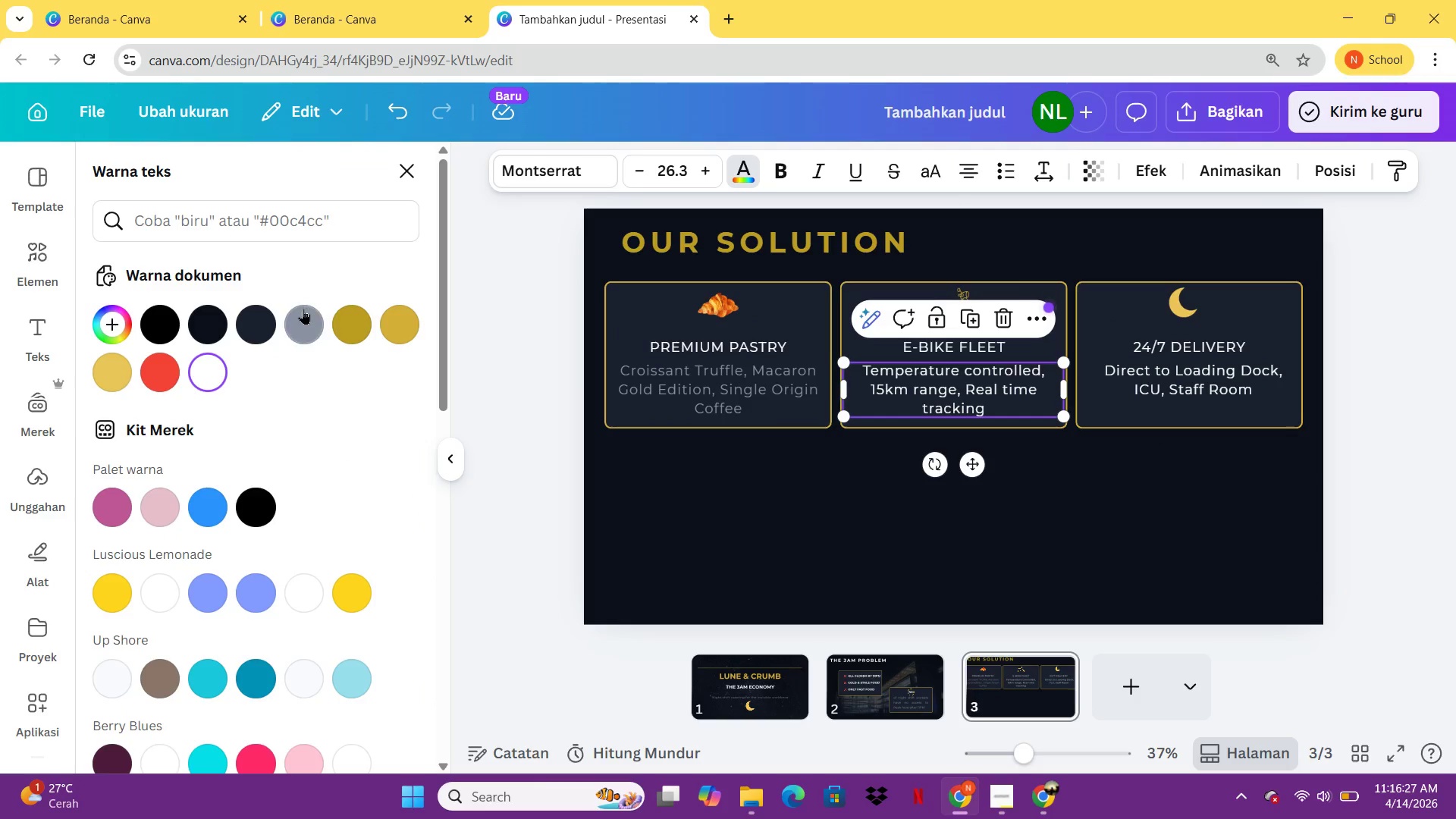 
left_click([305, 310])
 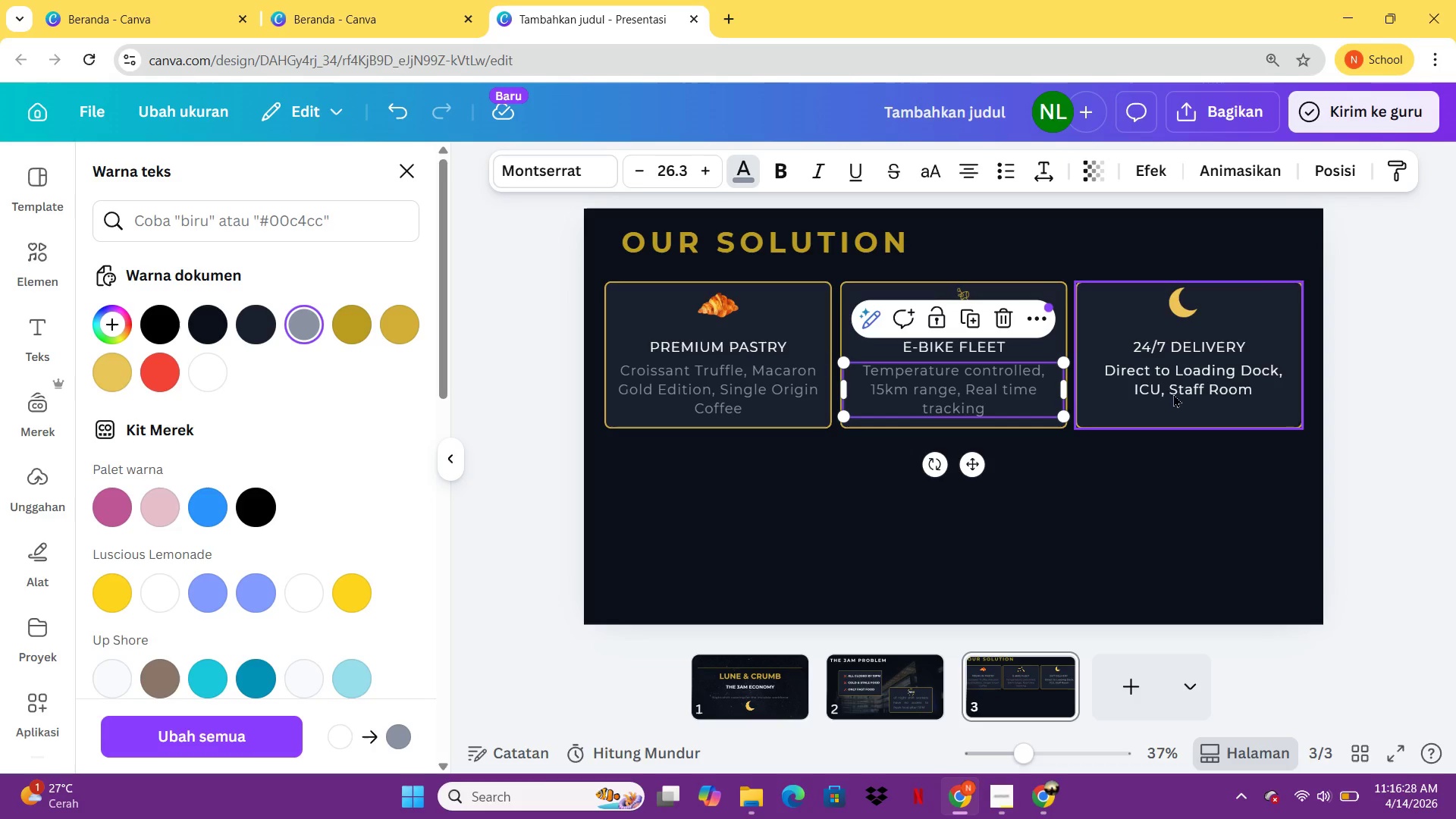 
left_click([1174, 378])
 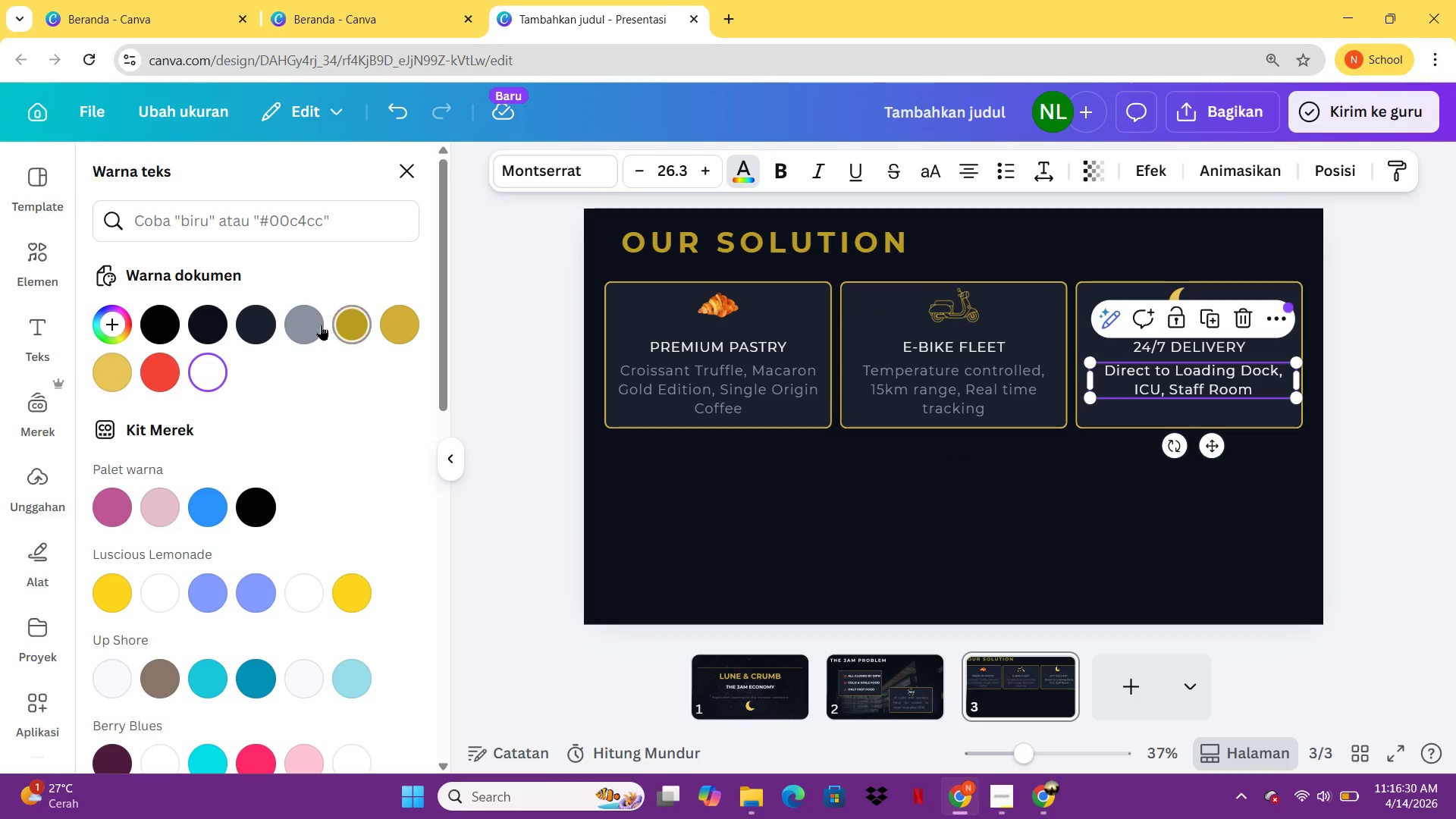 
left_click([320, 325])
 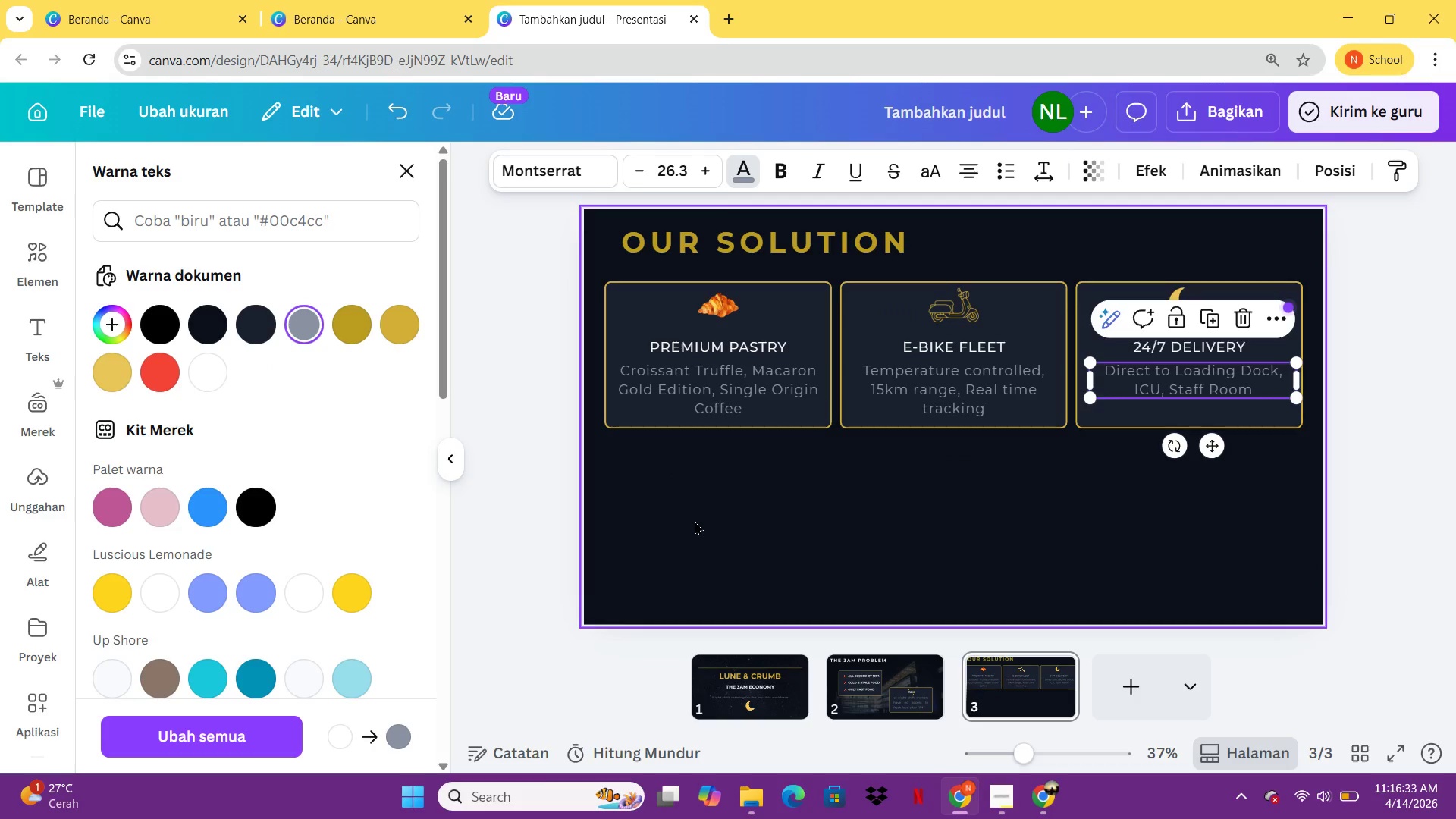 
wait(8.05)
 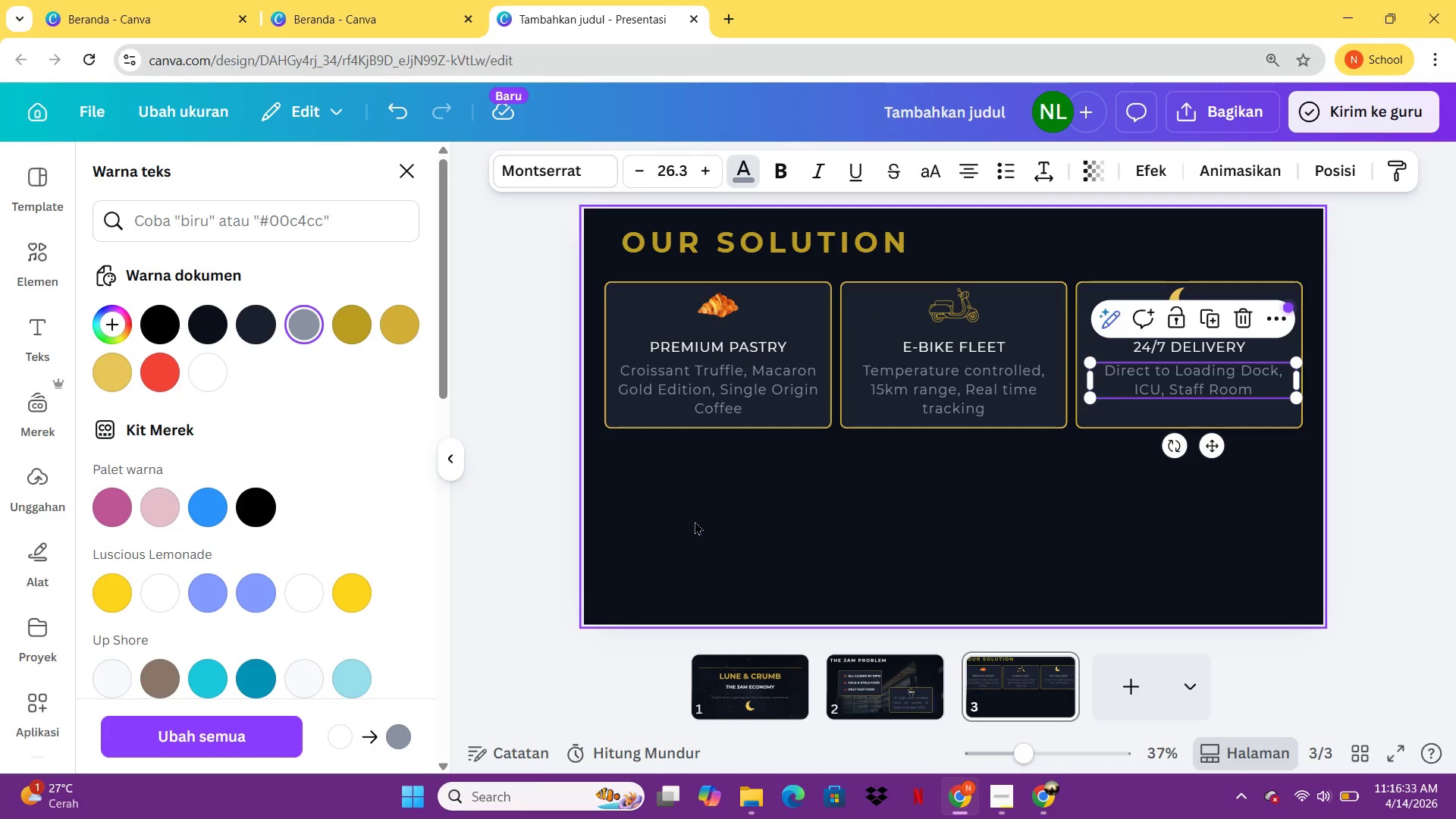 
left_click_drag(start_coordinate=[651, 476], to_coordinate=[1170, 362])
 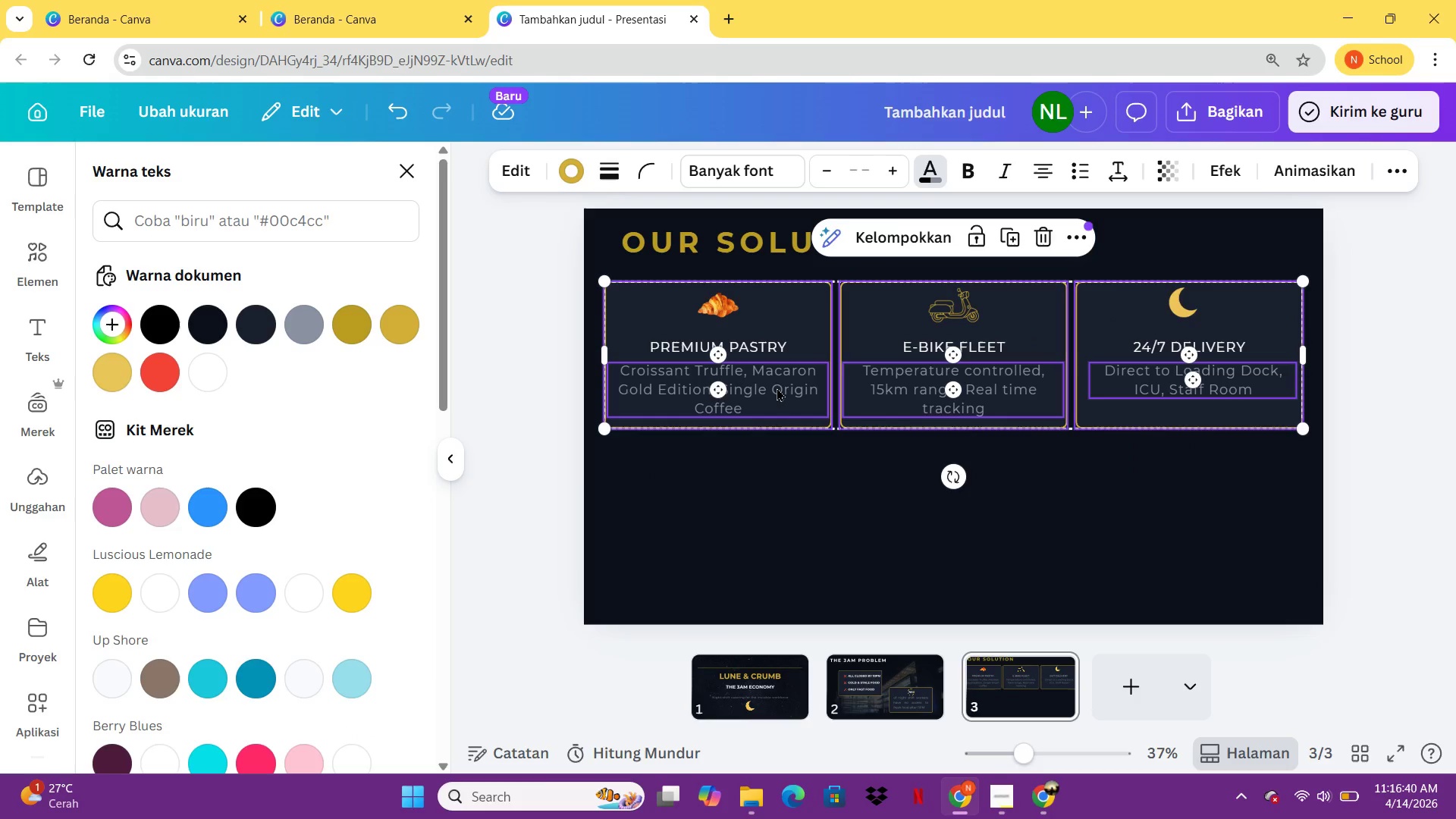 
hold_key(key=ControlLeft, duration=0.86)
 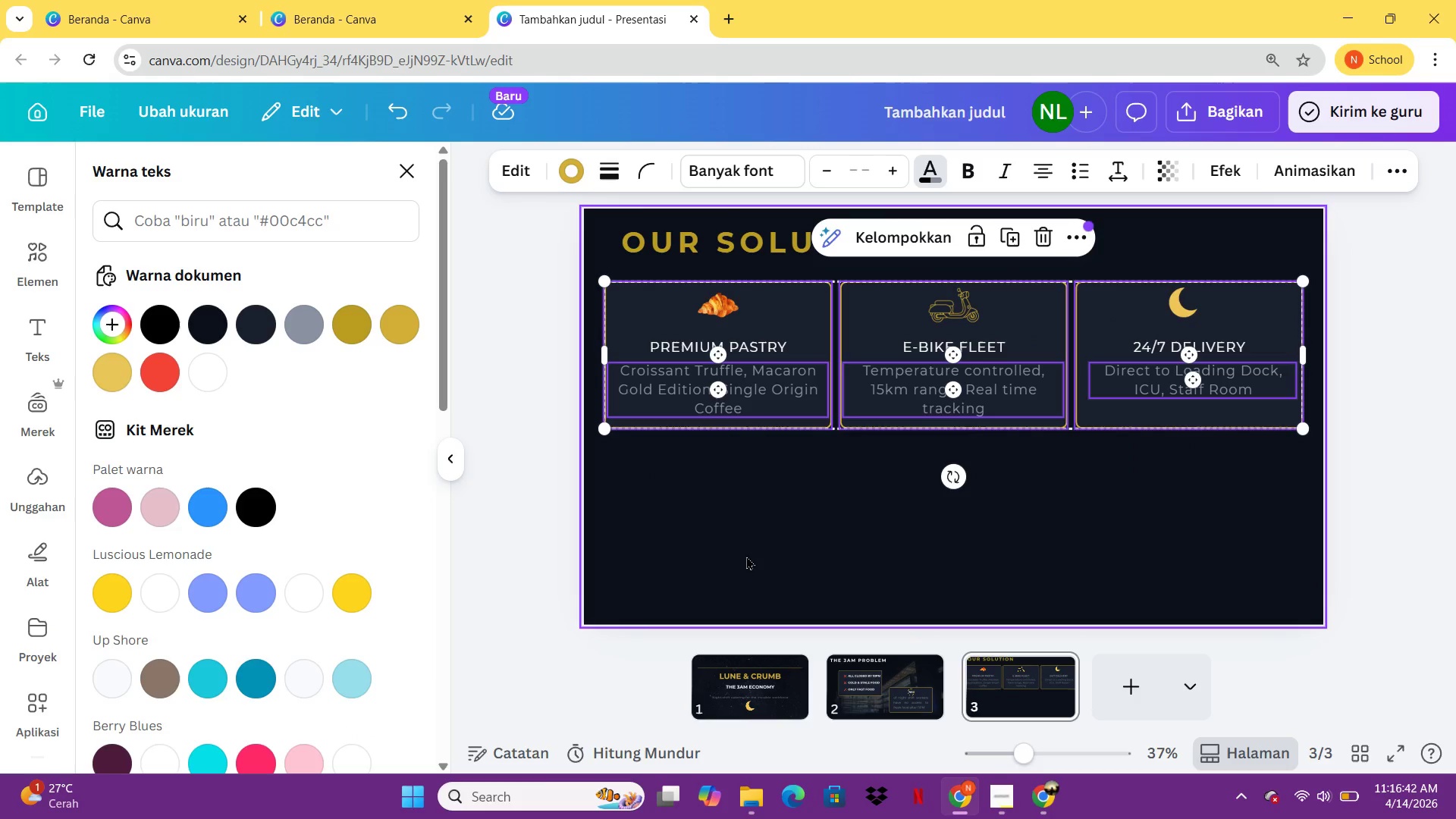 
left_click([746, 557])
 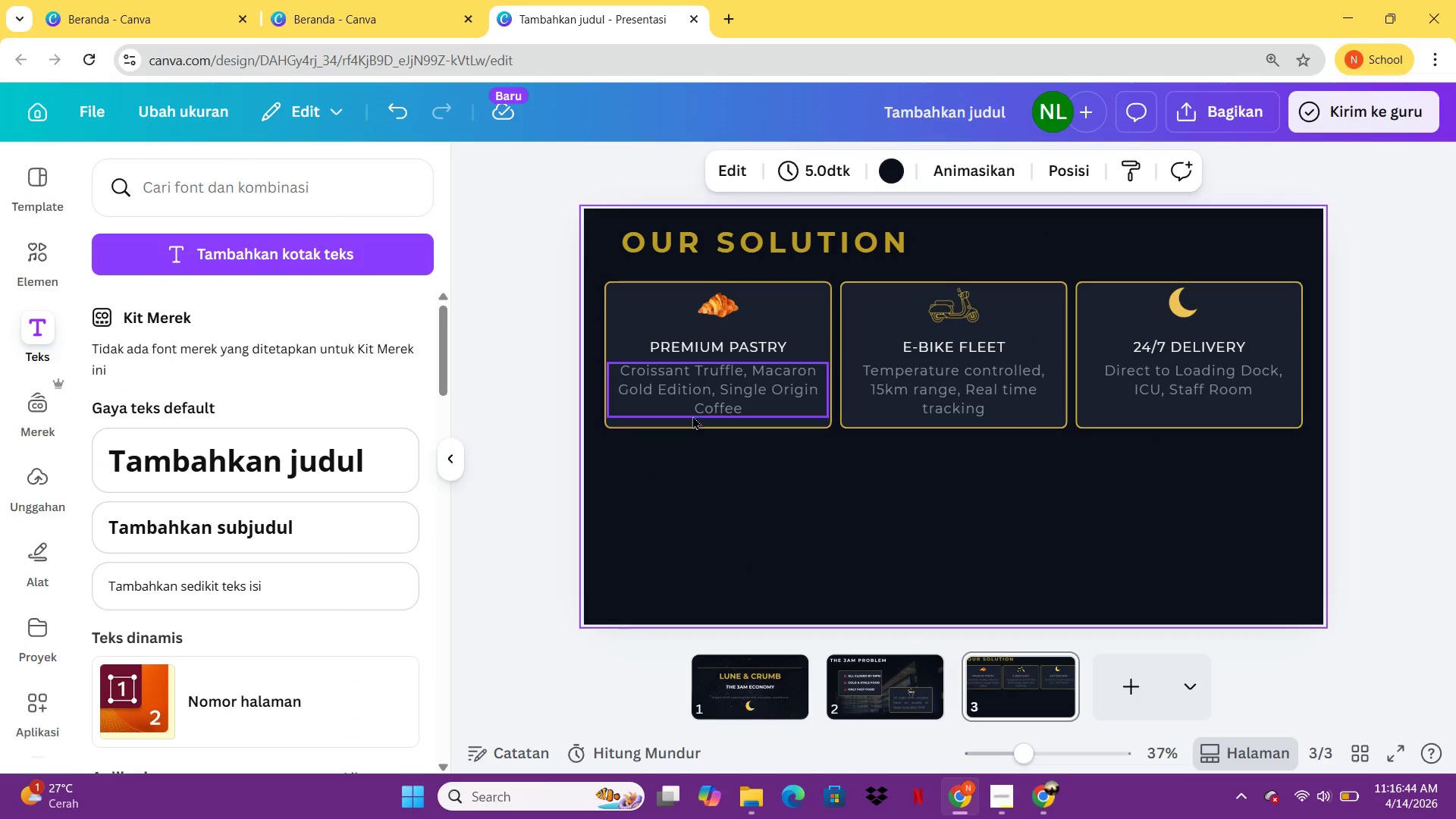 
left_click([690, 419])
 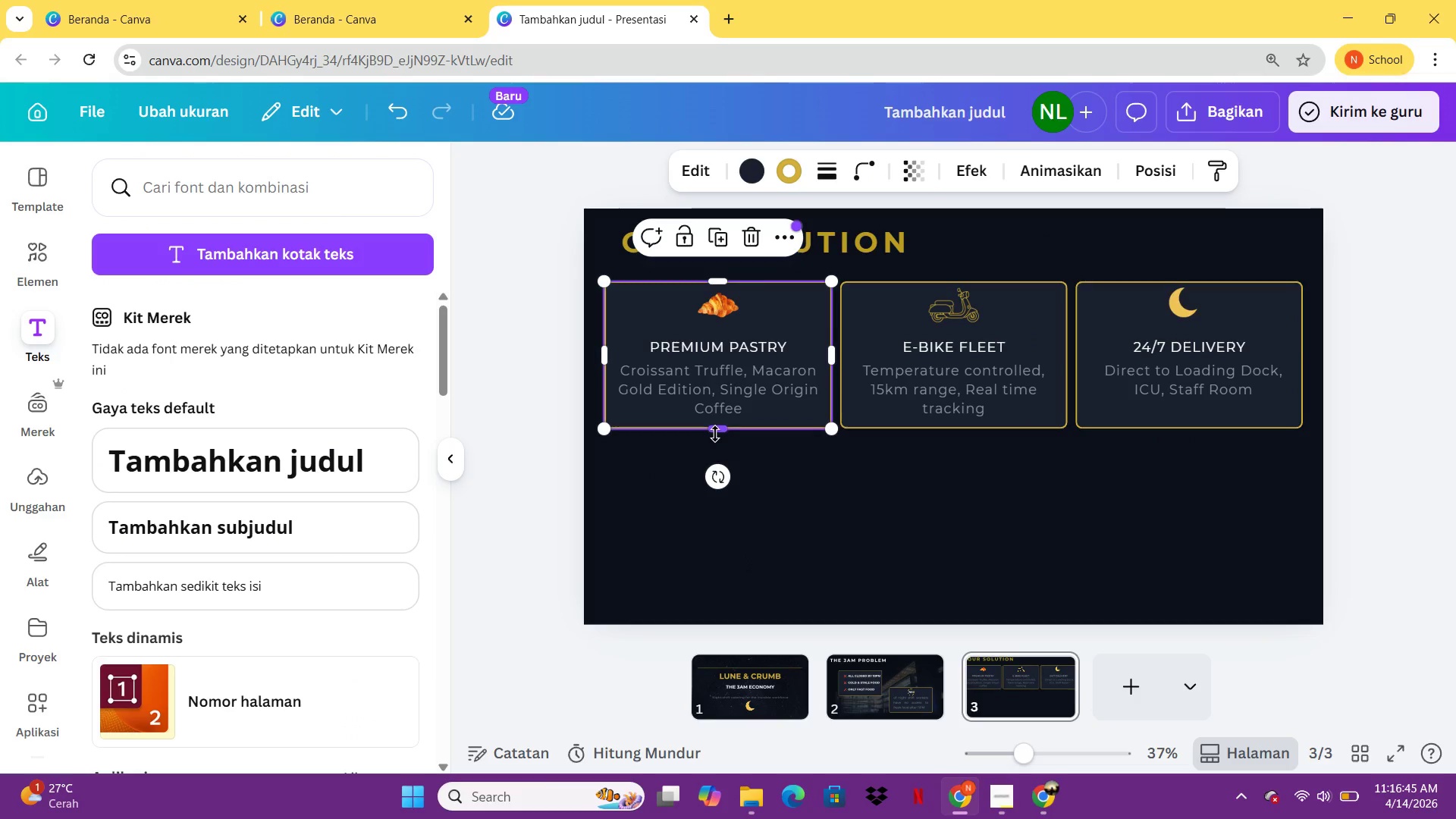 
left_click_drag(start_coordinate=[715, 434], to_coordinate=[717, 511])
 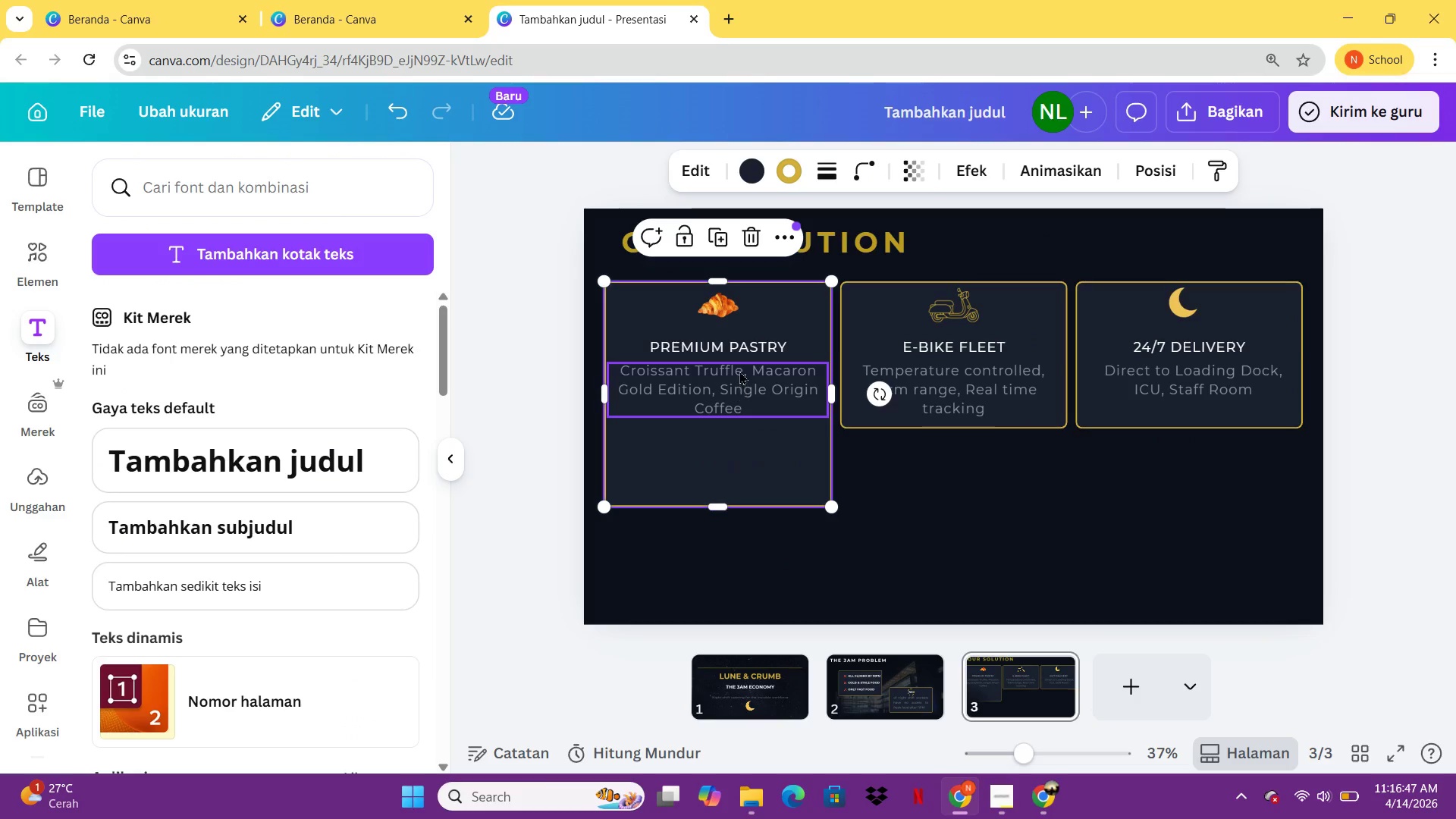 
left_click([739, 372])
 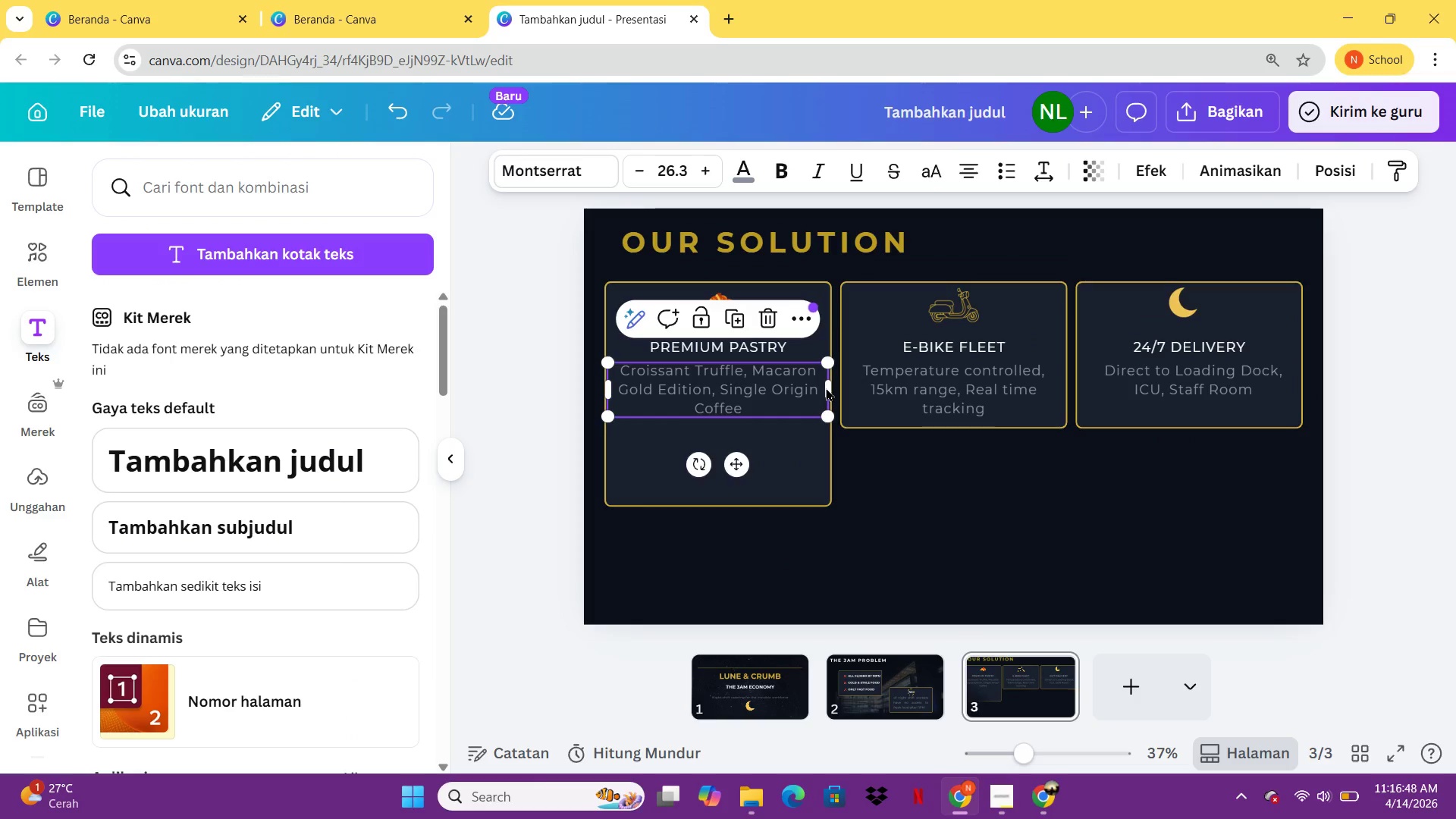 
left_click_drag(start_coordinate=[830, 390], to_coordinate=[794, 397])
 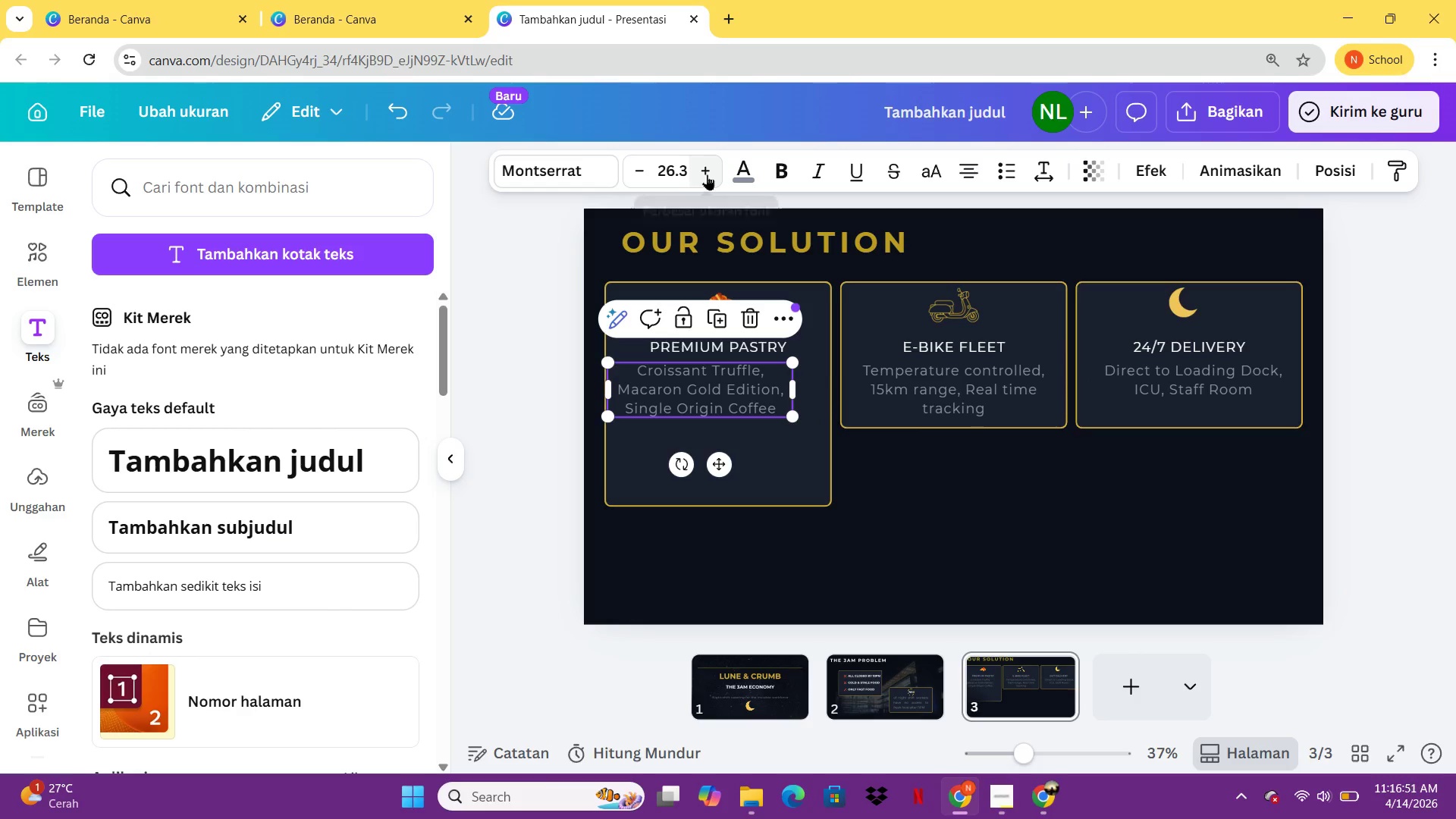 
double_click([707, 174])
 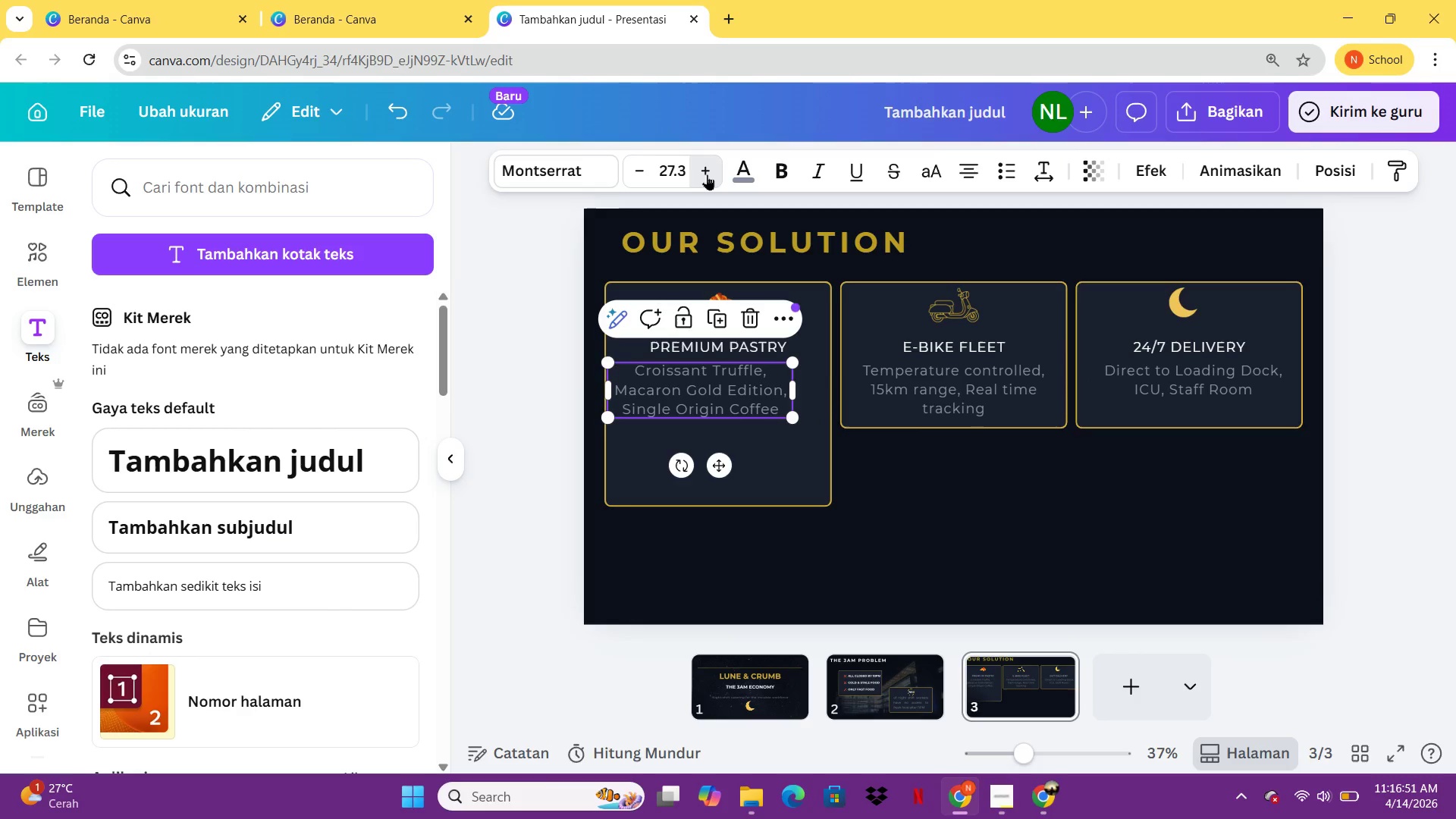 
triple_click([707, 174])
 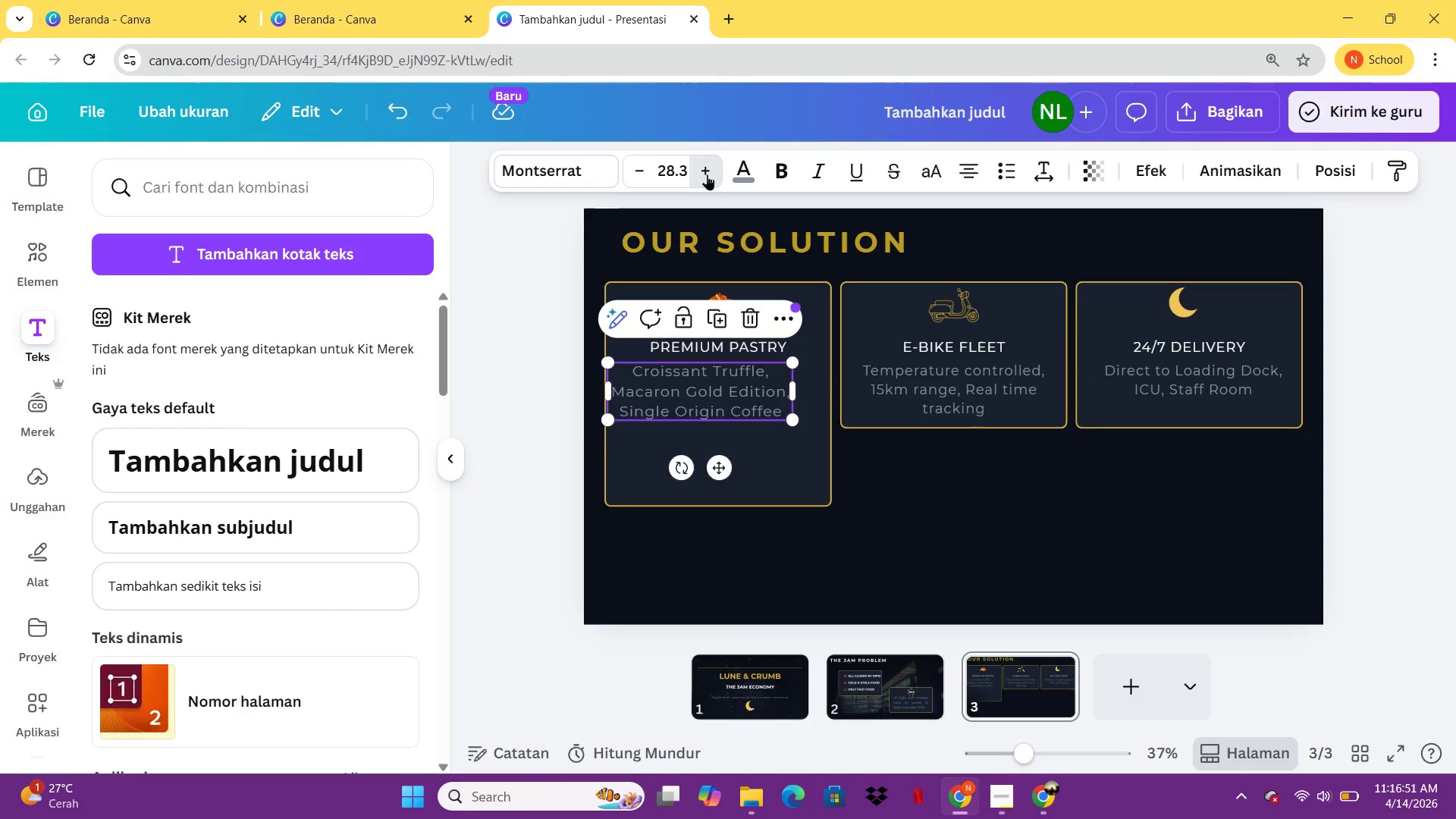 
triple_click([707, 174])
 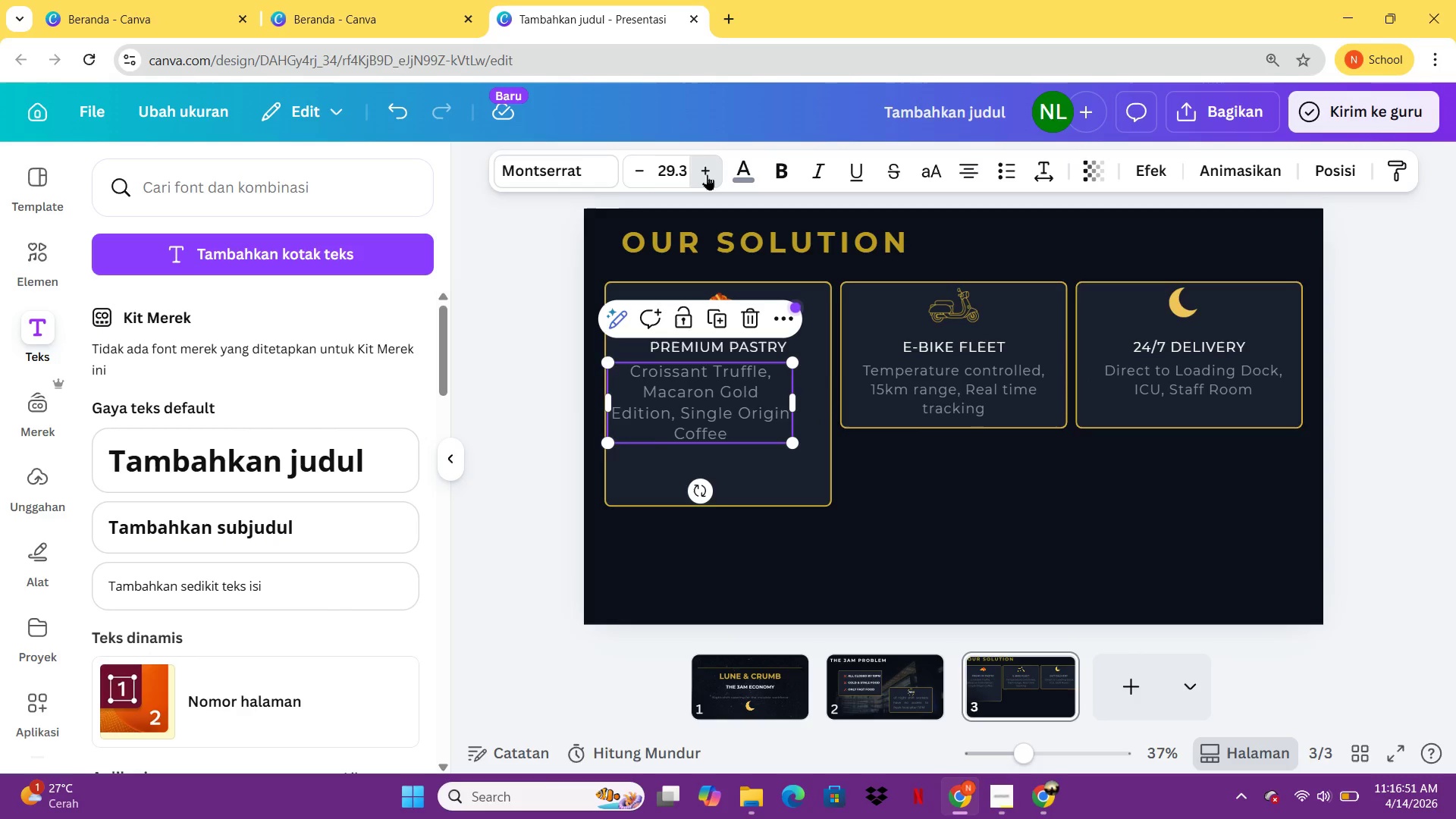 
triple_click([707, 174])
 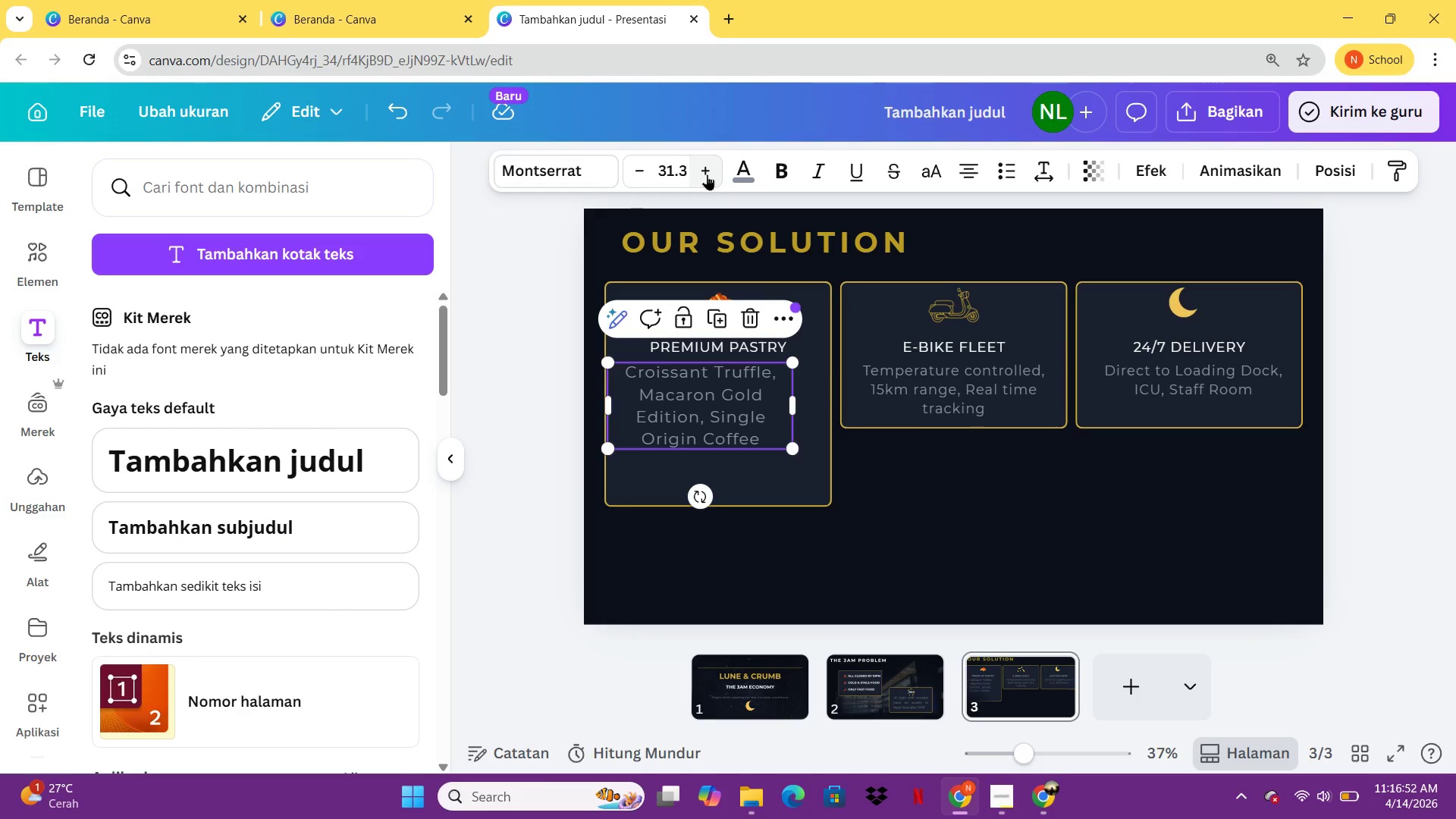 
left_click([707, 174])
 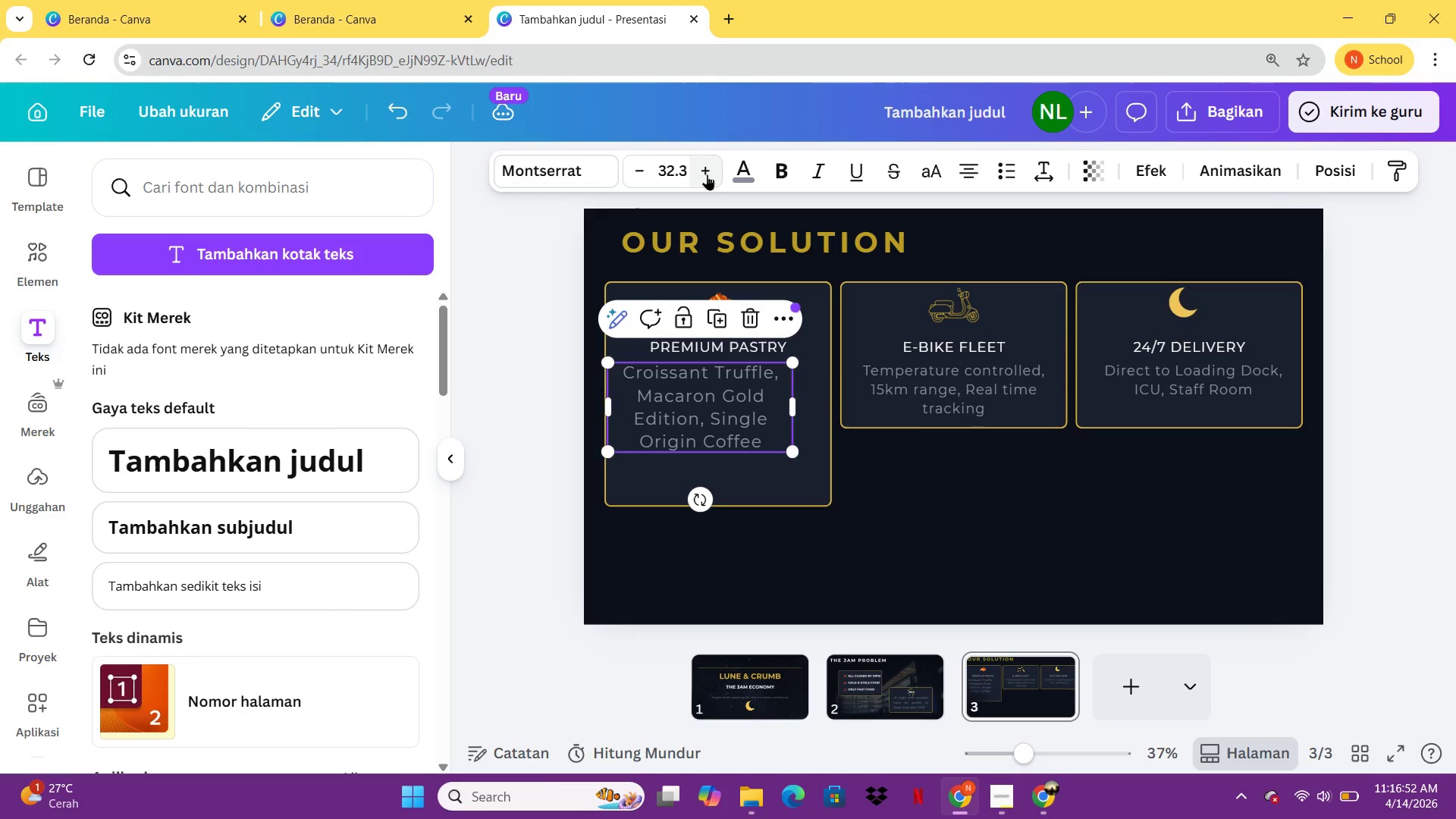 
left_click([707, 174])
 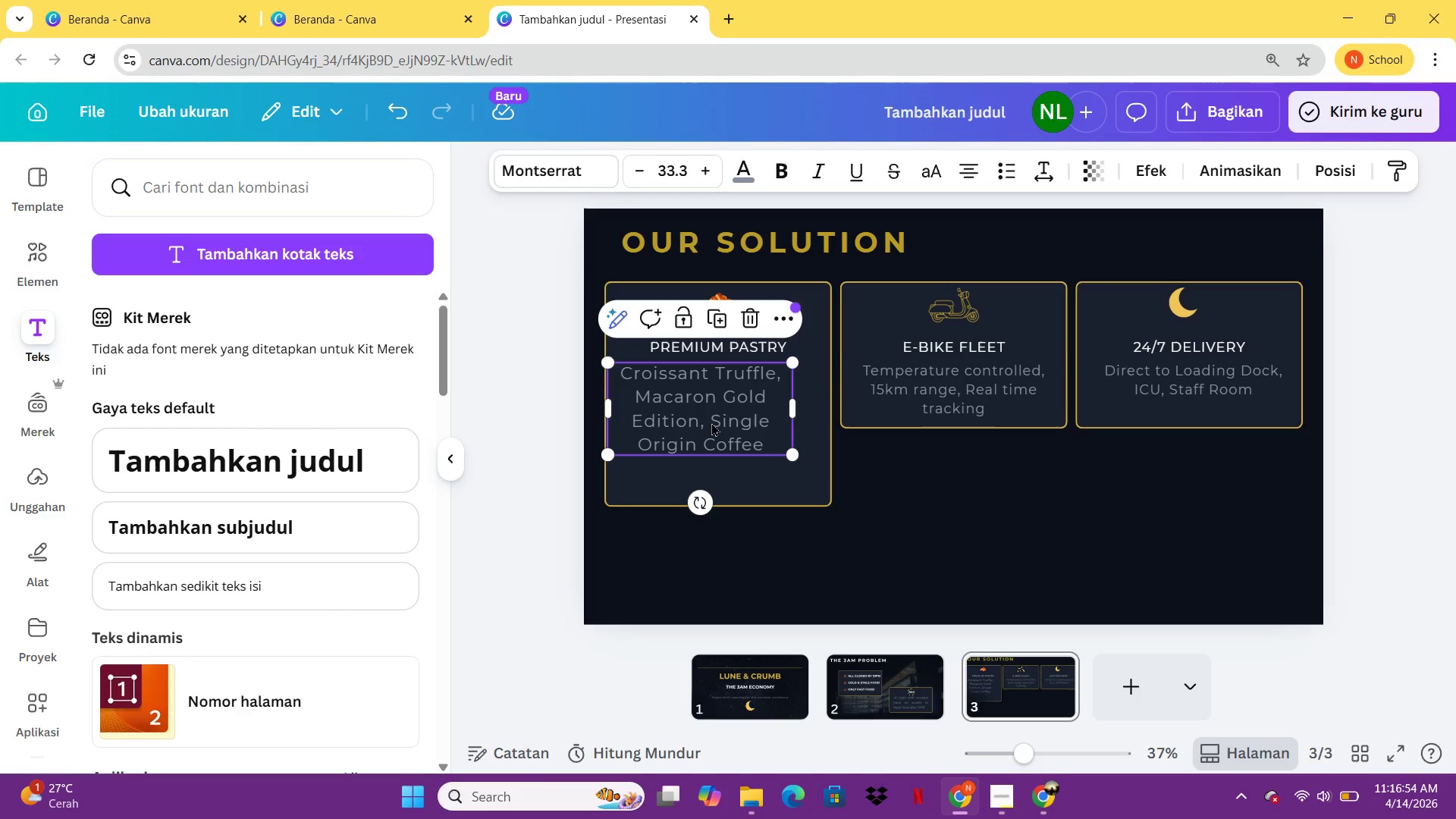 
left_click([853, 547])
 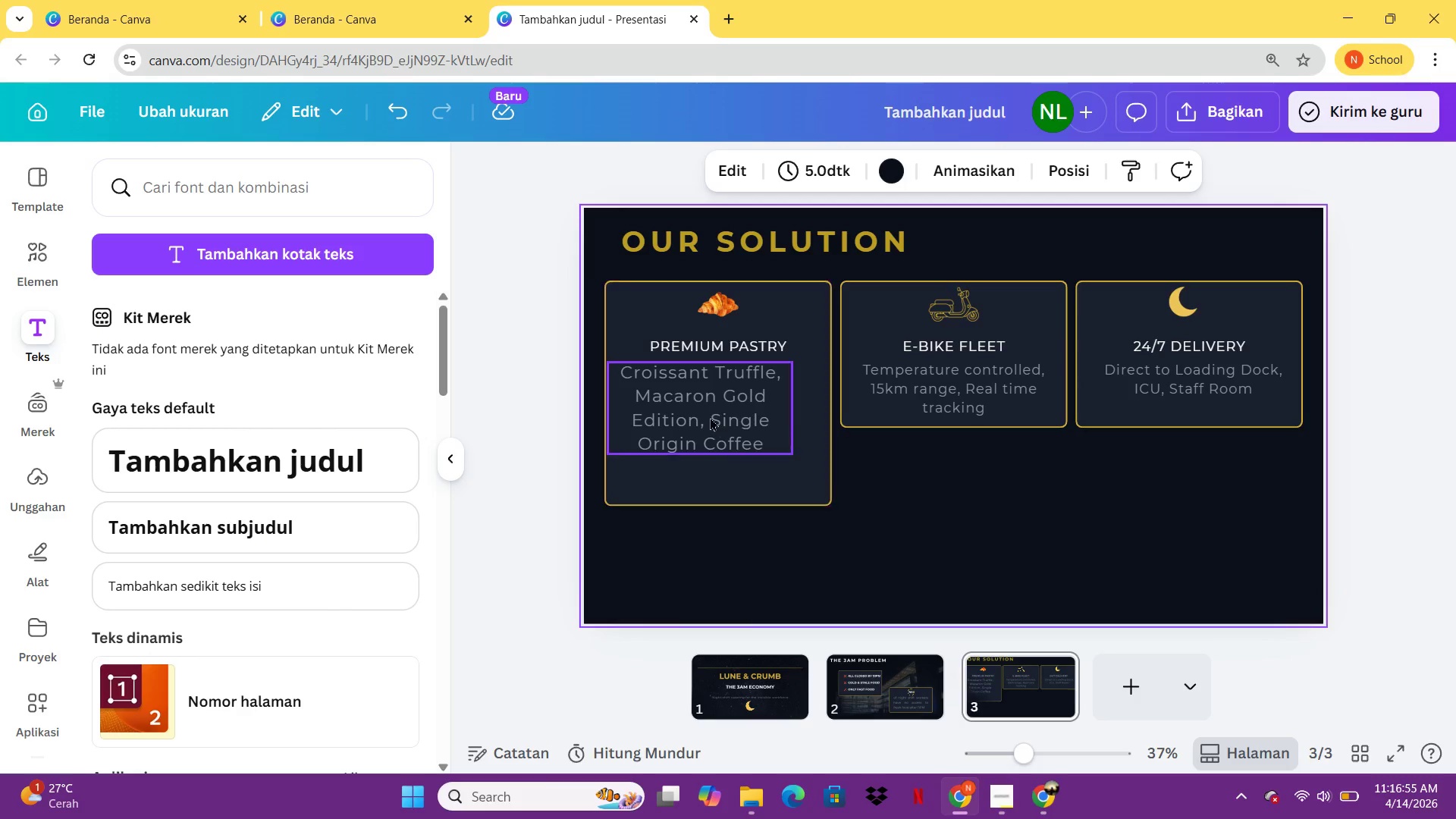 
left_click_drag(start_coordinate=[709, 416], to_coordinate=[726, 431])
 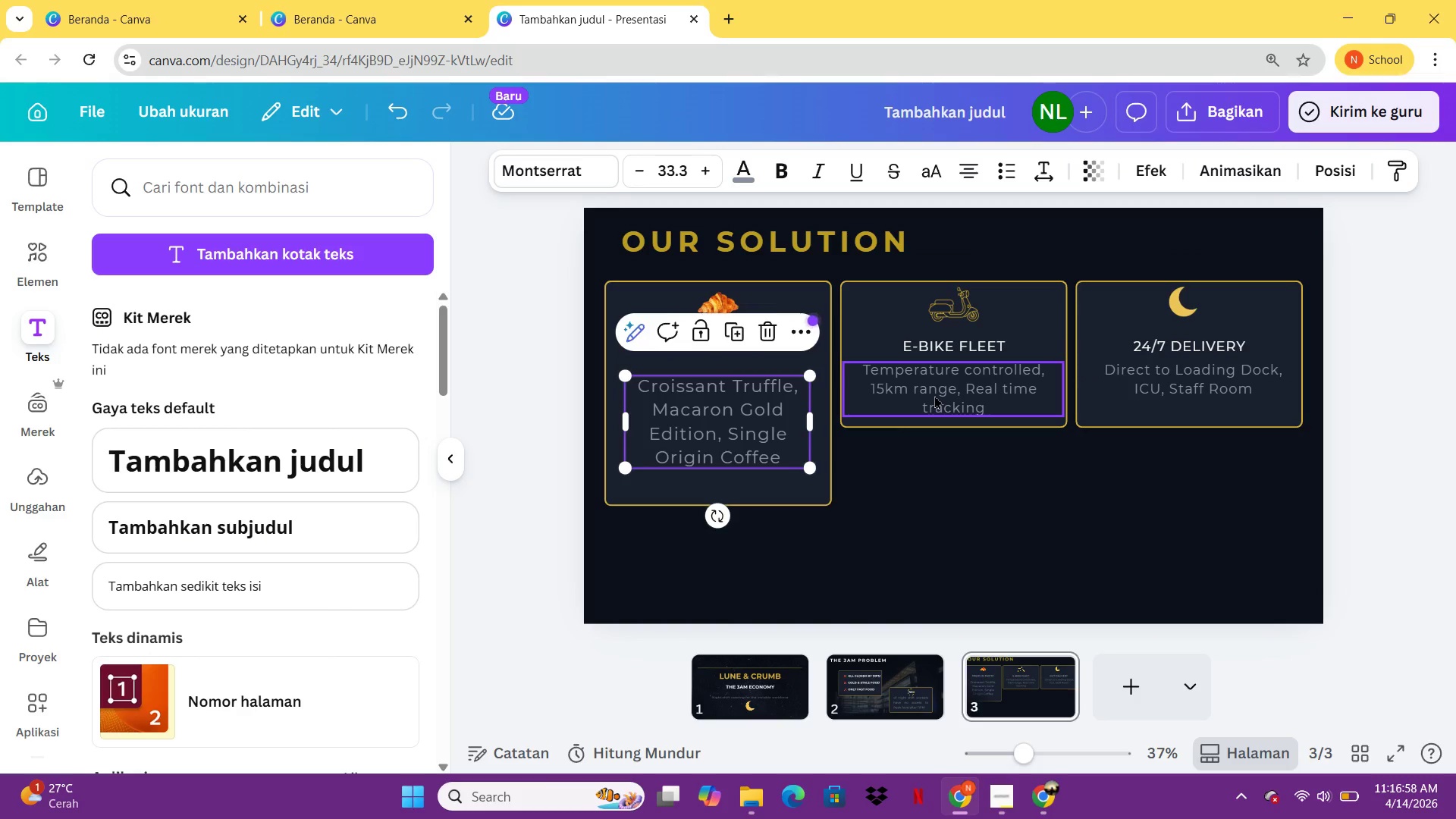 
left_click([934, 395])
 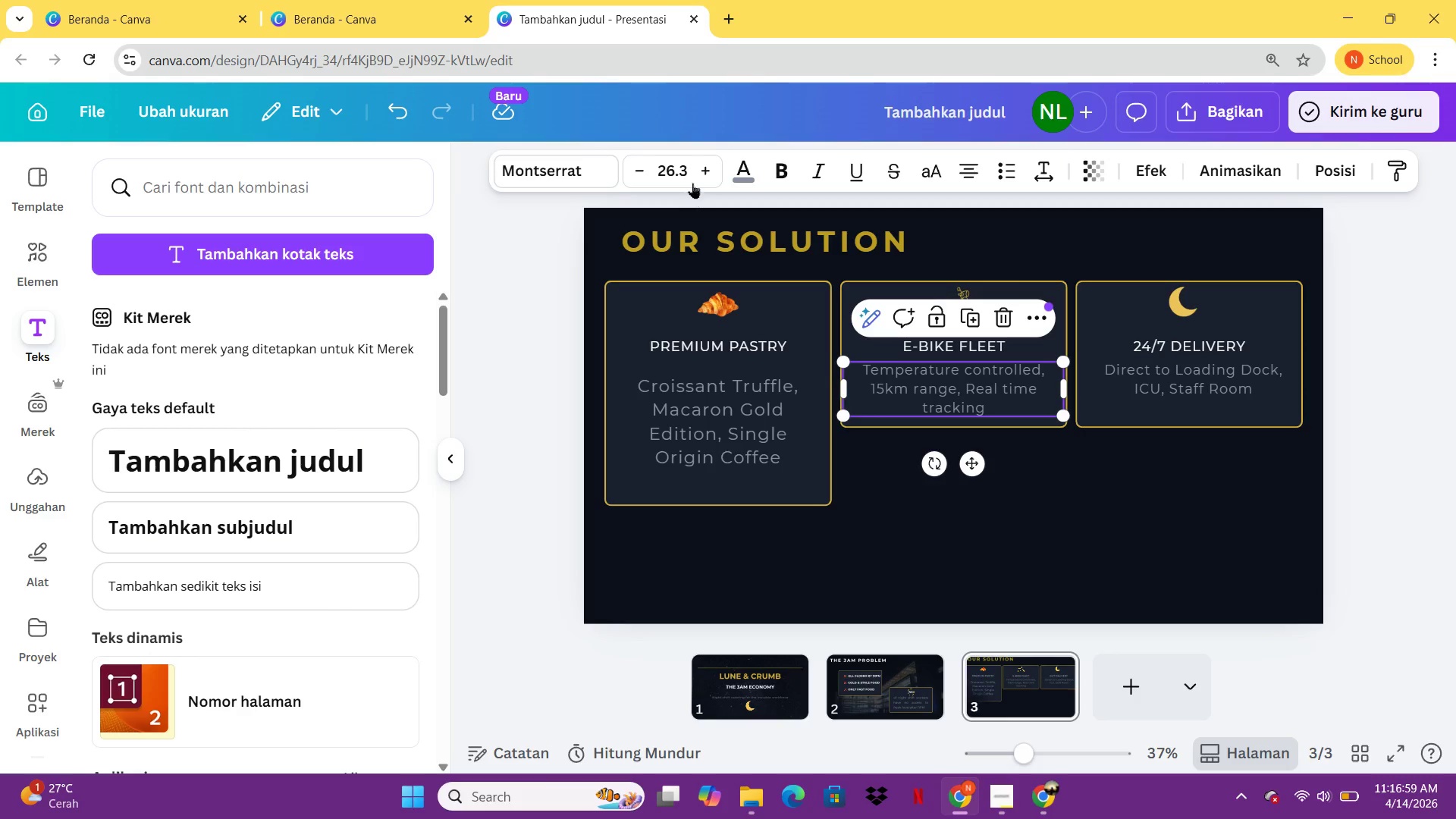 
left_click([682, 163])
 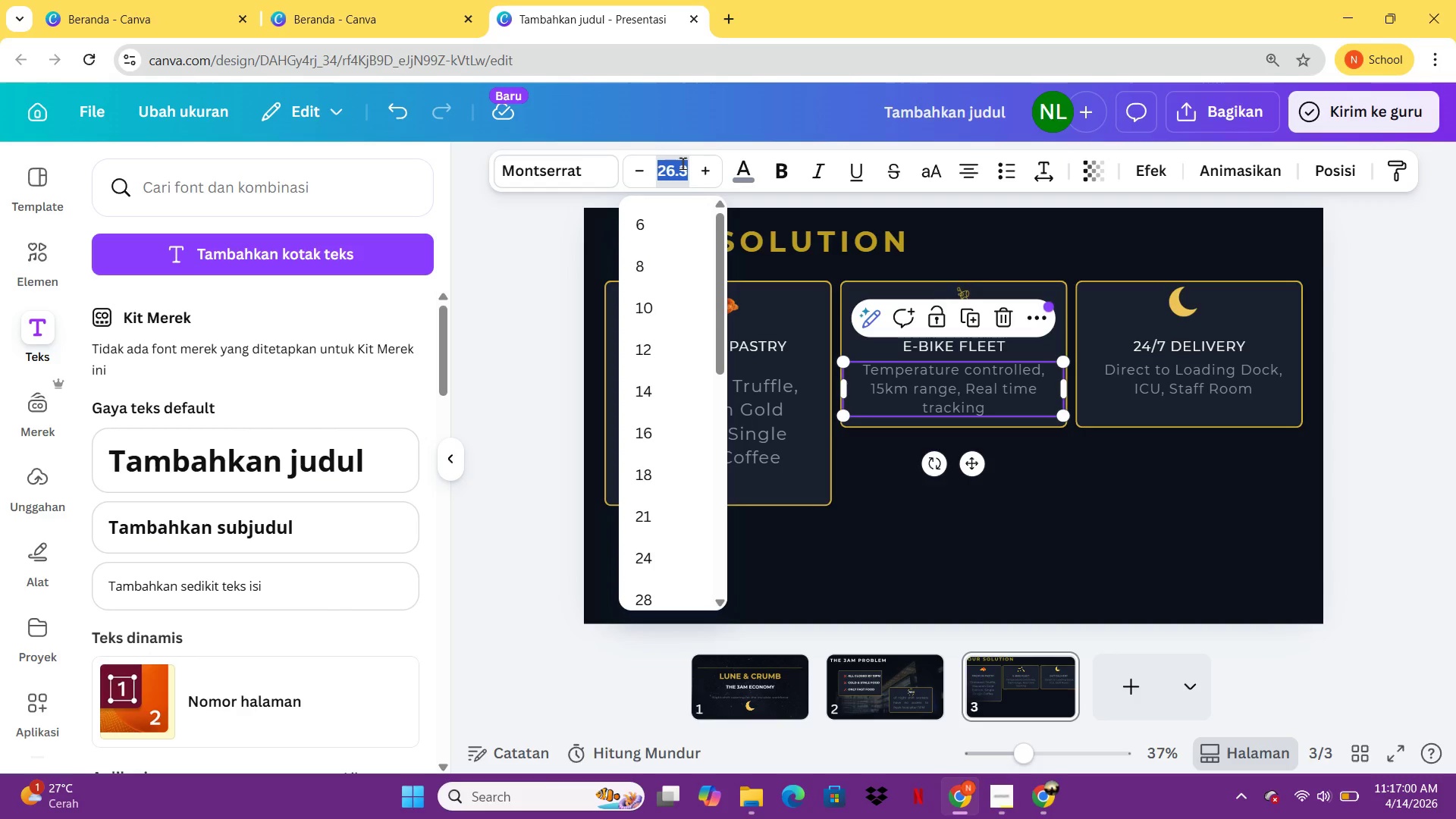 
type(33.3)
 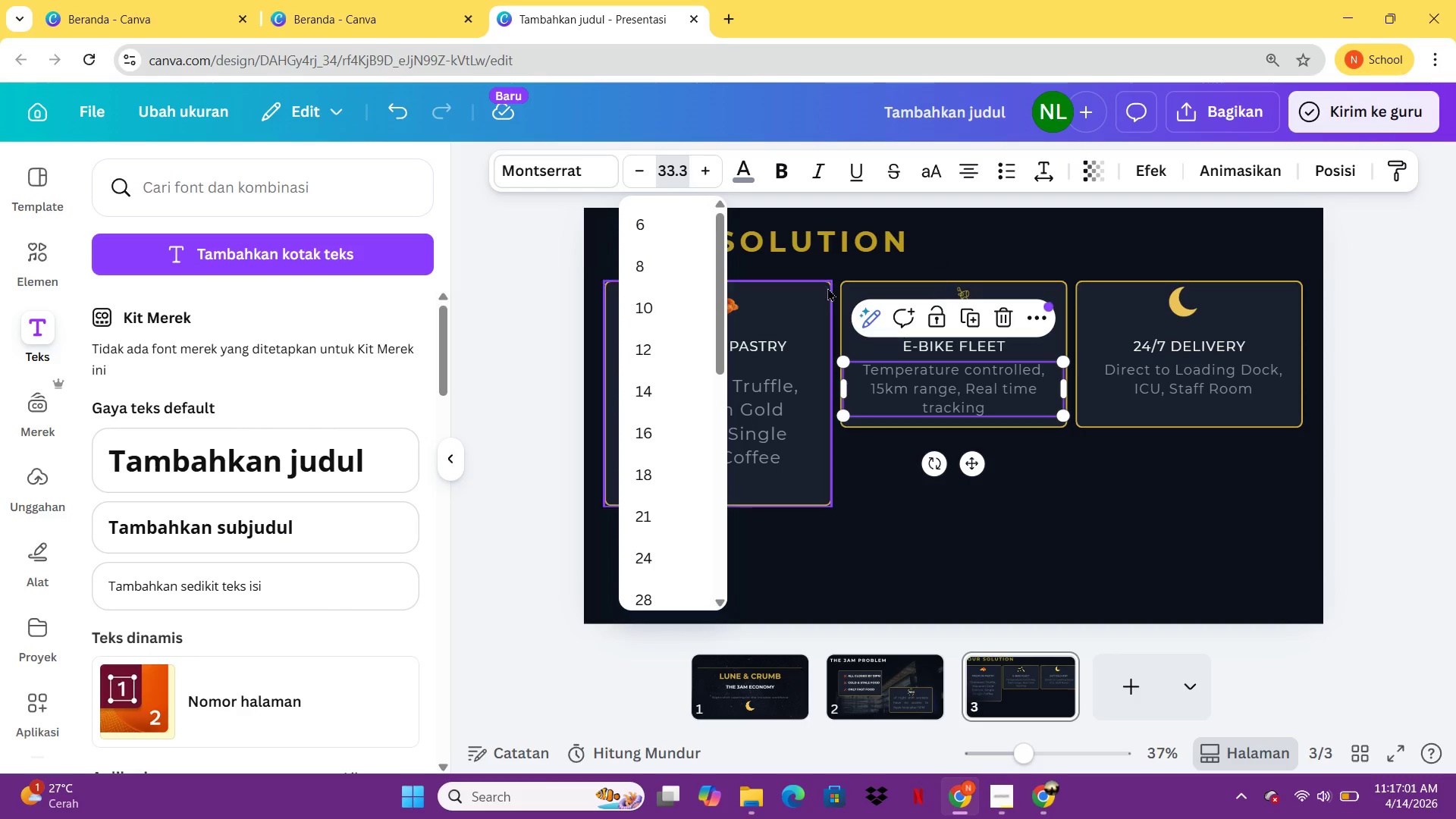 
key(Enter)
 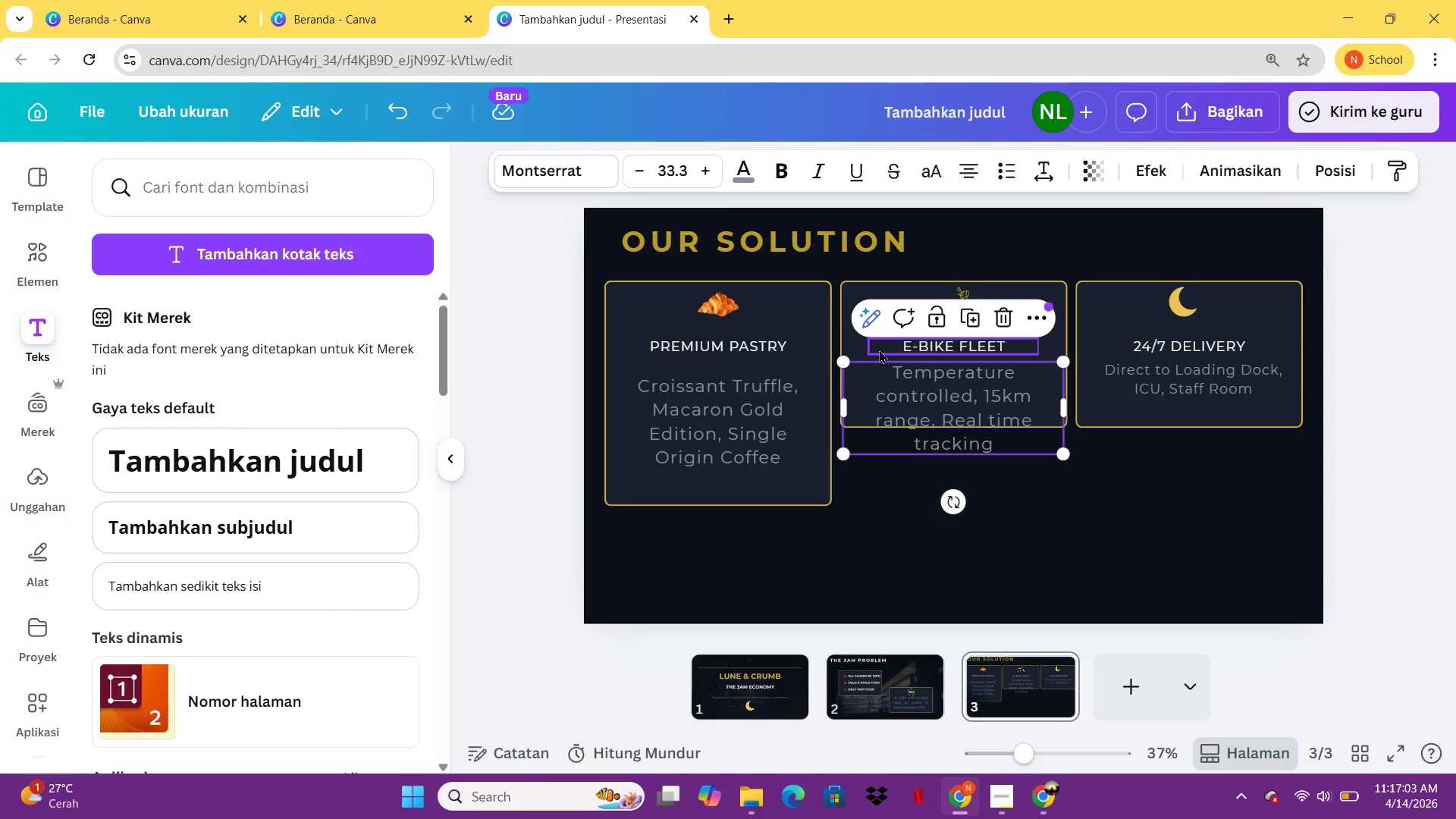 
left_click([875, 350])
 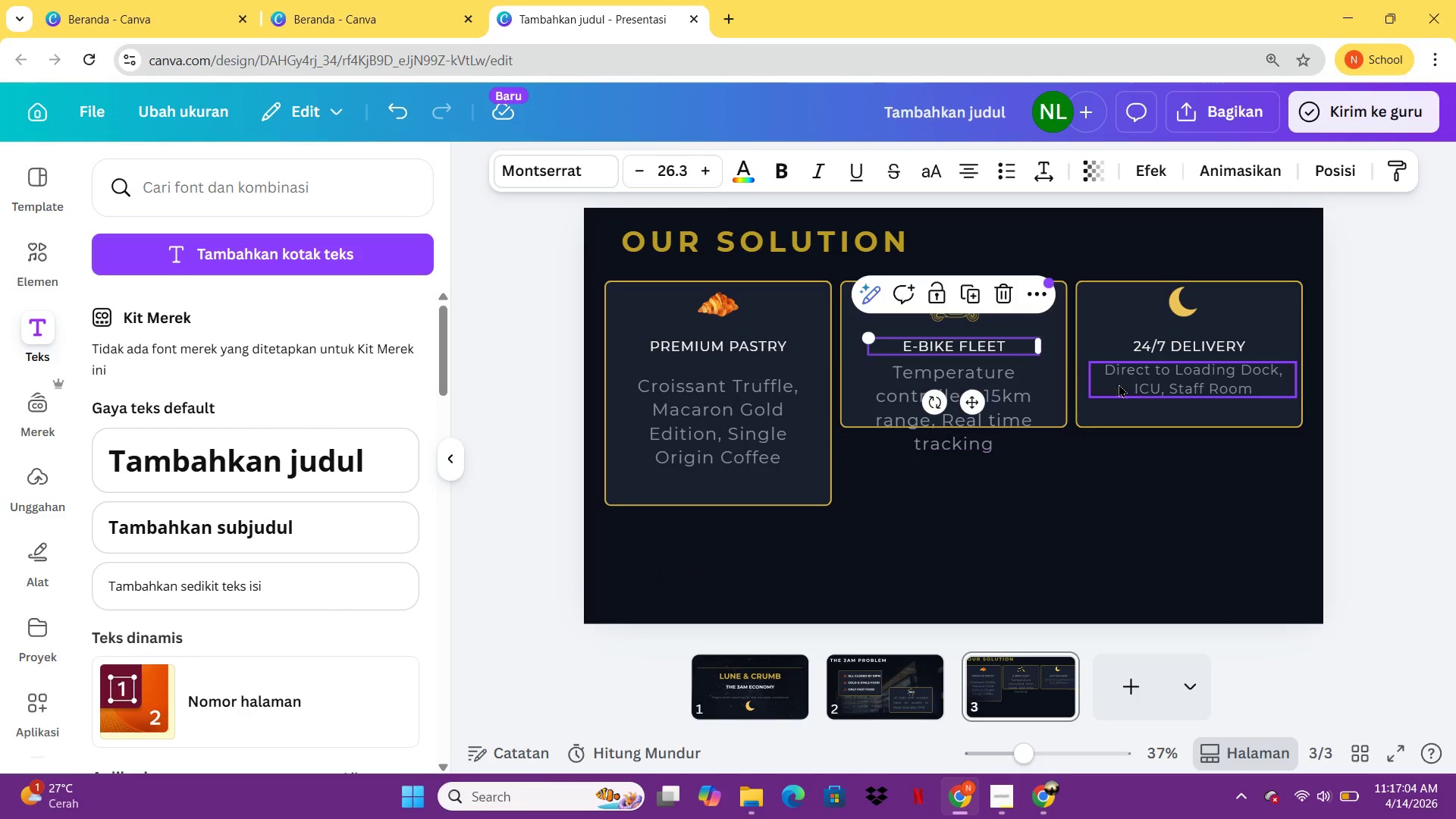 
left_click([1144, 388])
 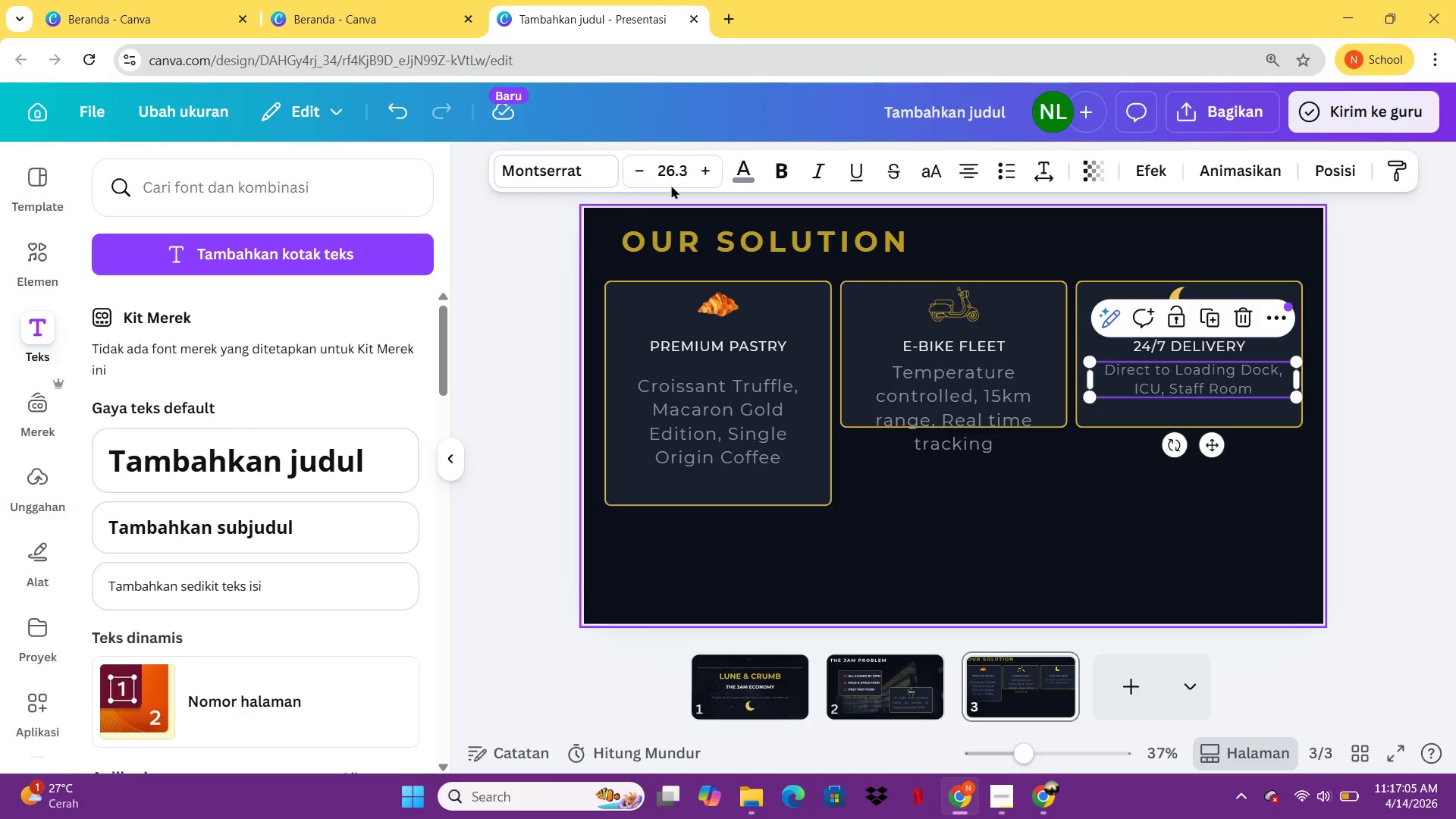 
left_click([682, 180])
 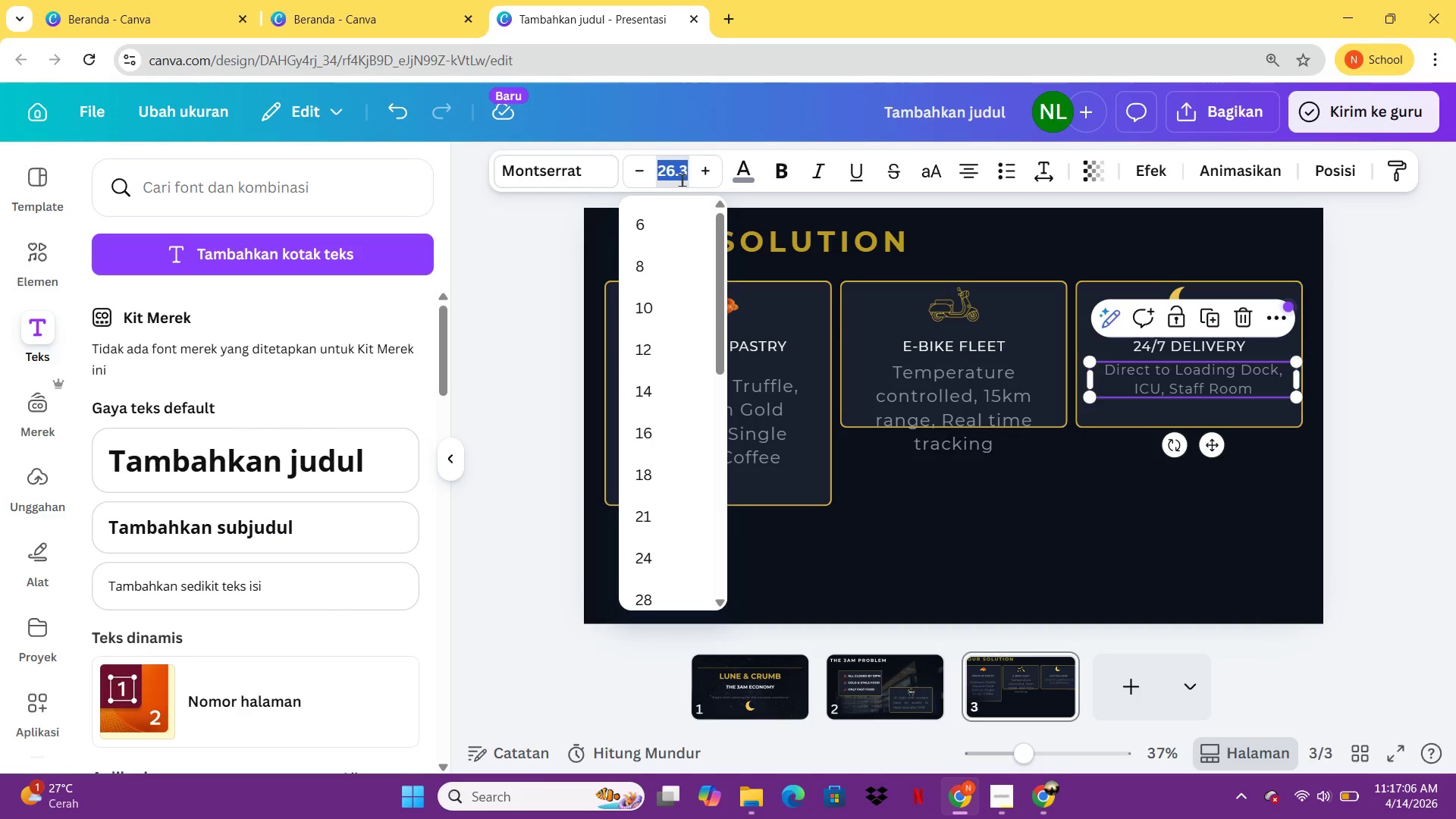 
type(33.3)
 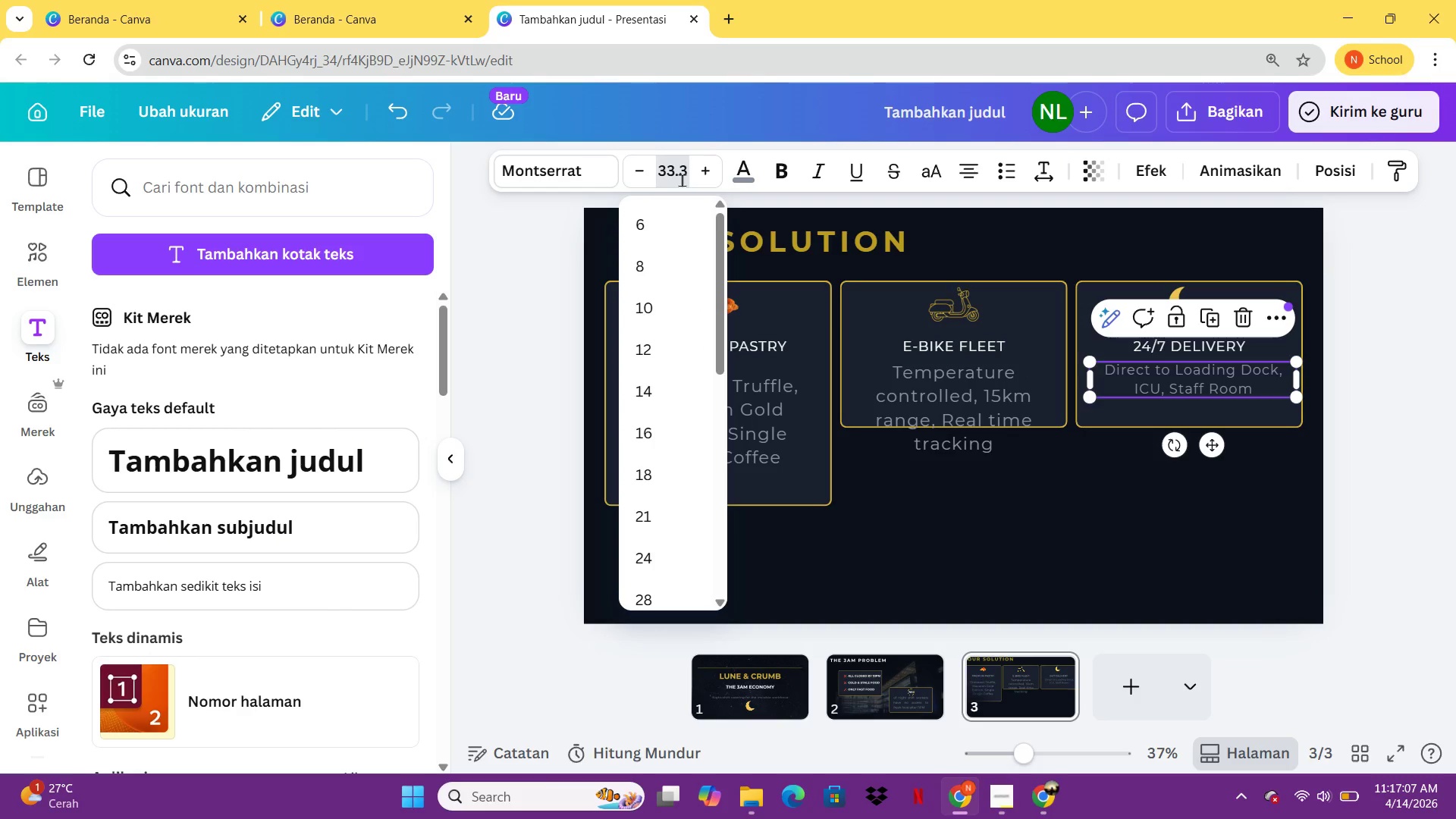 
key(Enter)
 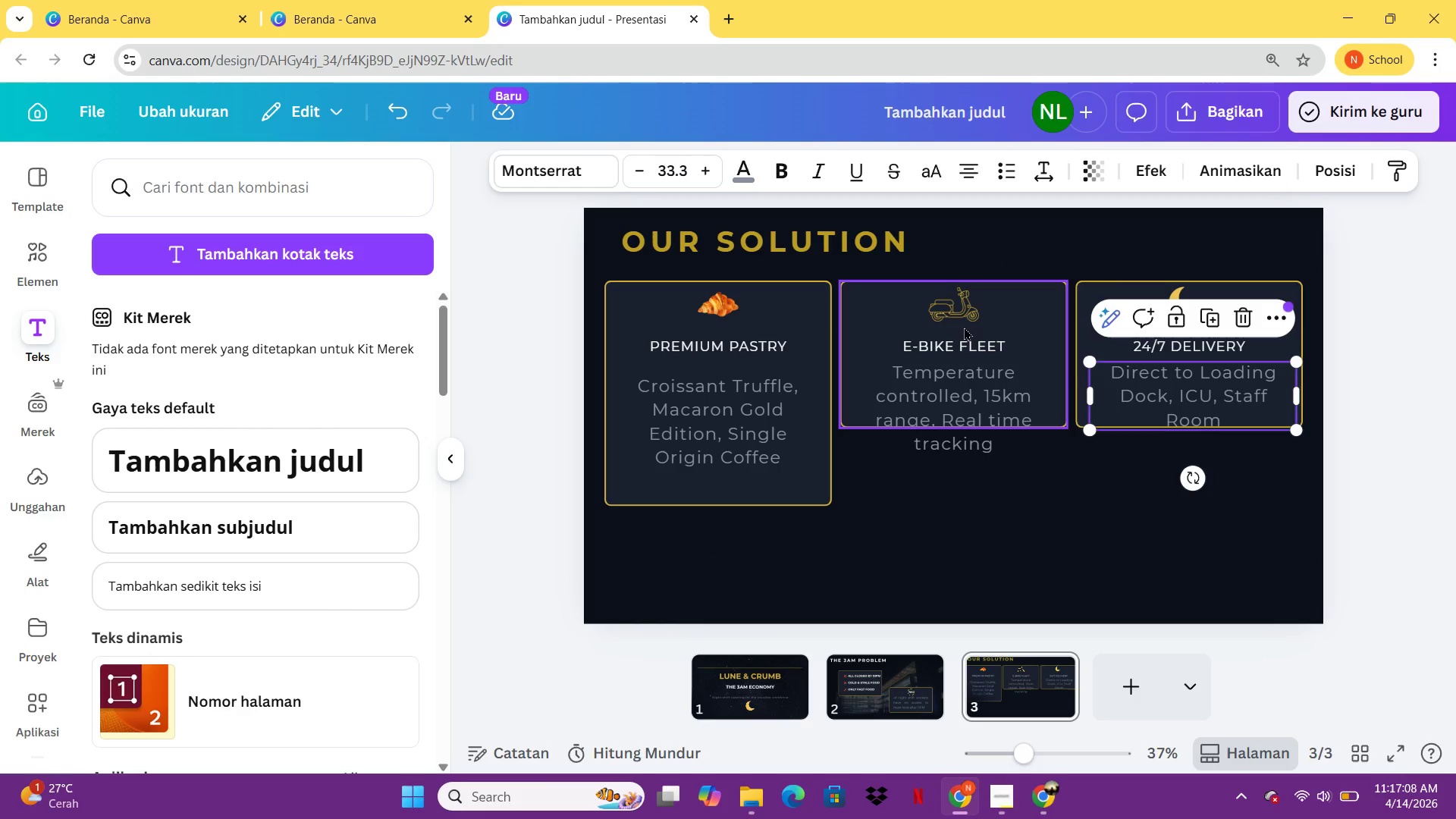 
left_click([1002, 313])
 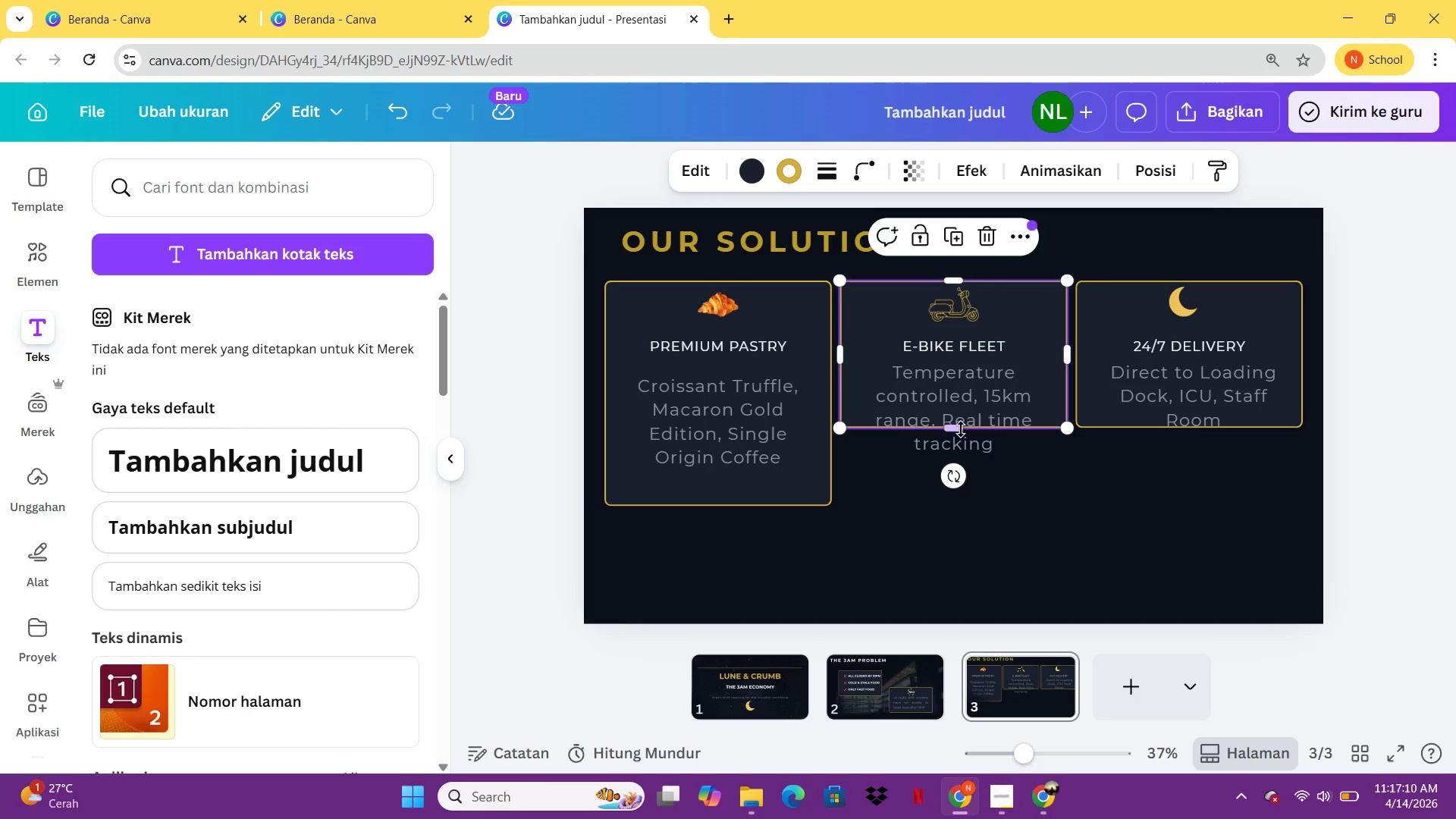 
left_click_drag(start_coordinate=[961, 428], to_coordinate=[957, 507])
 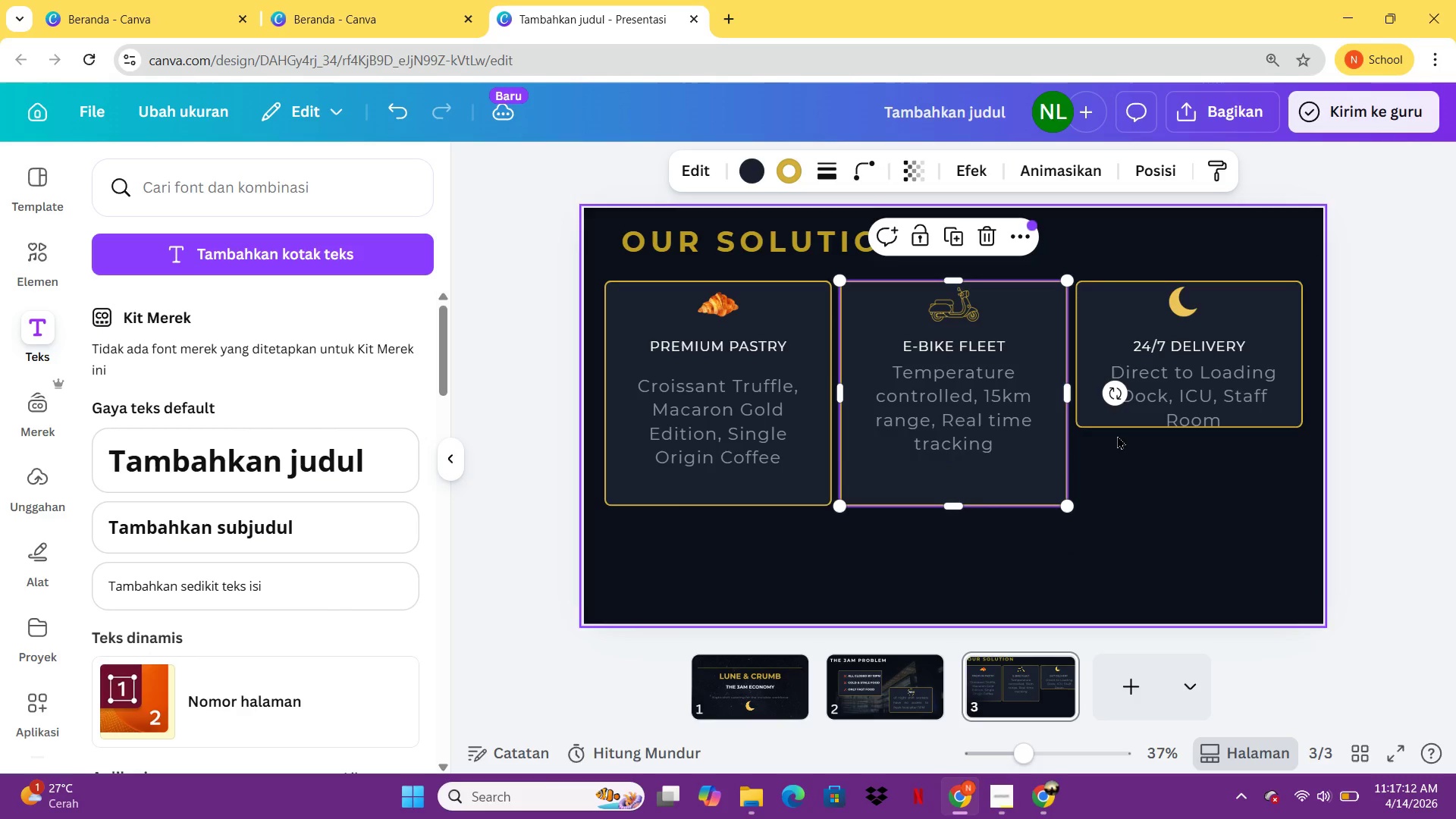 
left_click([1117, 428])
 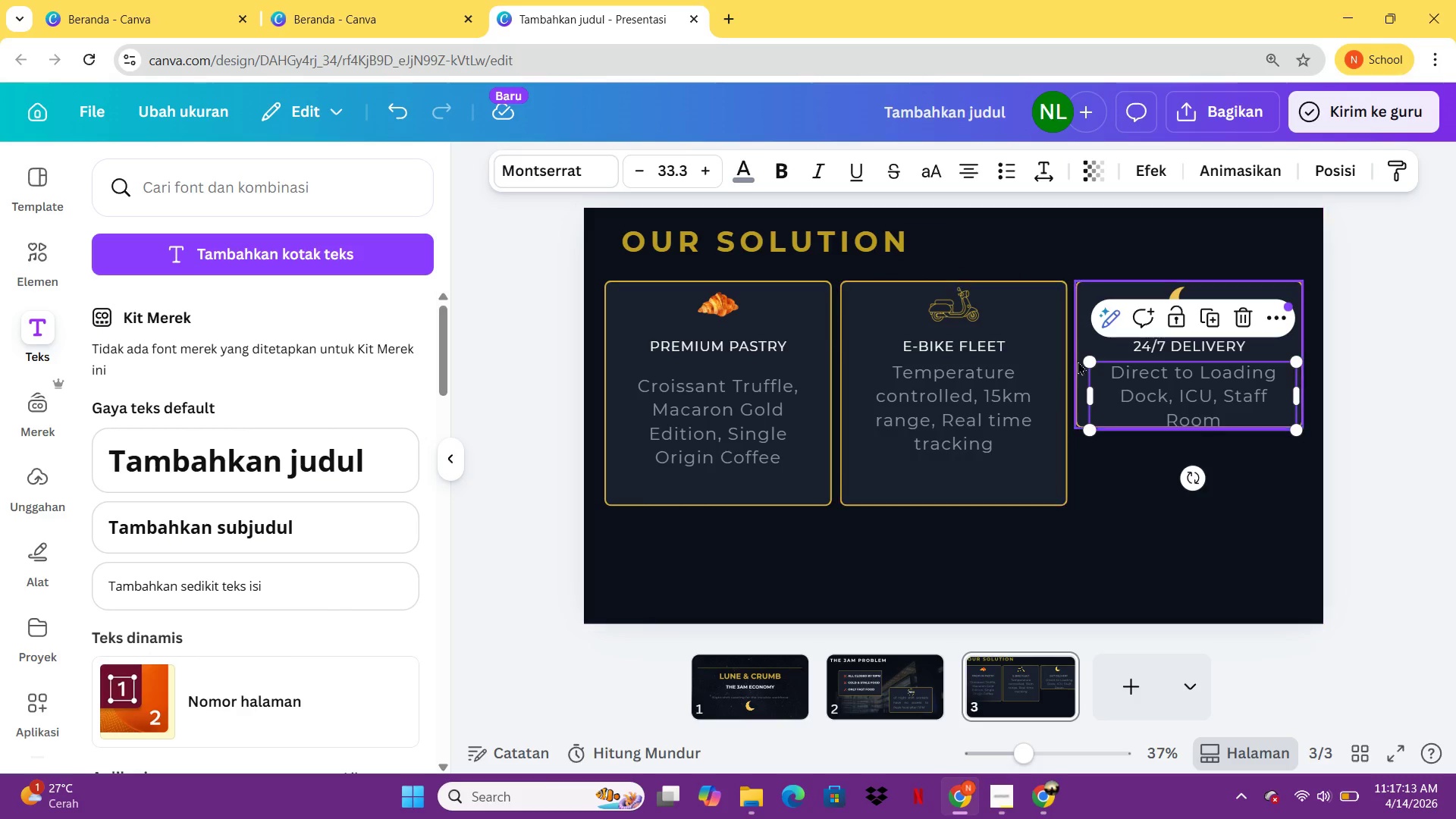 
left_click([1078, 361])
 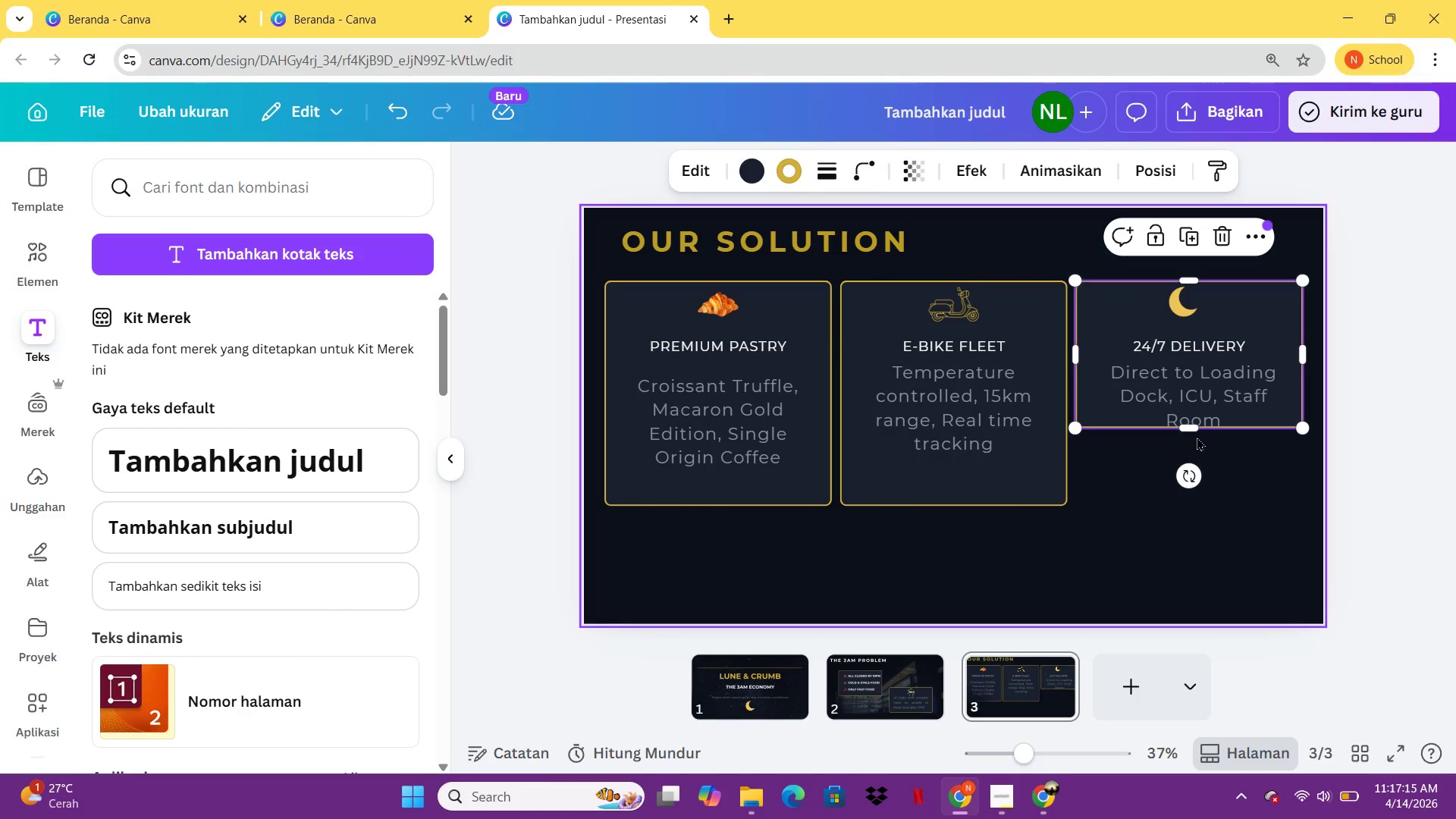 
left_click([1194, 433])
 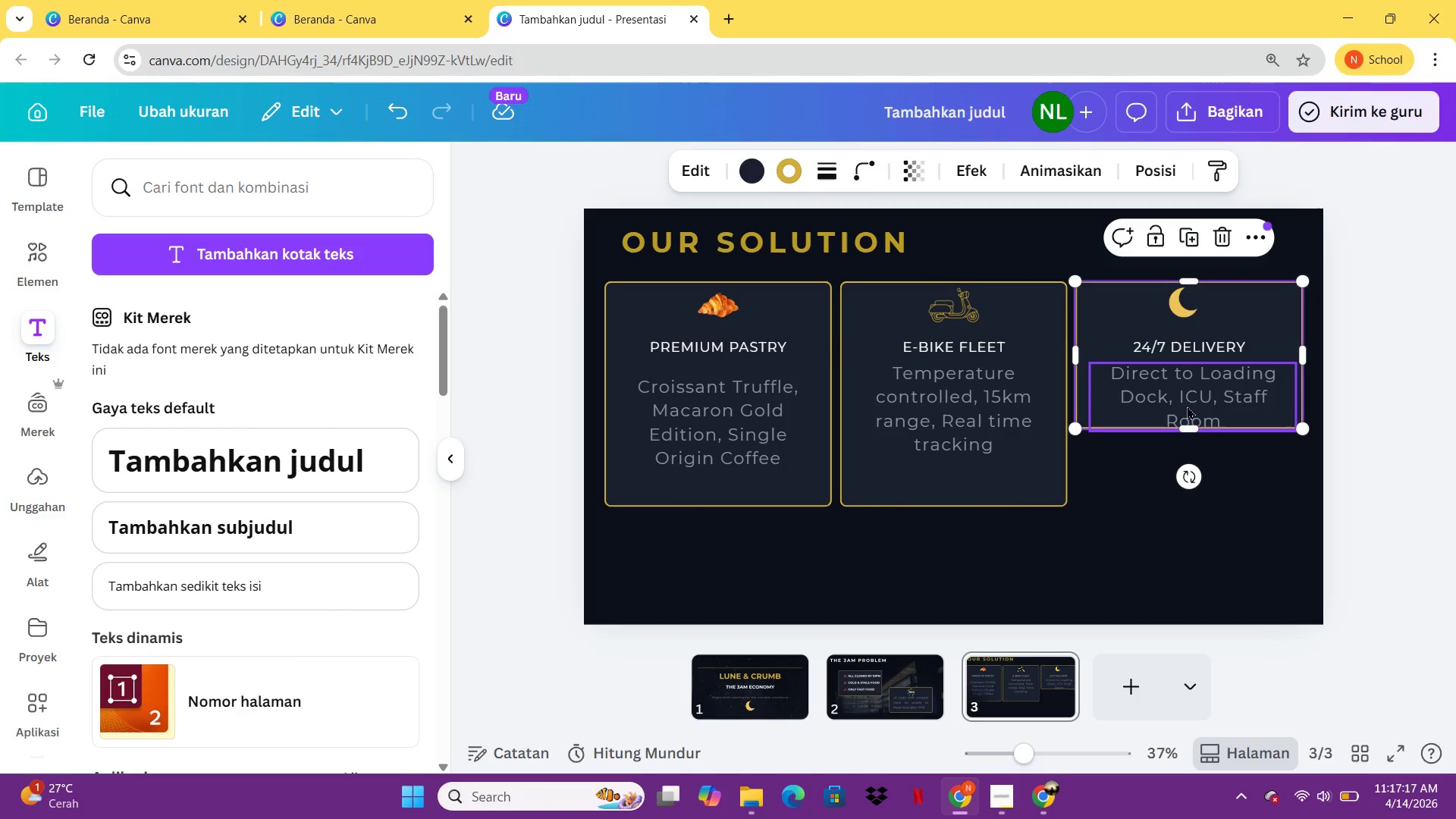 
left_click_drag(start_coordinate=[1188, 431], to_coordinate=[1188, 510])
 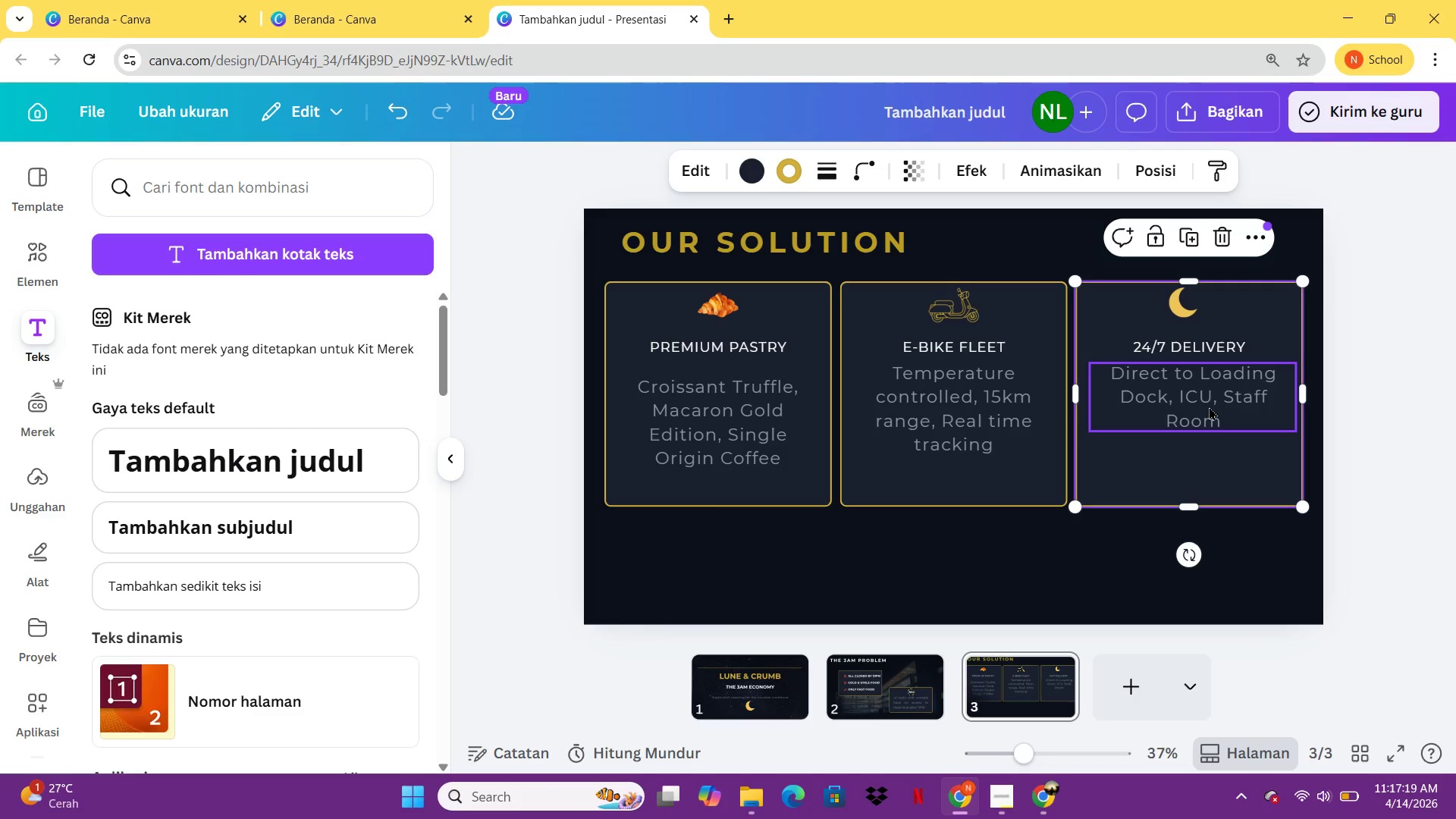 
left_click_drag(start_coordinate=[1209, 400], to_coordinate=[1209, 424])
 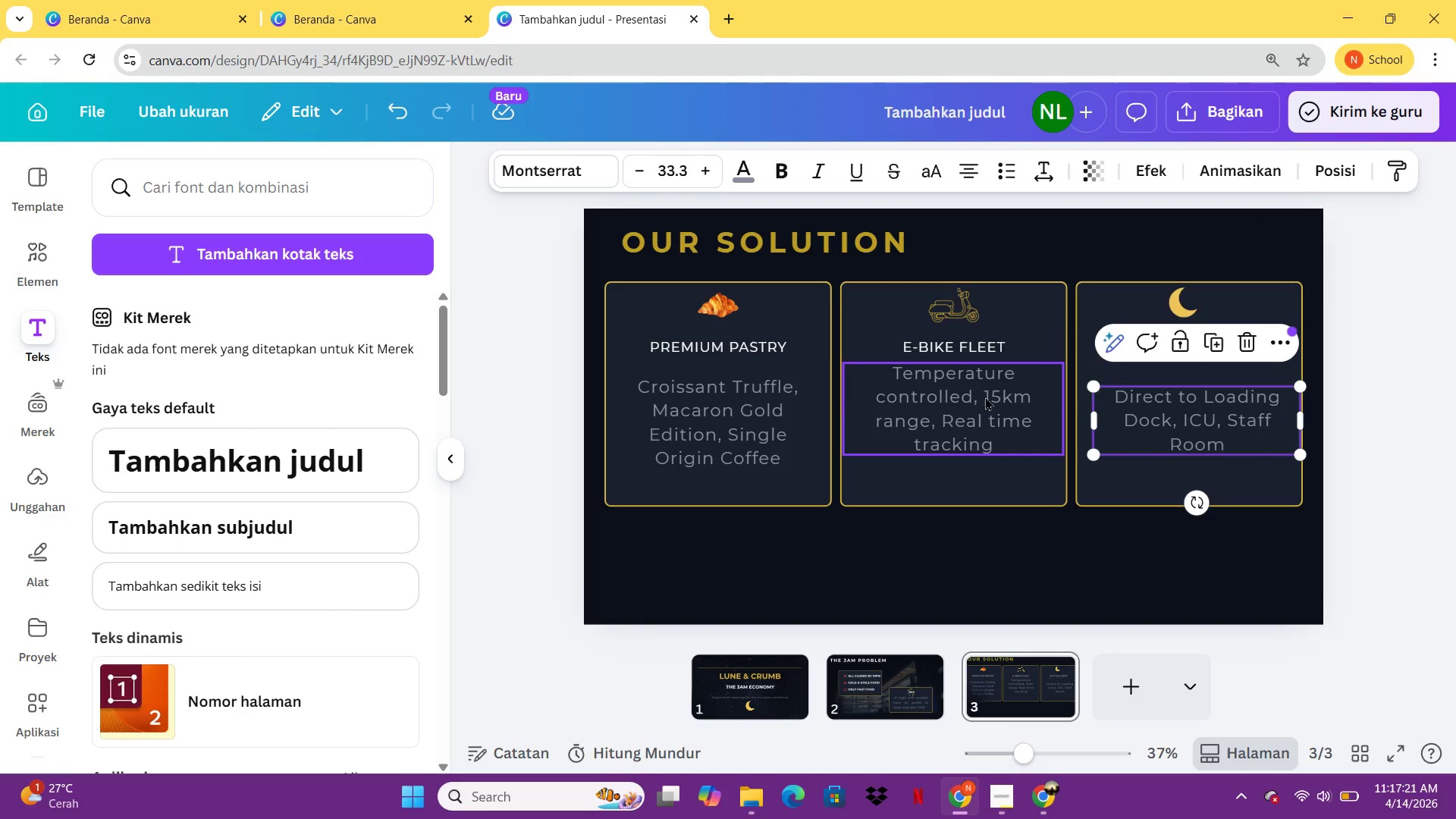 
left_click_drag(start_coordinate=[981, 397], to_coordinate=[982, 413])
 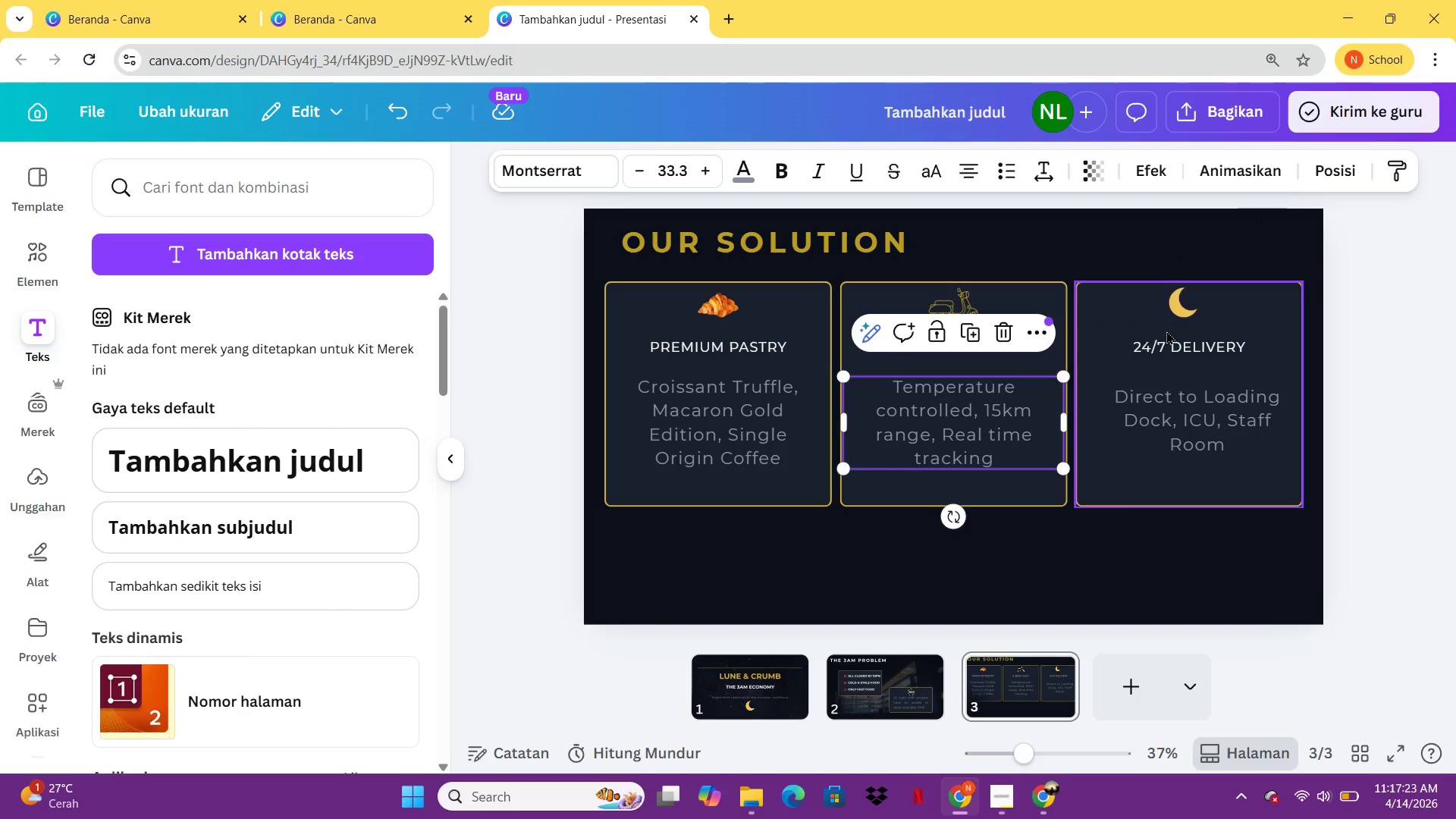 
left_click([1166, 347])
 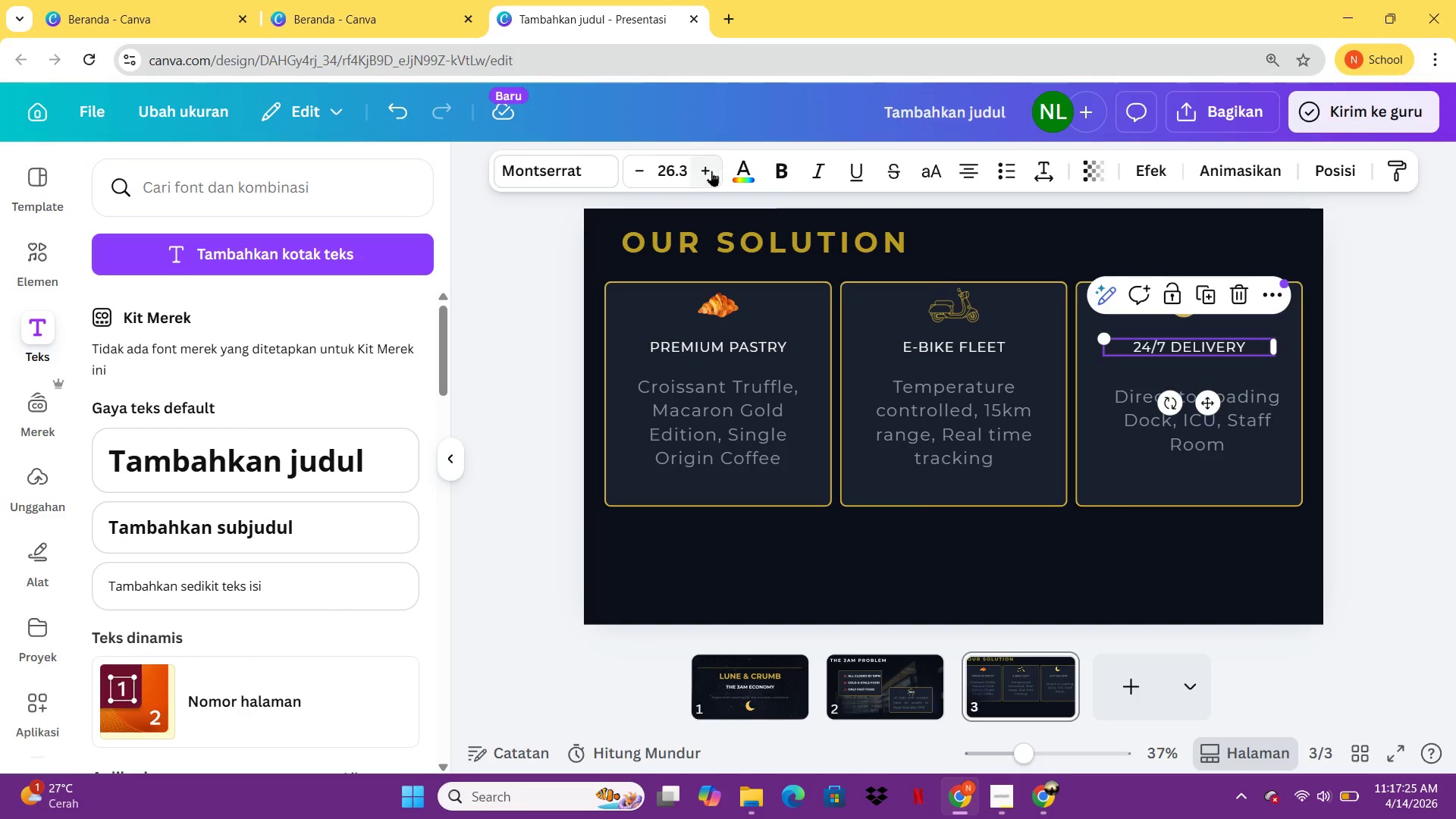 
double_click([708, 172])
 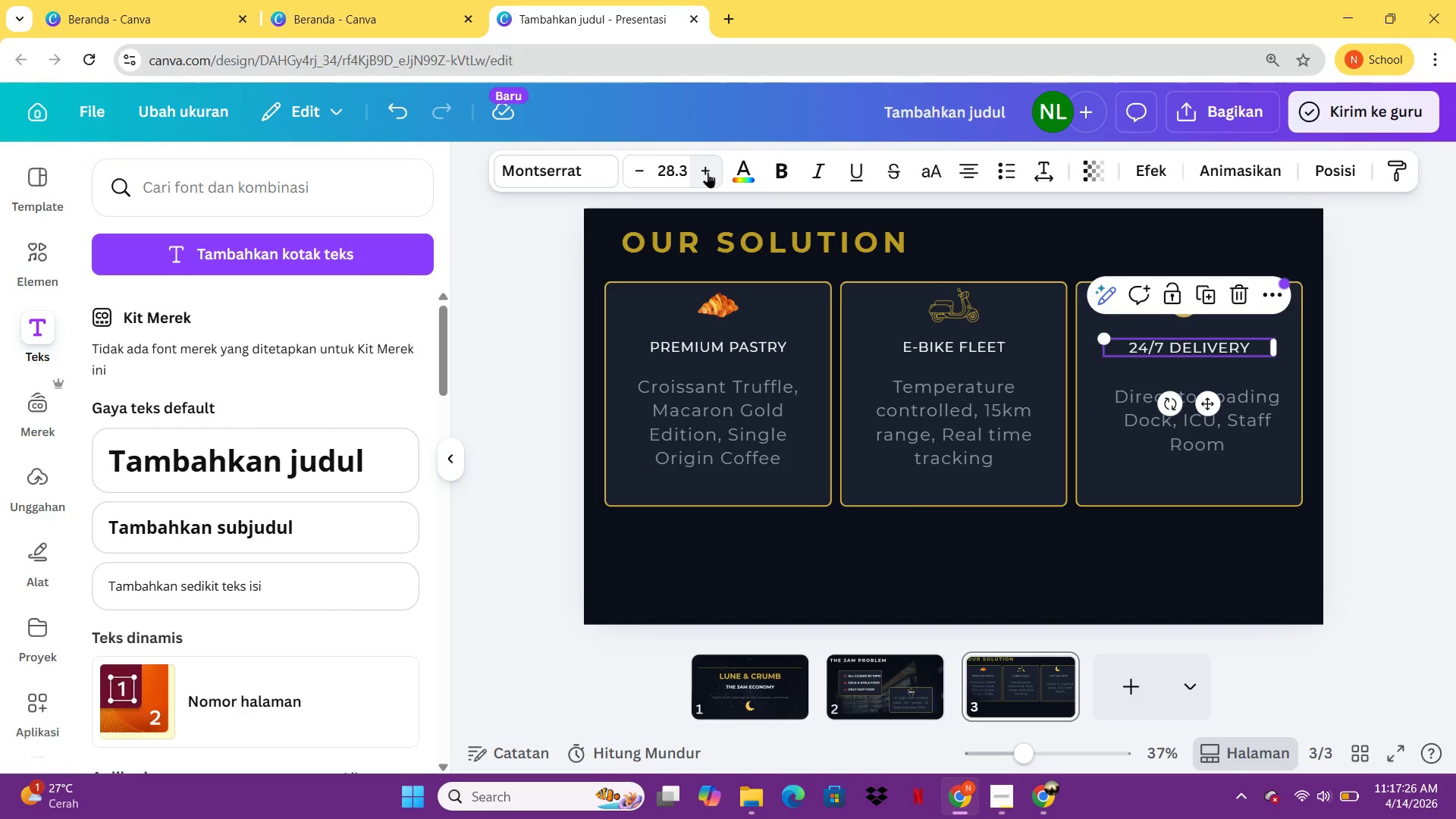 
triple_click([708, 172])
 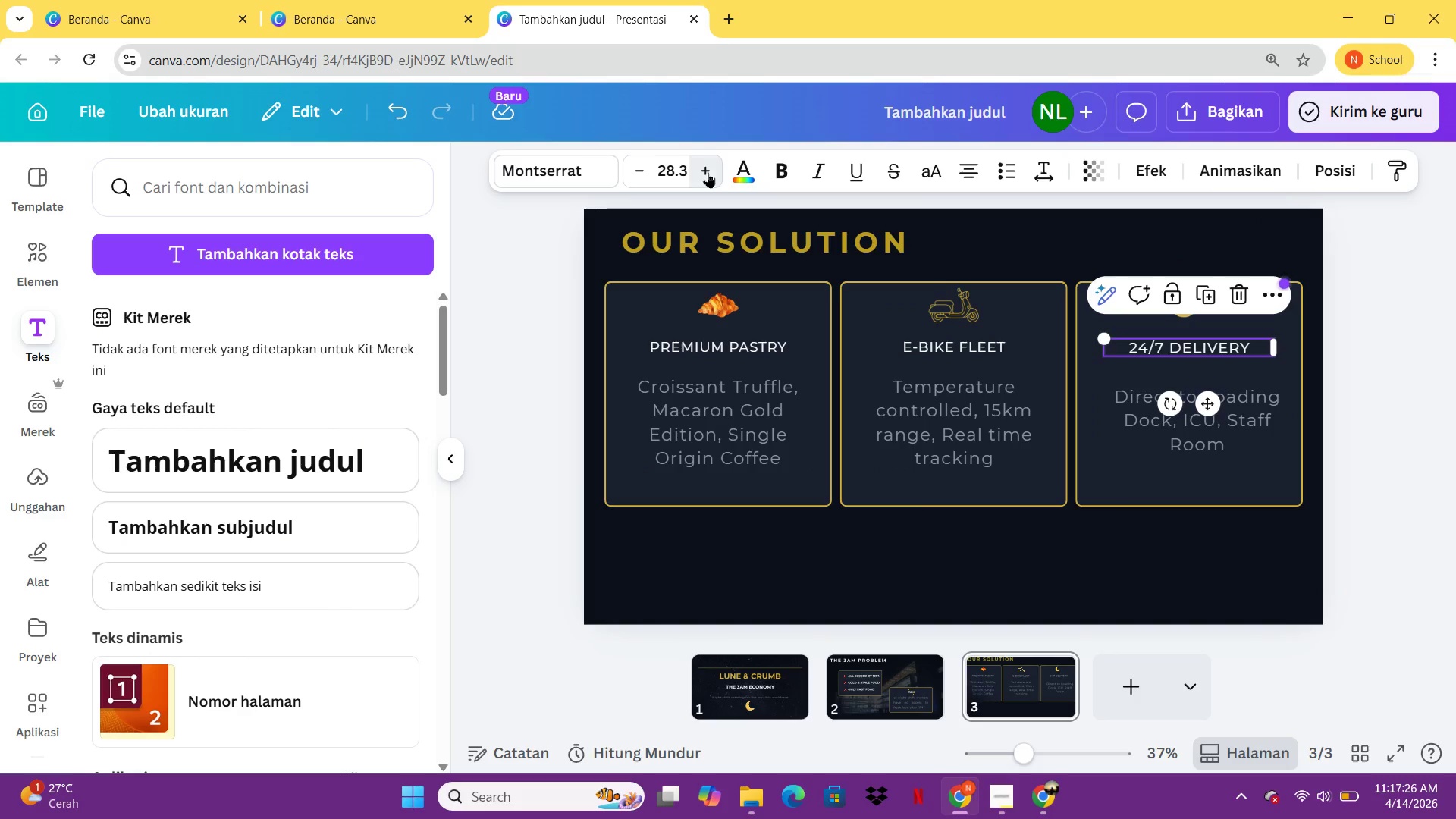 
triple_click([708, 172])
 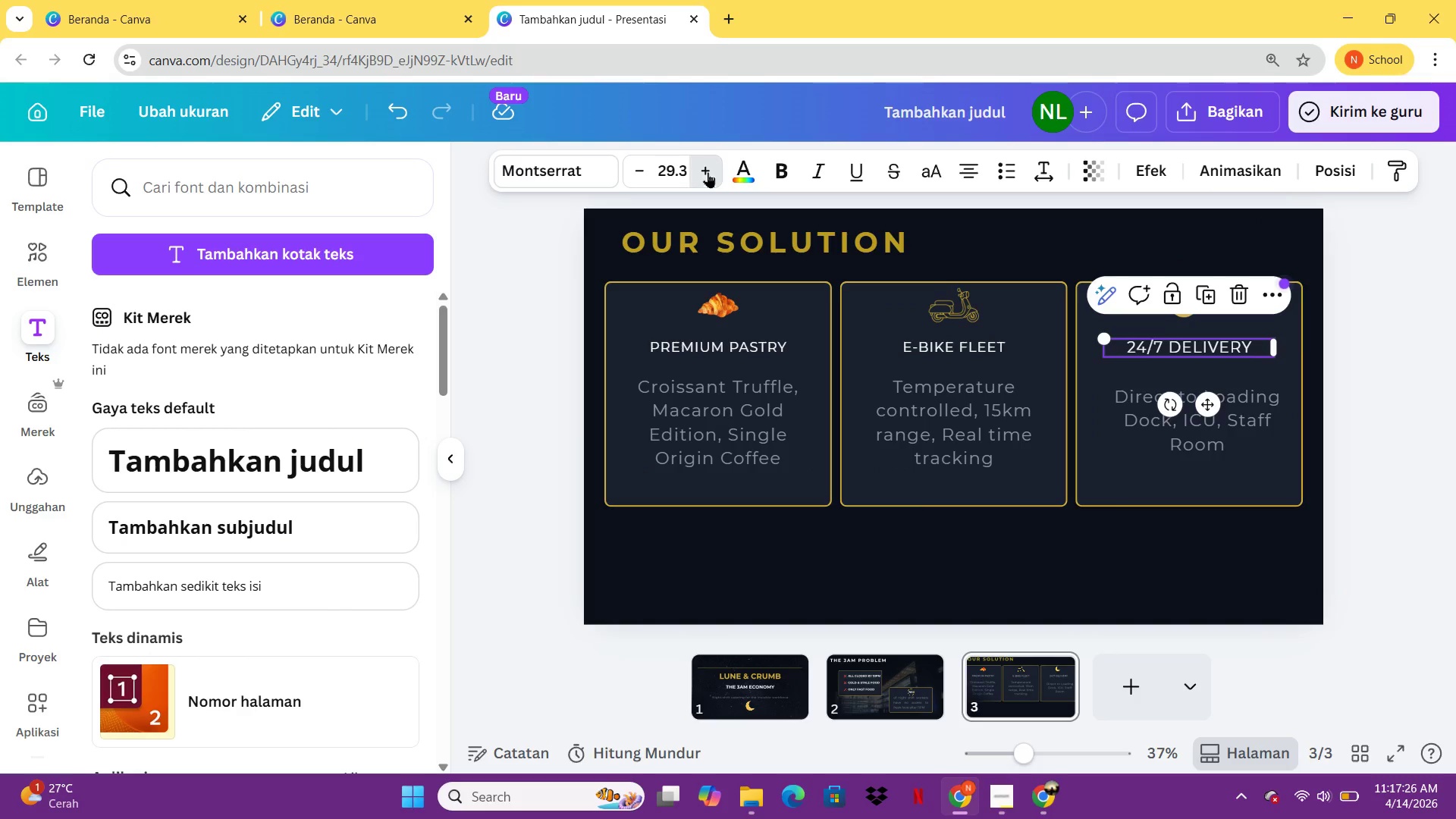 
triple_click([708, 172])
 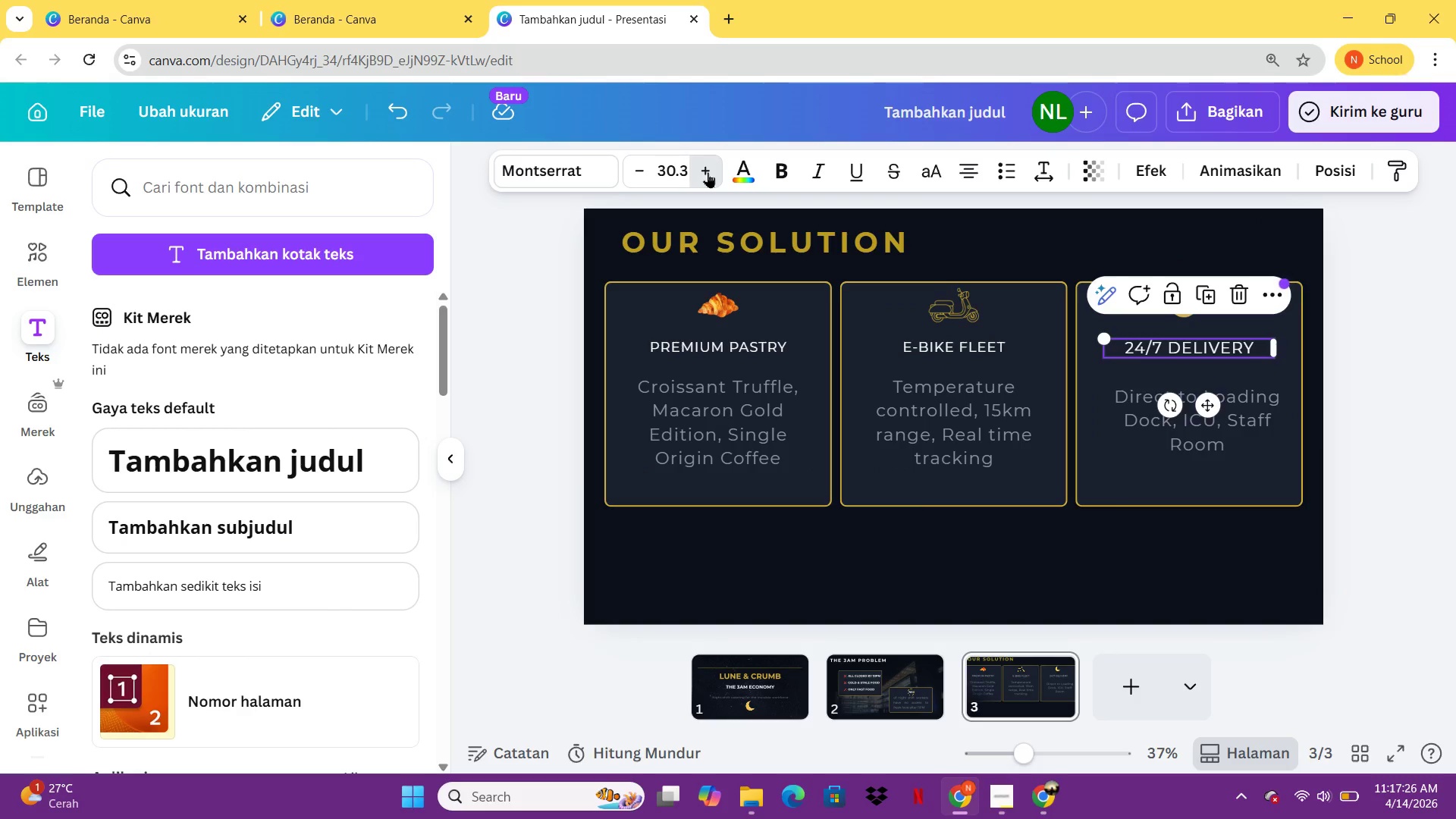 
triple_click([708, 172])
 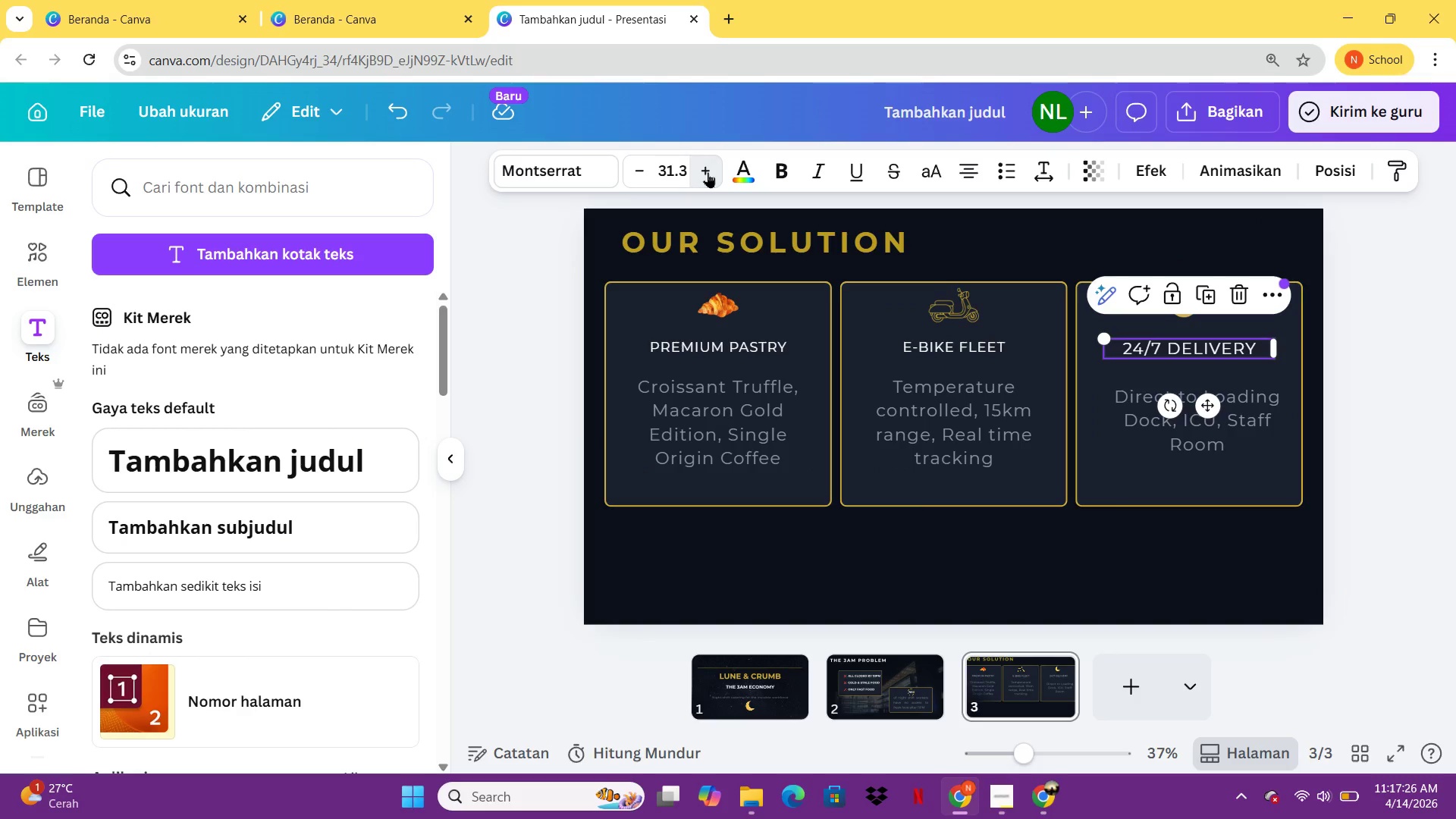 
triple_click([708, 172])
 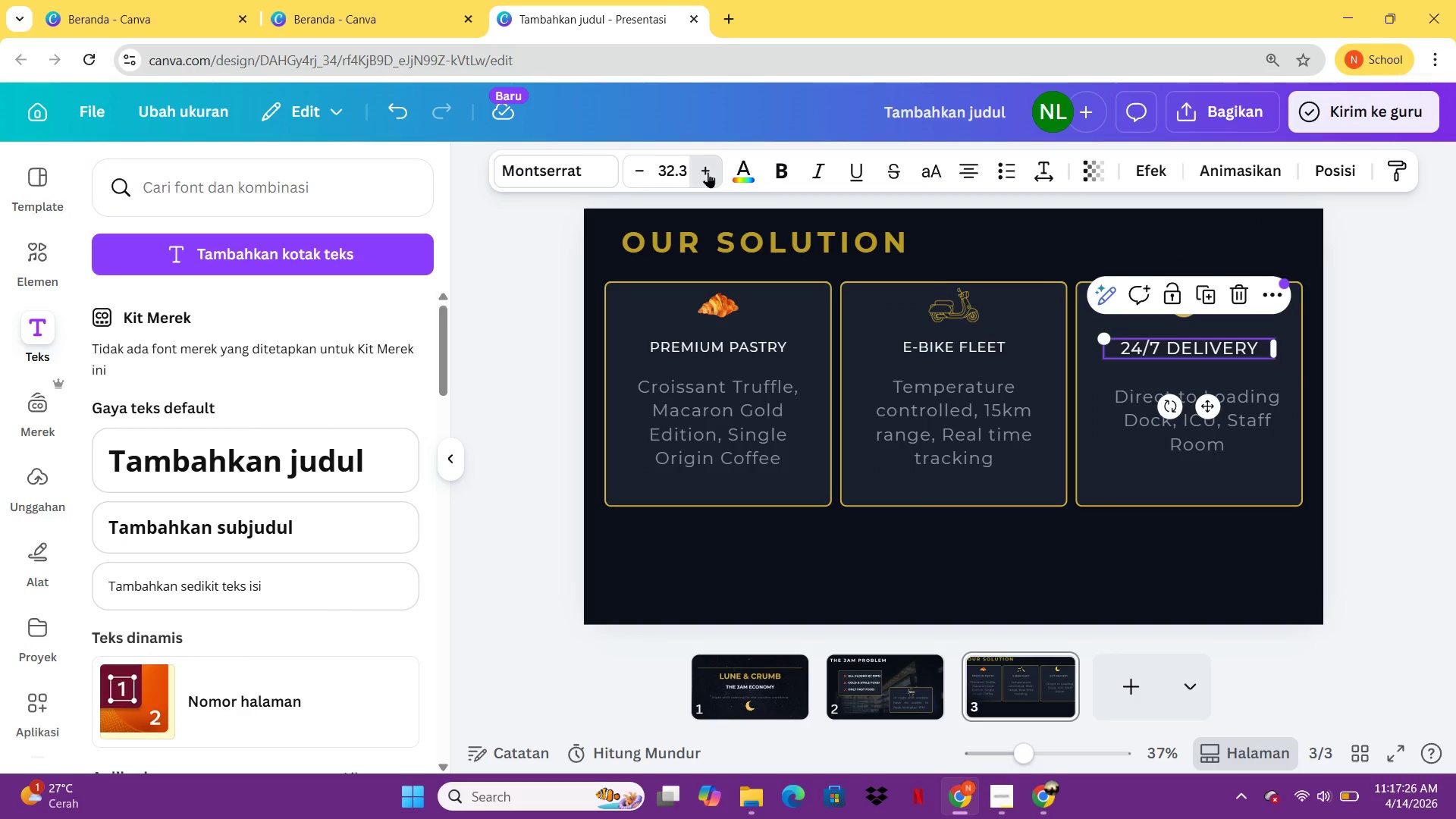 
triple_click([708, 172])
 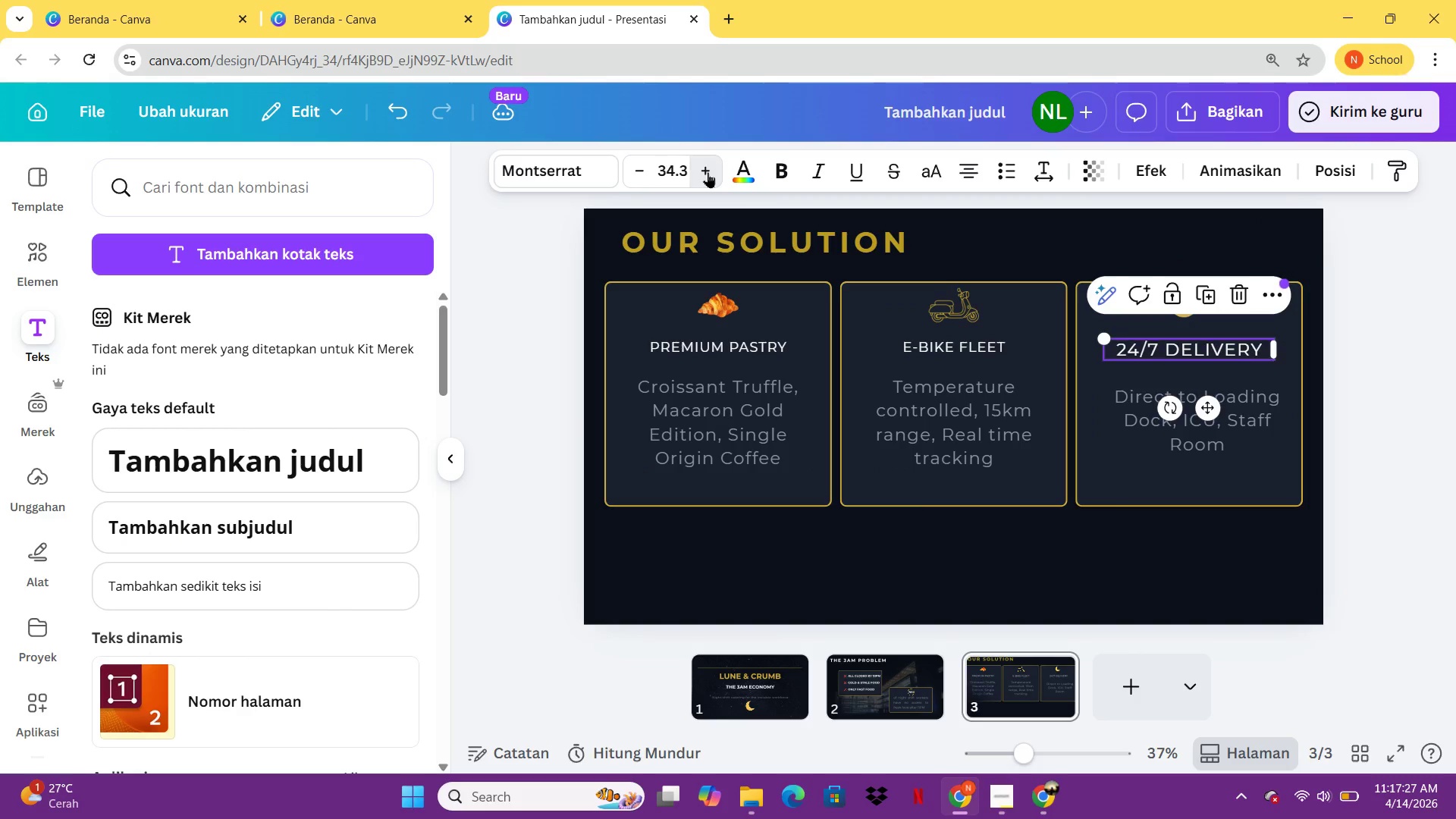 
triple_click([708, 172])
 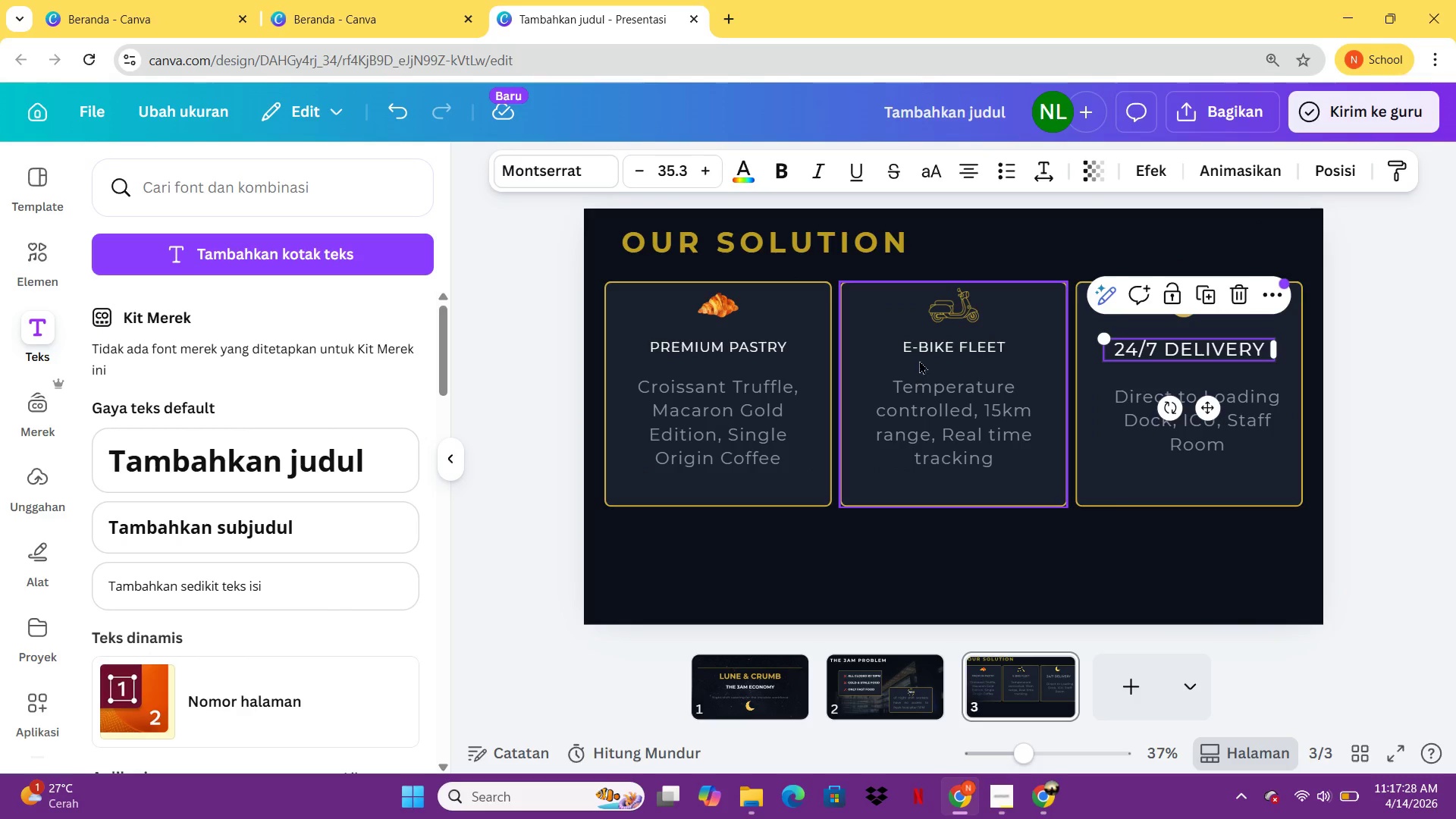 
left_click([920, 355])
 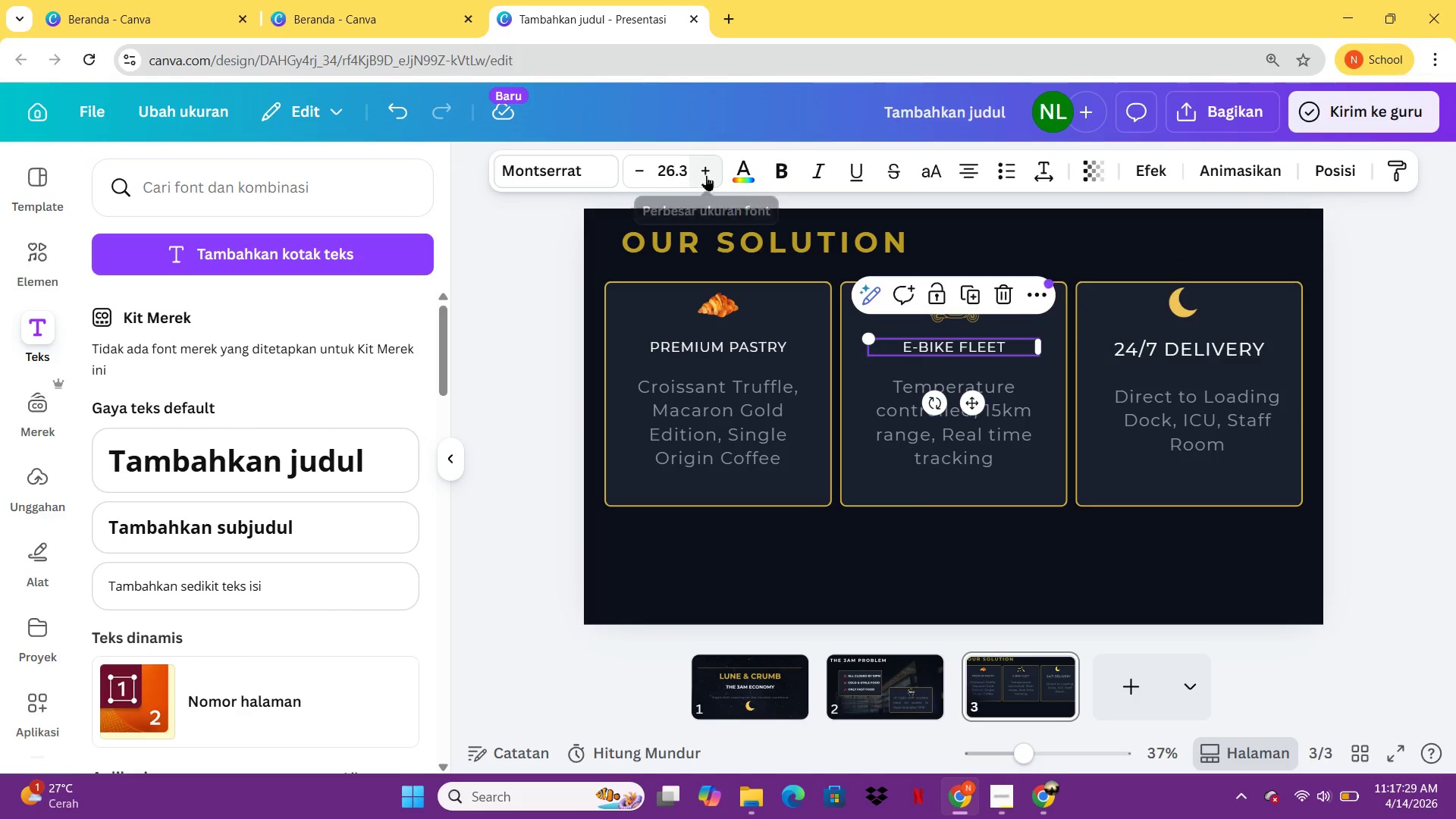 
double_click([706, 175])
 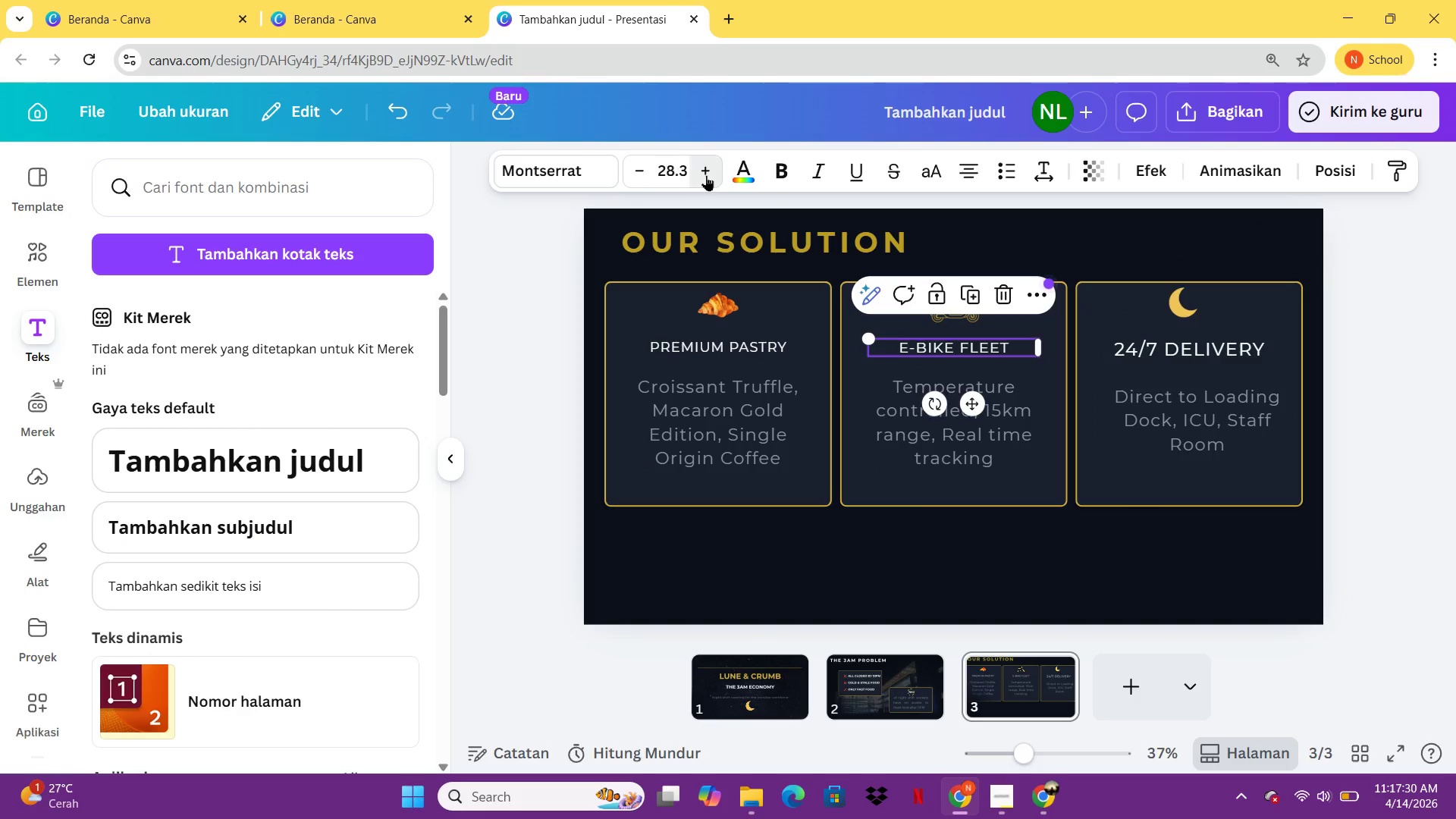 
triple_click([706, 175])
 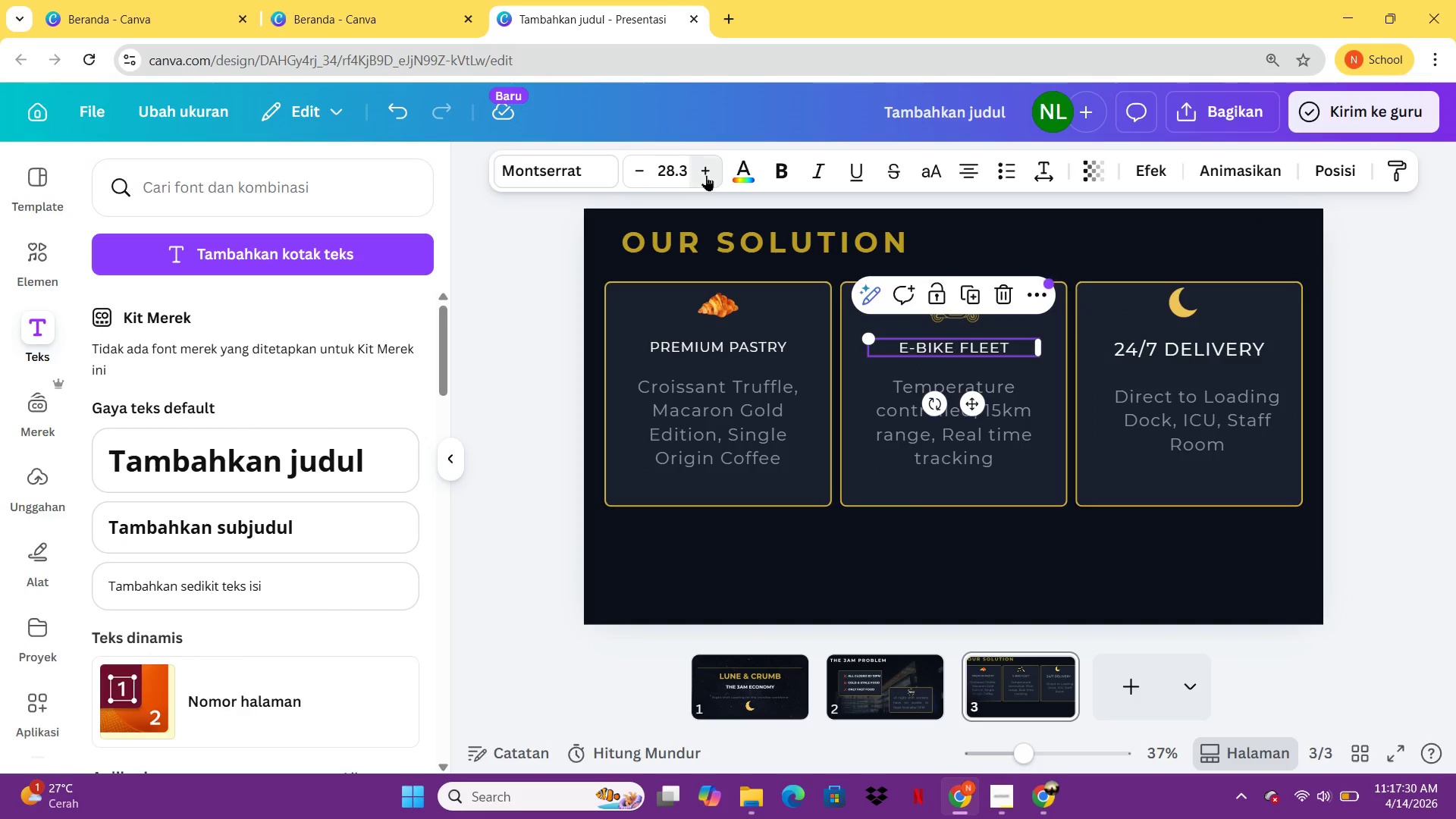 
triple_click([706, 175])
 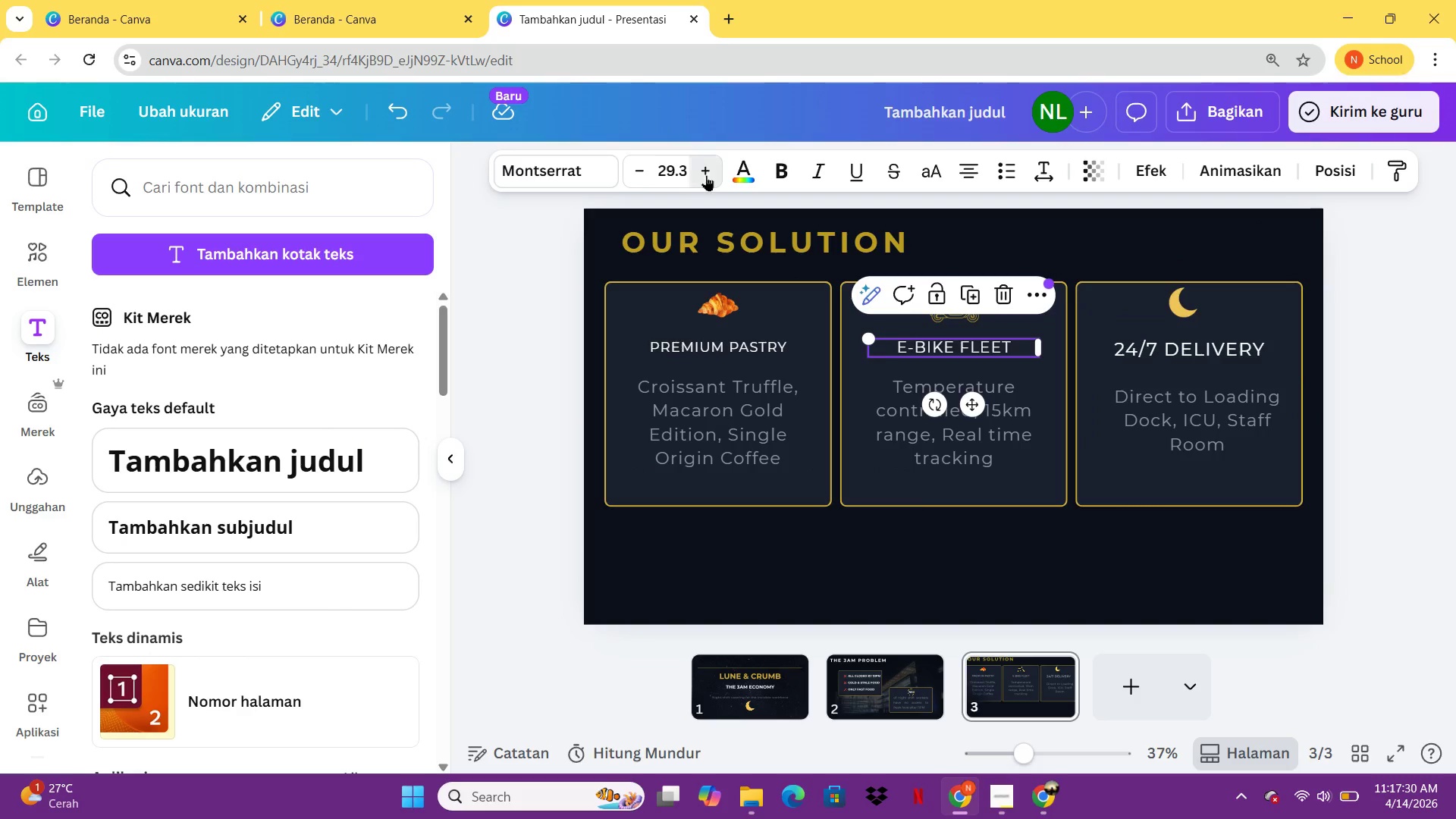 
triple_click([706, 175])
 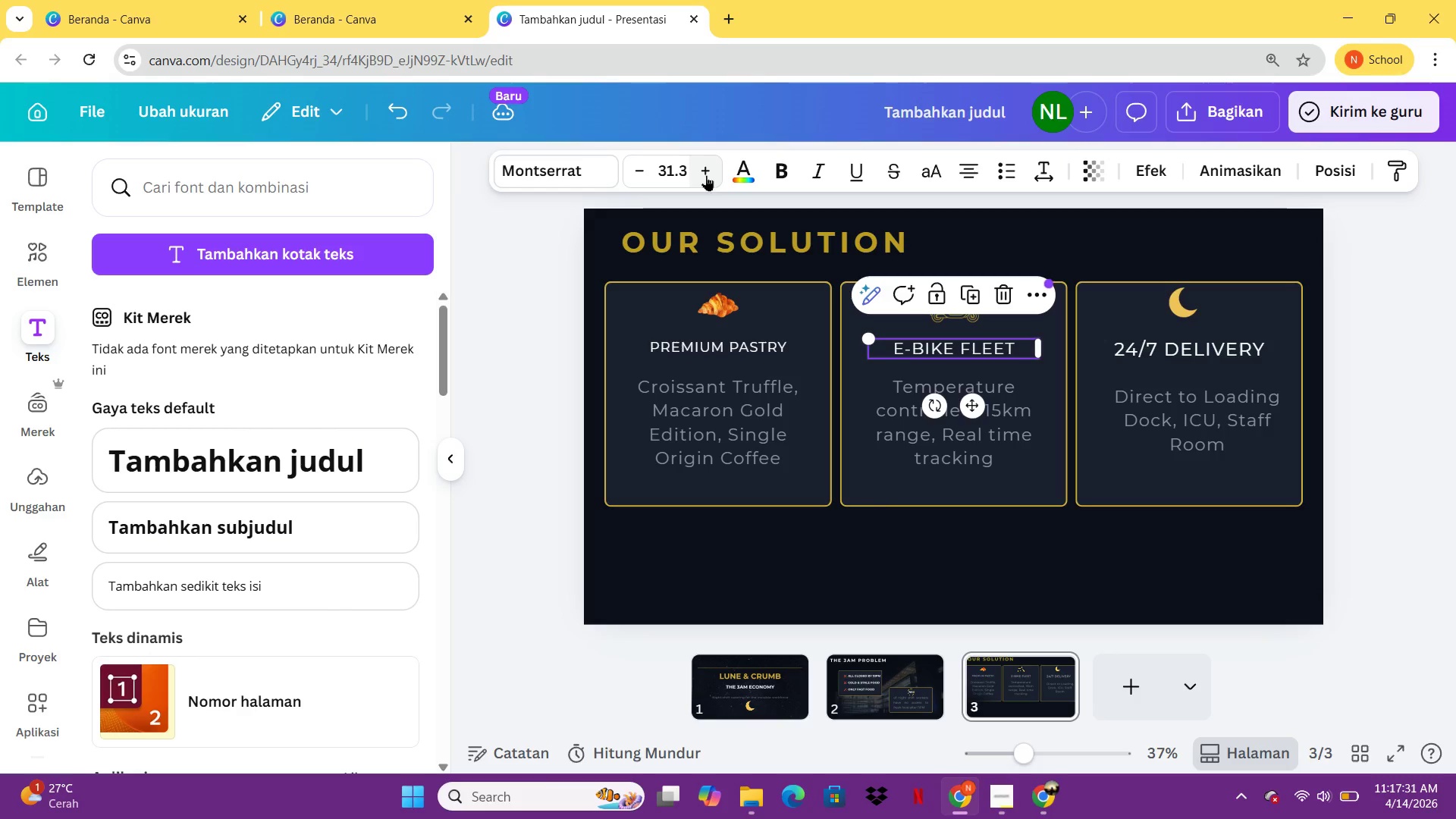 
double_click([706, 175])
 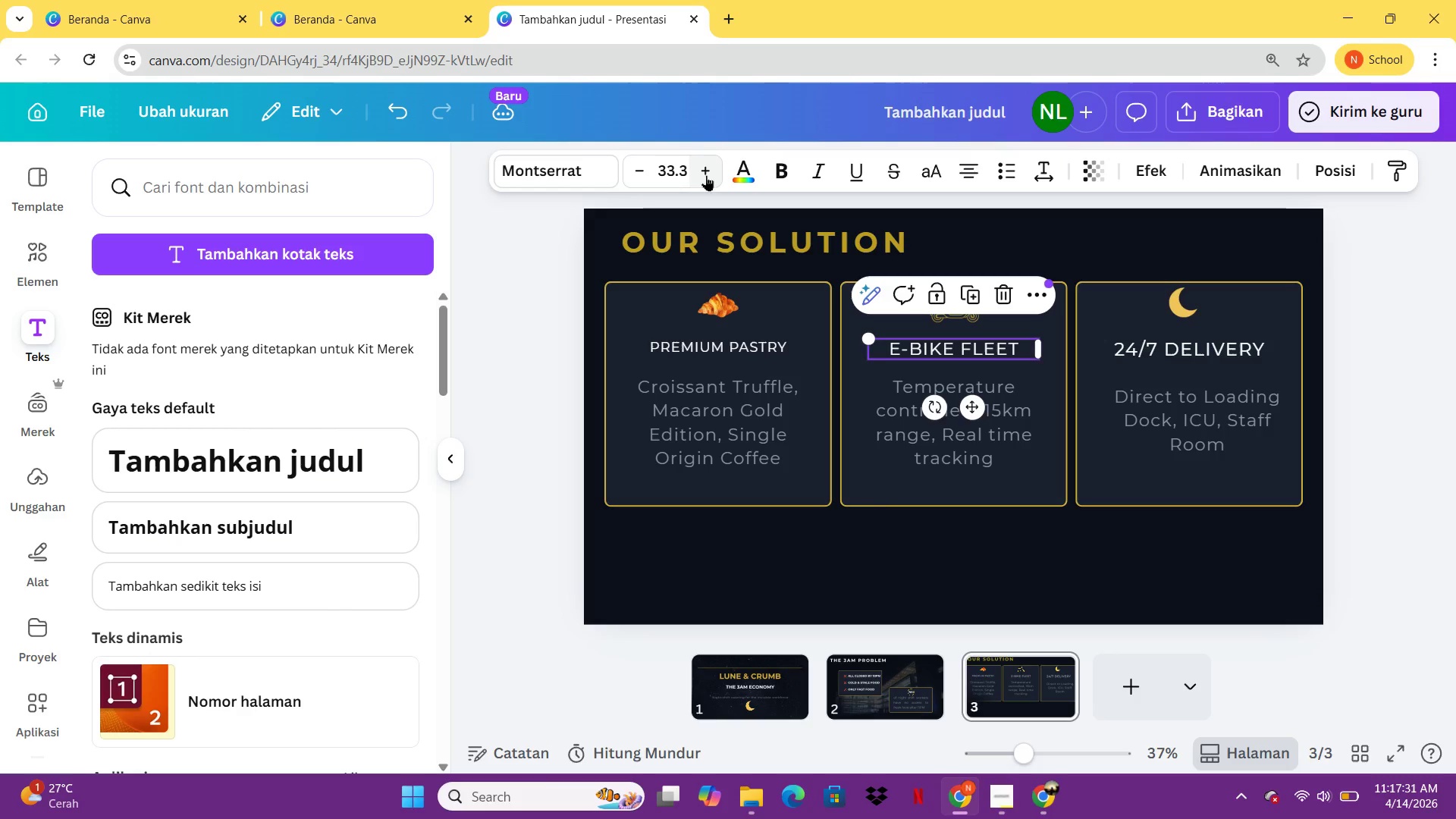 
triple_click([706, 175])
 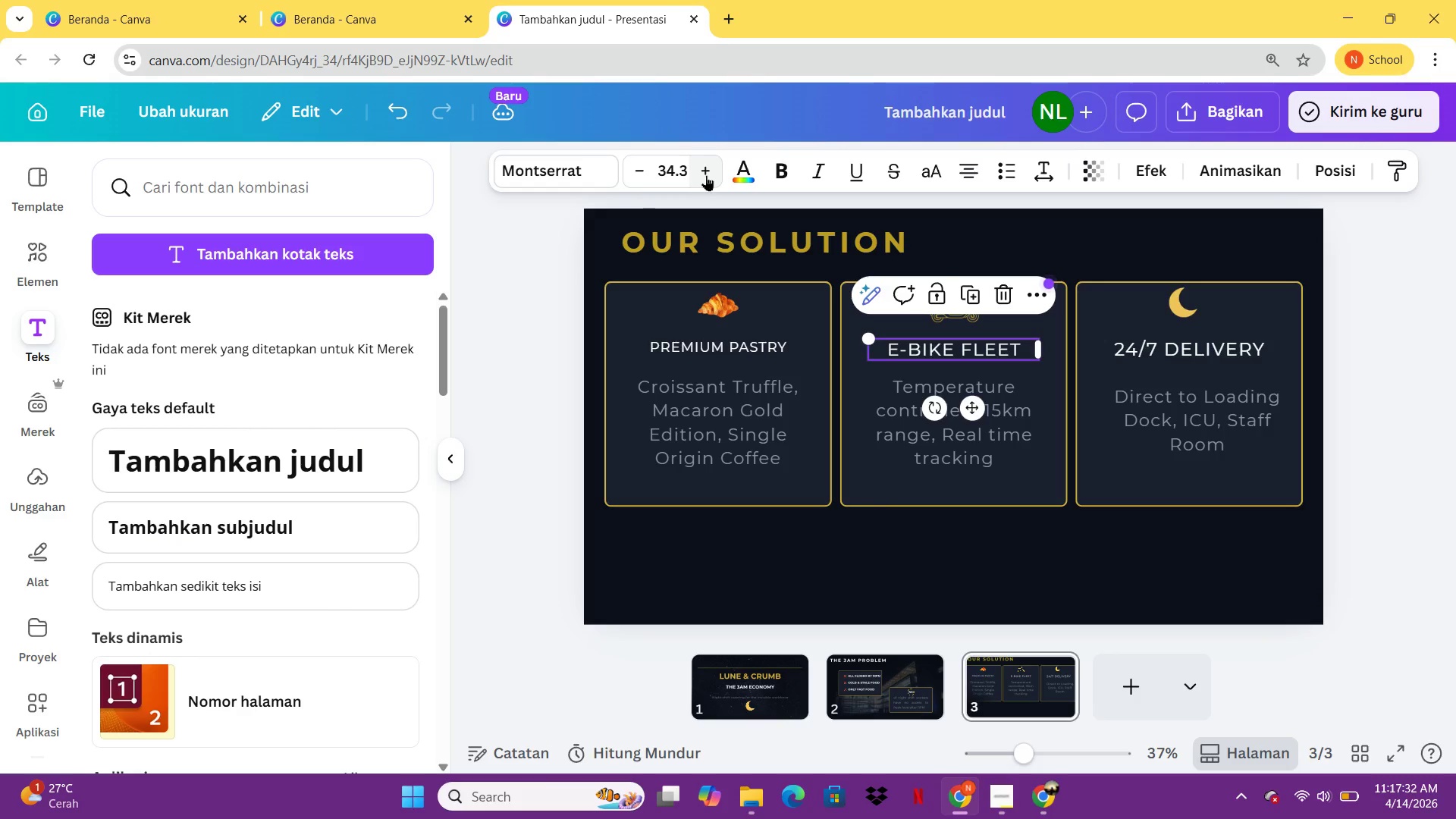 
left_click([706, 175])
 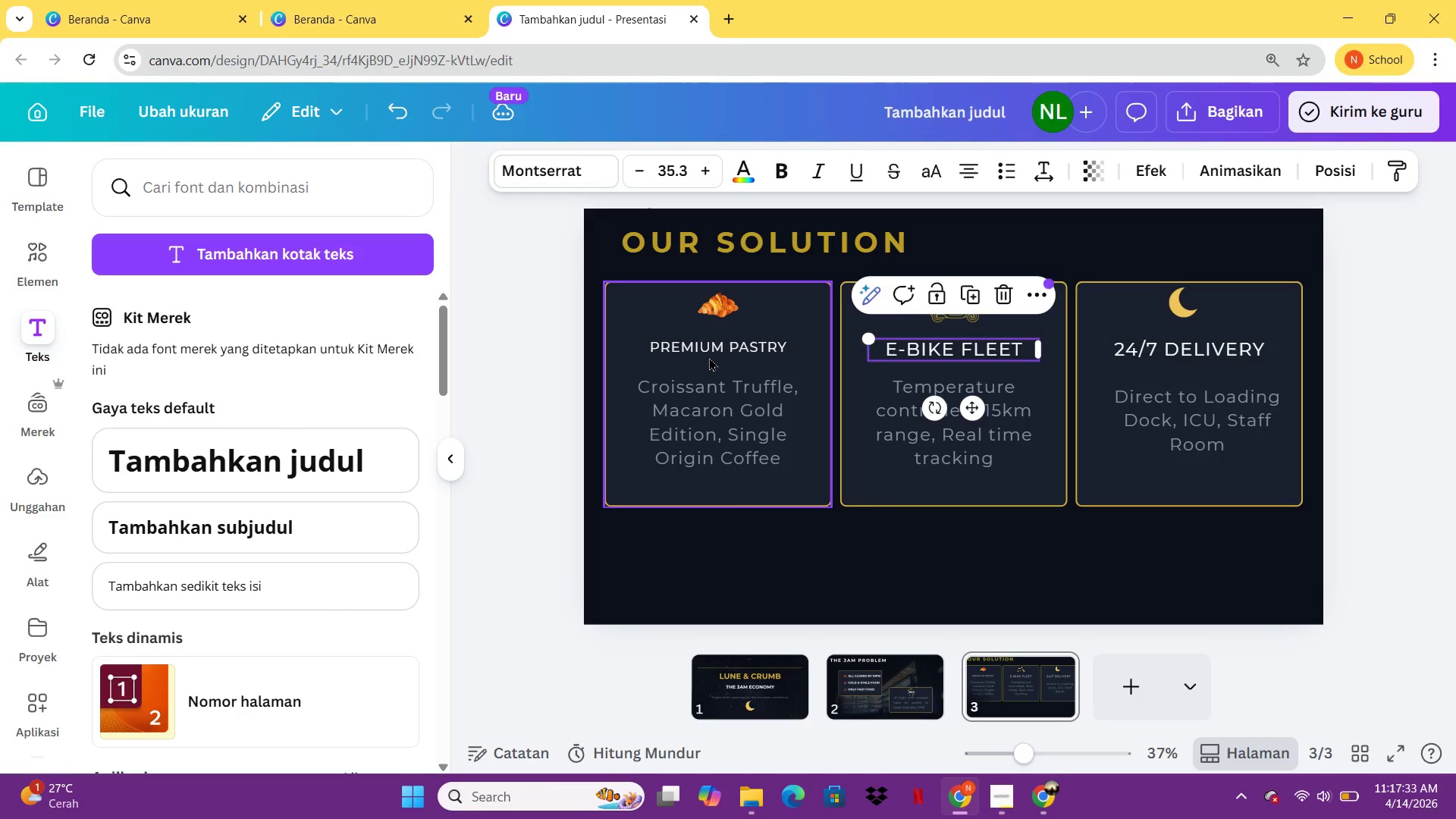 
left_click([709, 357])
 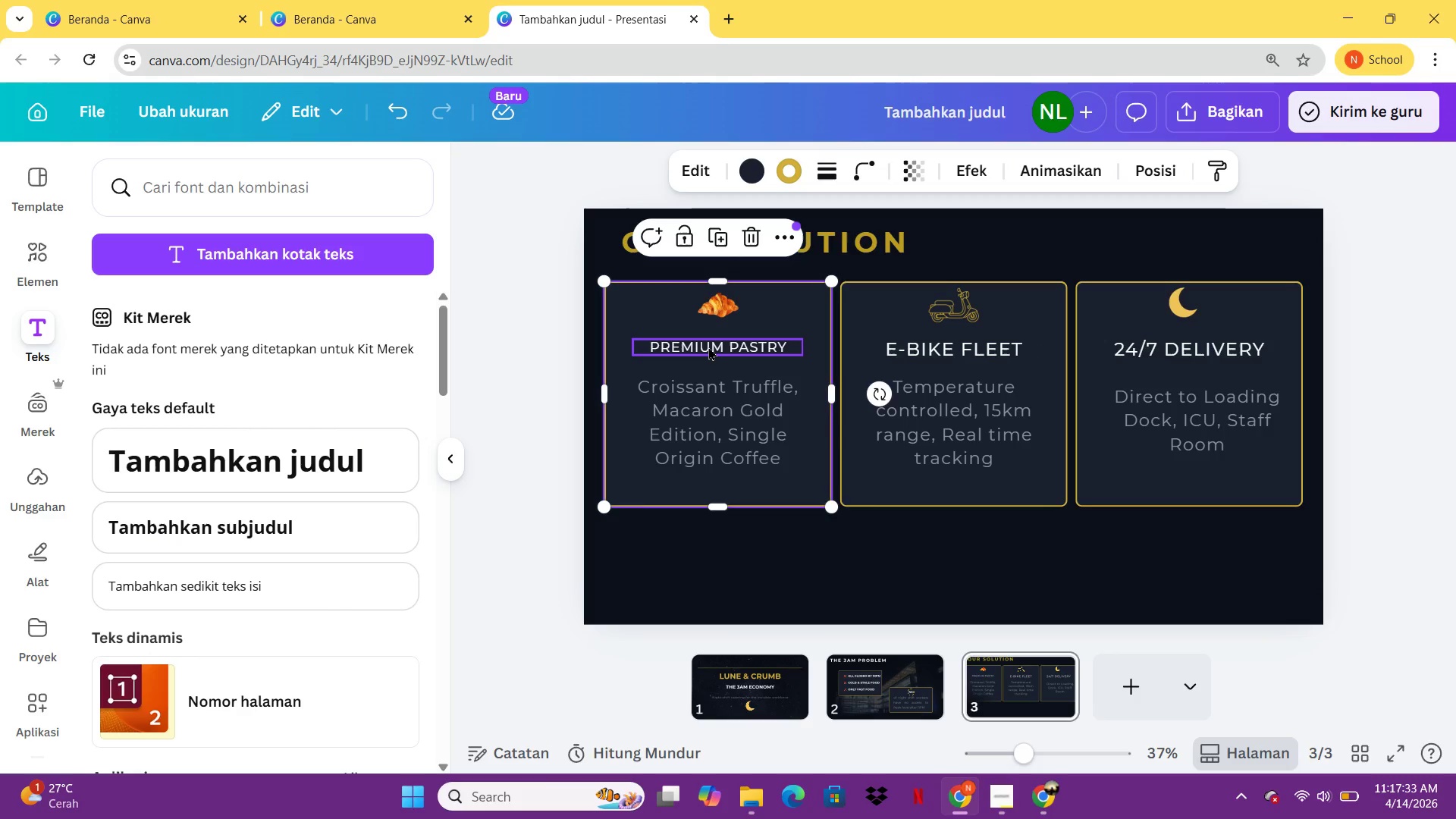 
left_click([708, 346])
 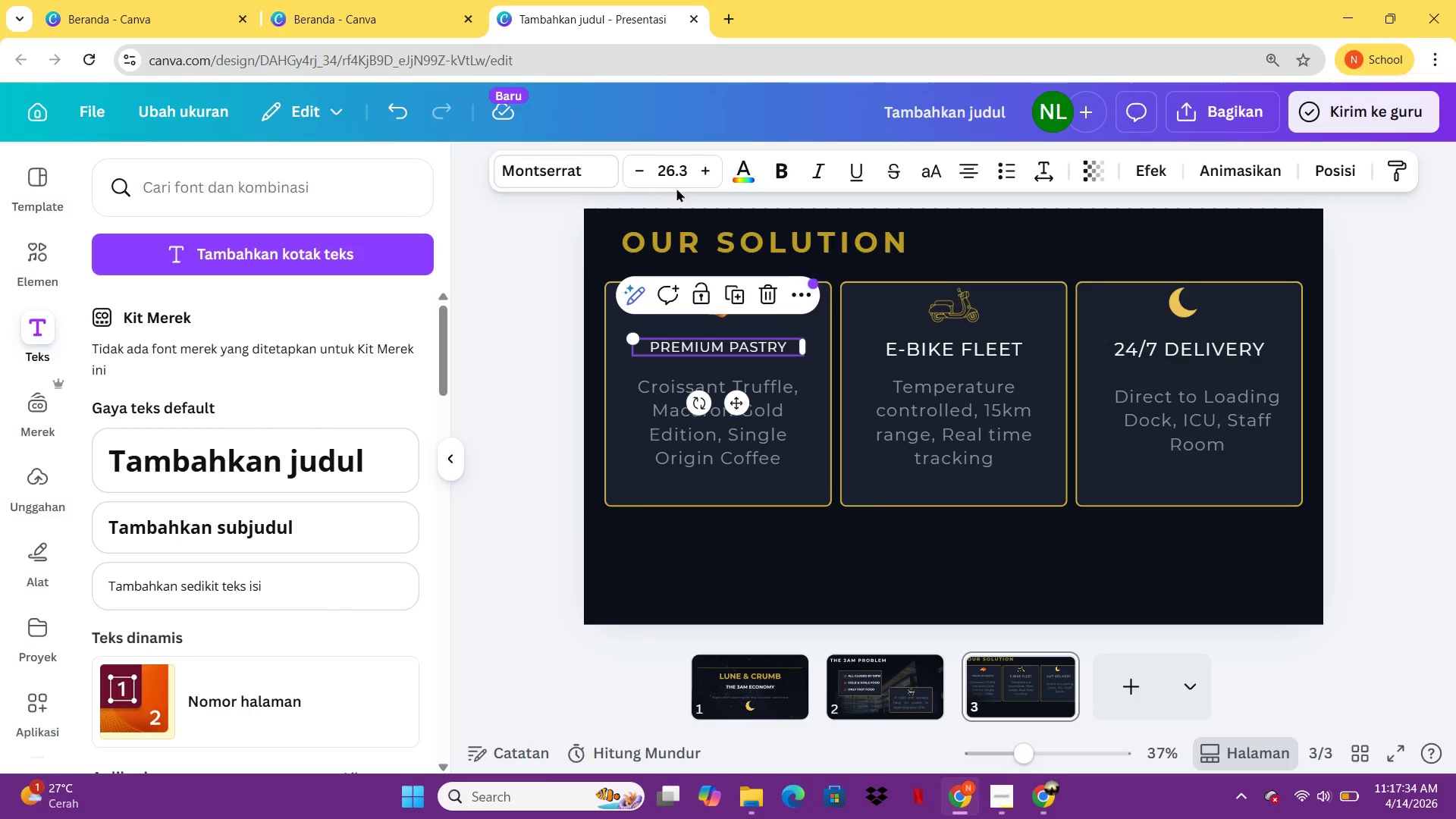 
left_click([676, 177])
 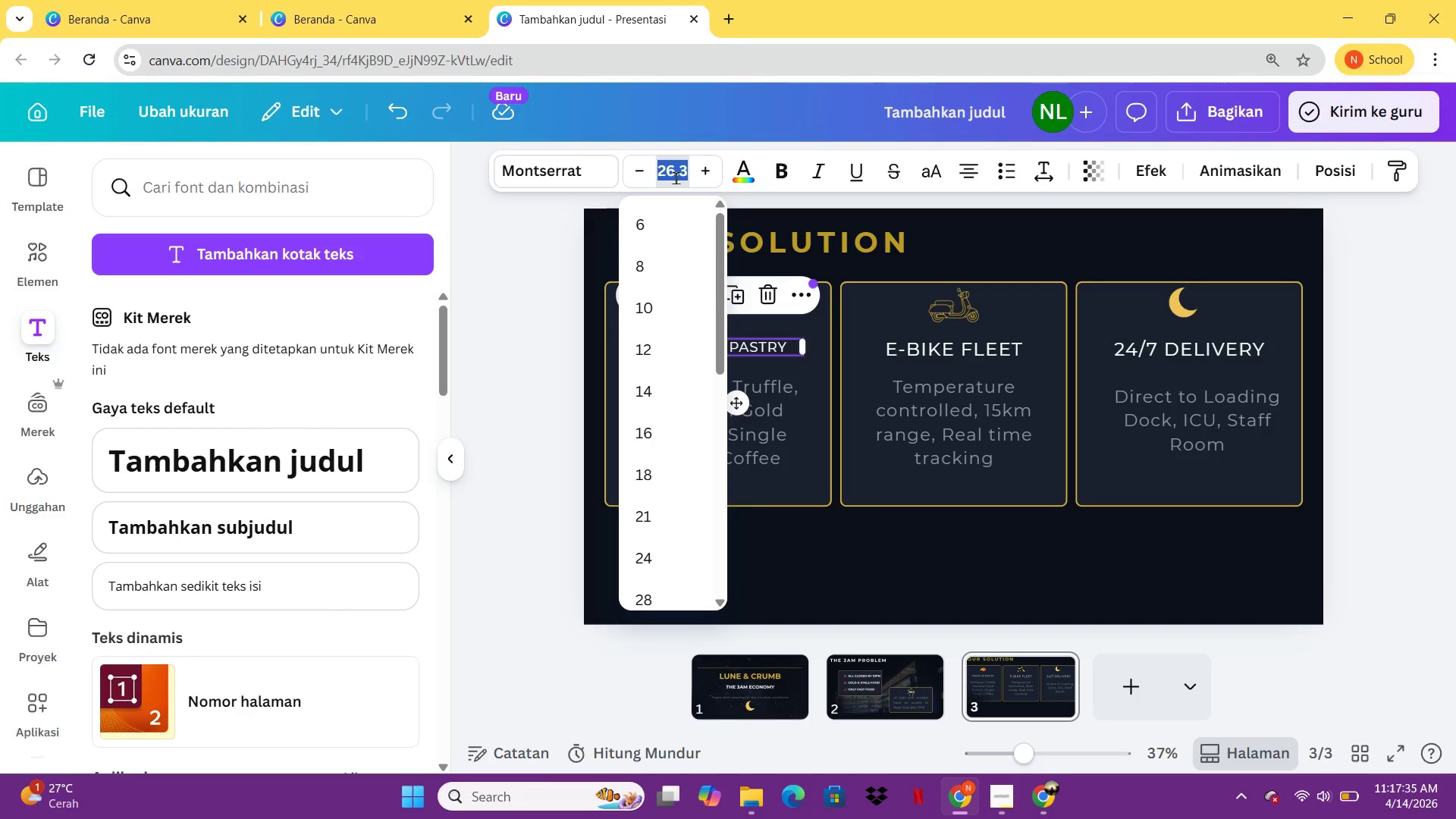 
type(35.3)
 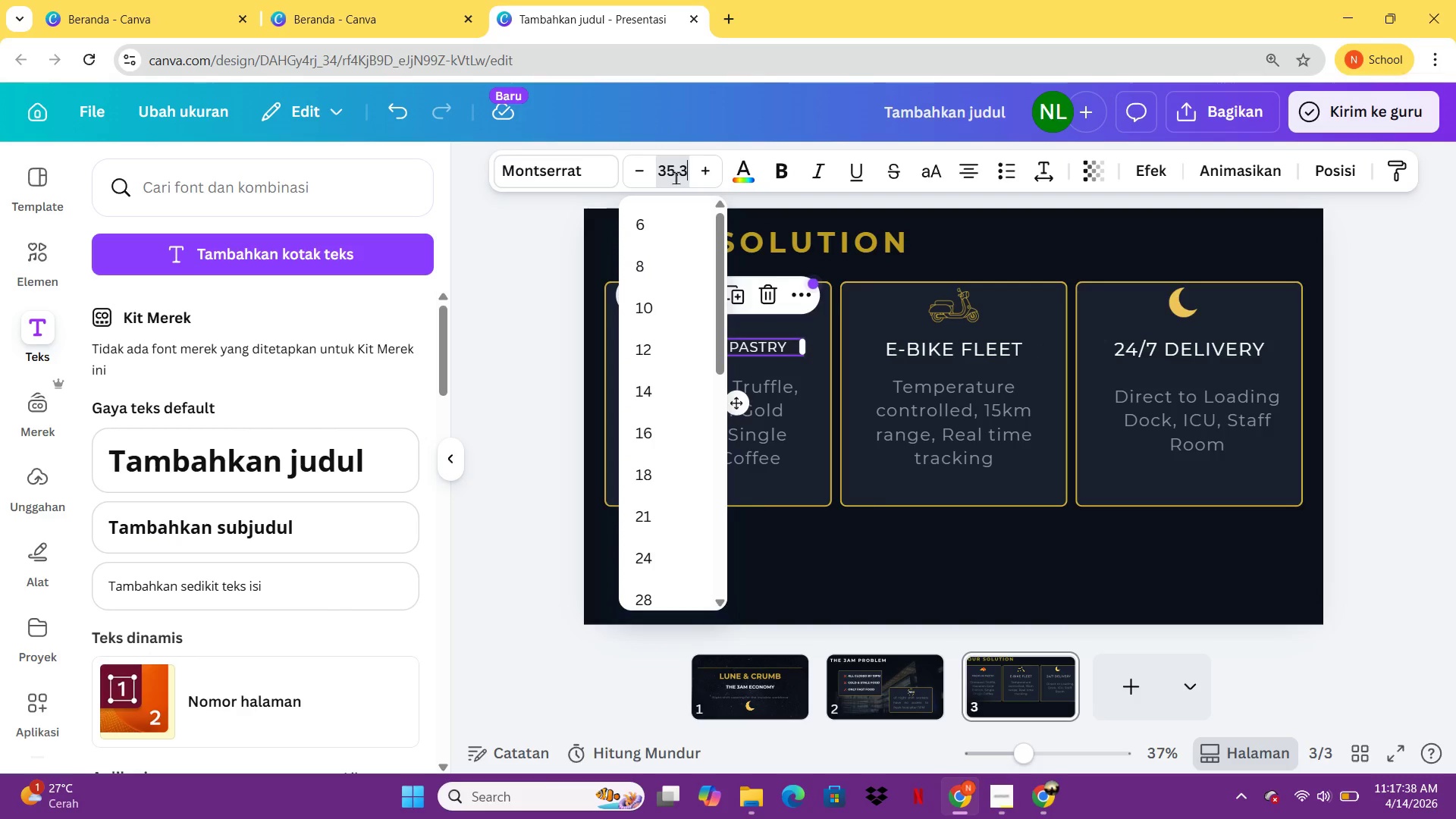 
key(Enter)
 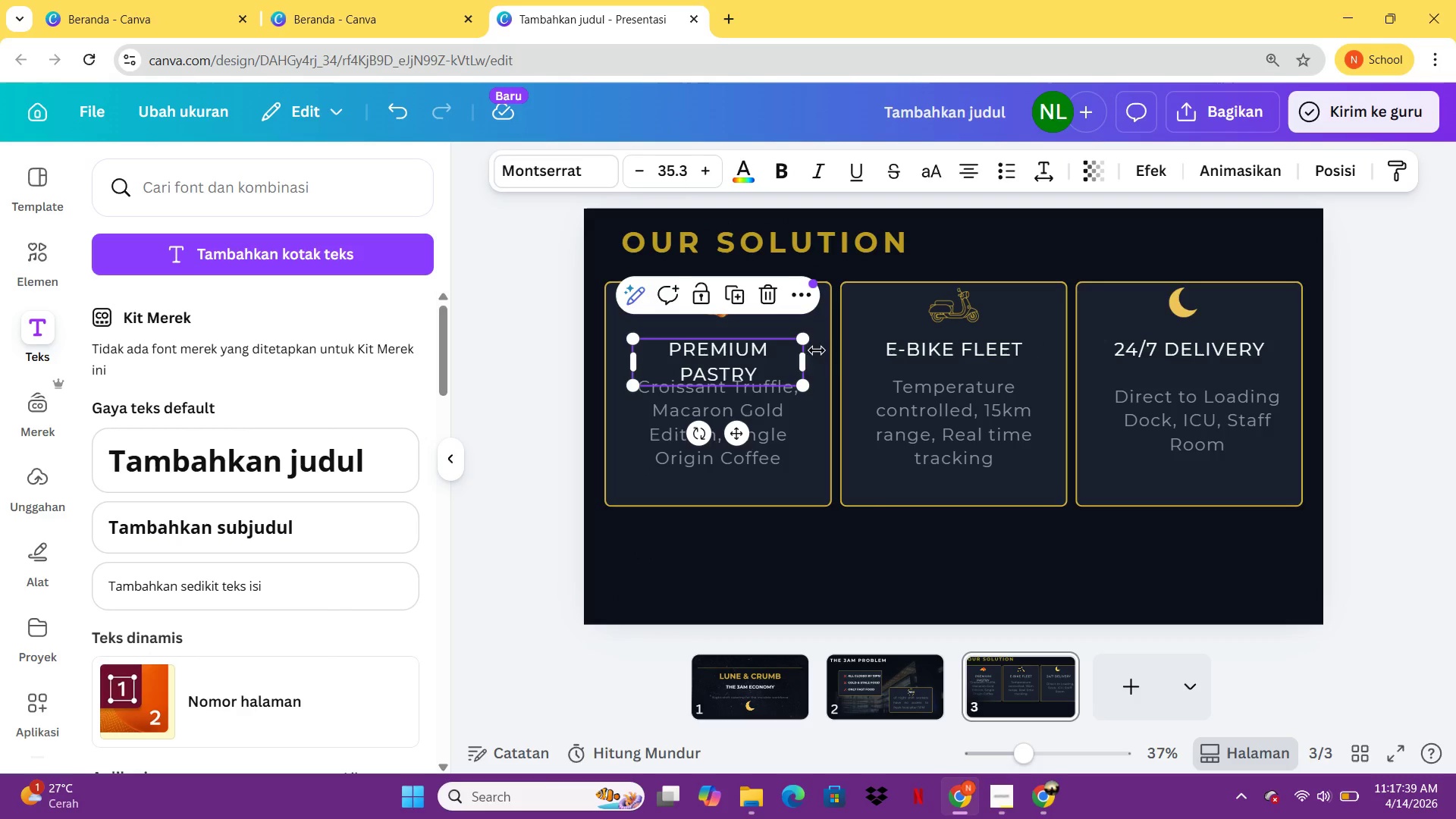 
left_click_drag(start_coordinate=[806, 369], to_coordinate=[839, 372])
 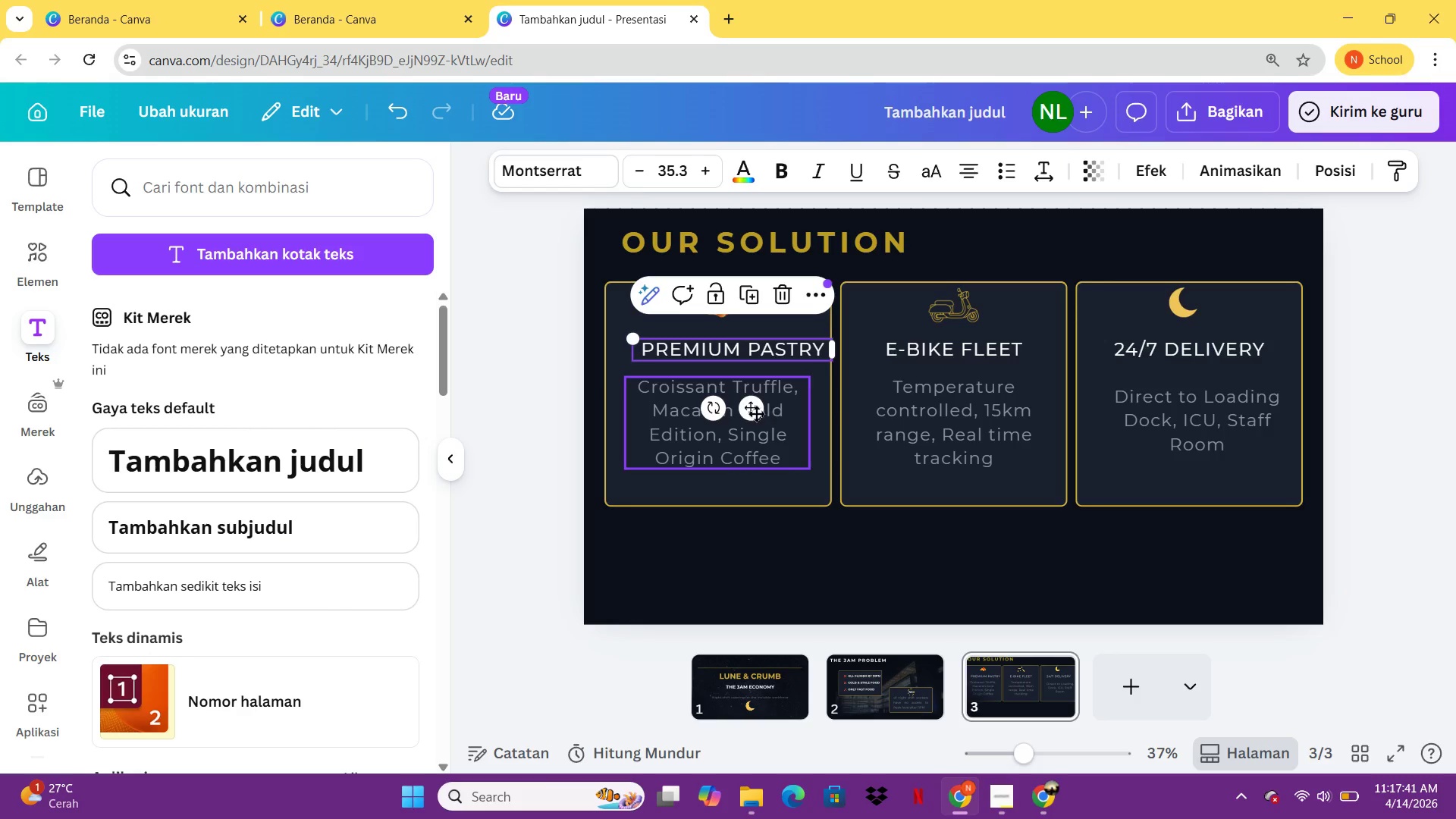 
left_click_drag(start_coordinate=[751, 413], to_coordinate=[739, 419])
 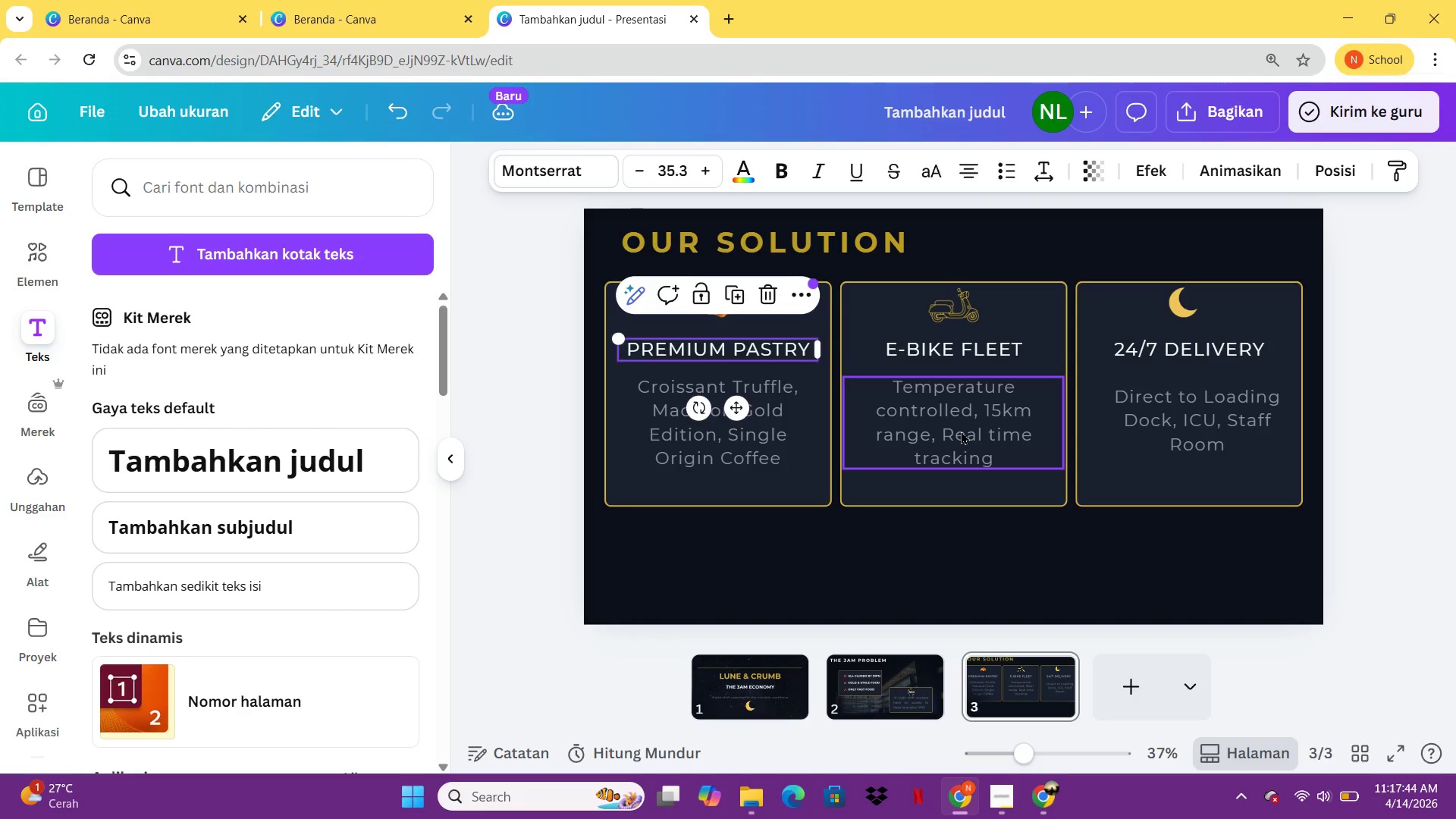 
left_click([961, 431])
 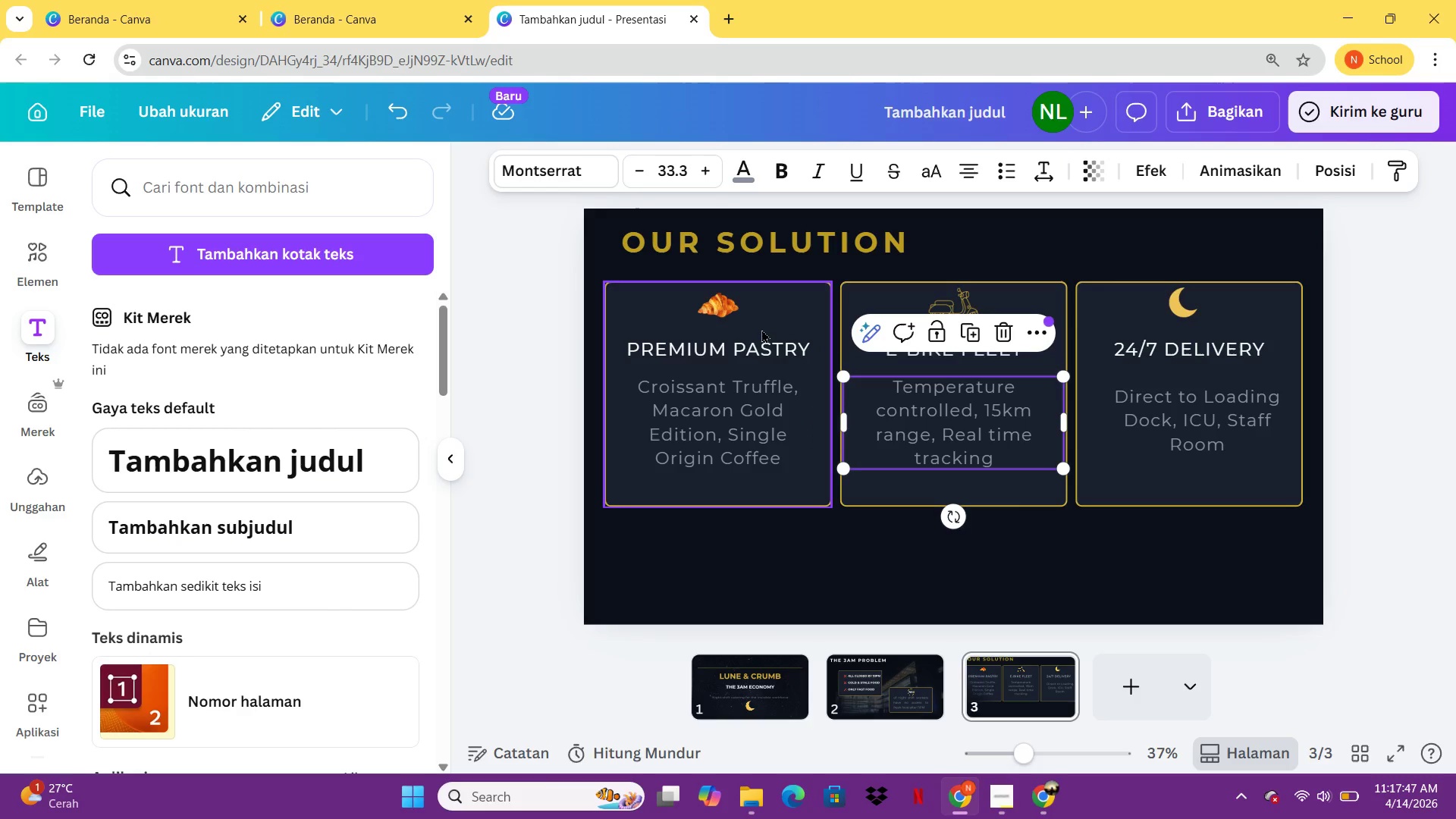 
left_click([725, 317])
 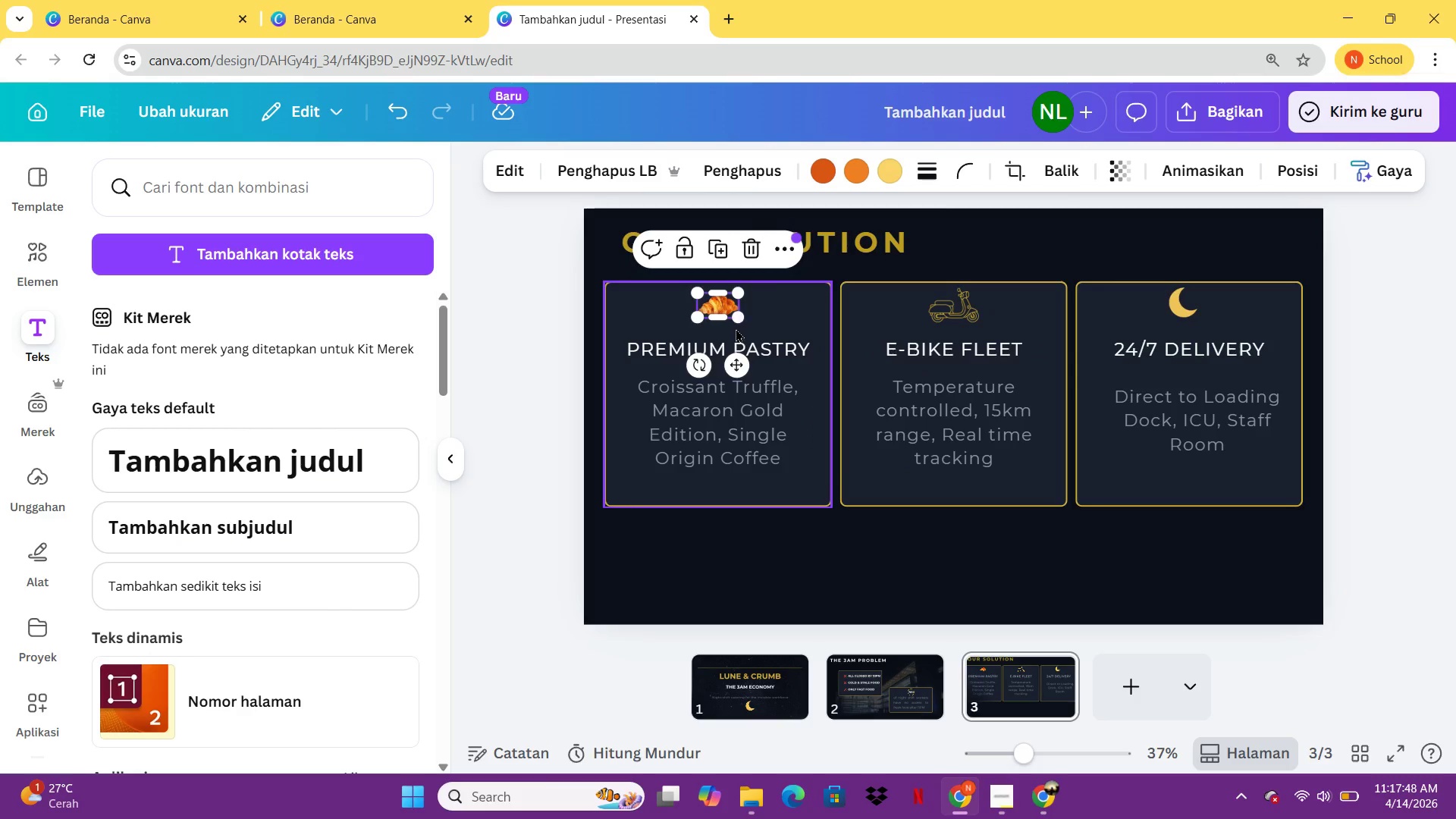 
left_click_drag(start_coordinate=[736, 318], to_coordinate=[754, 328])
 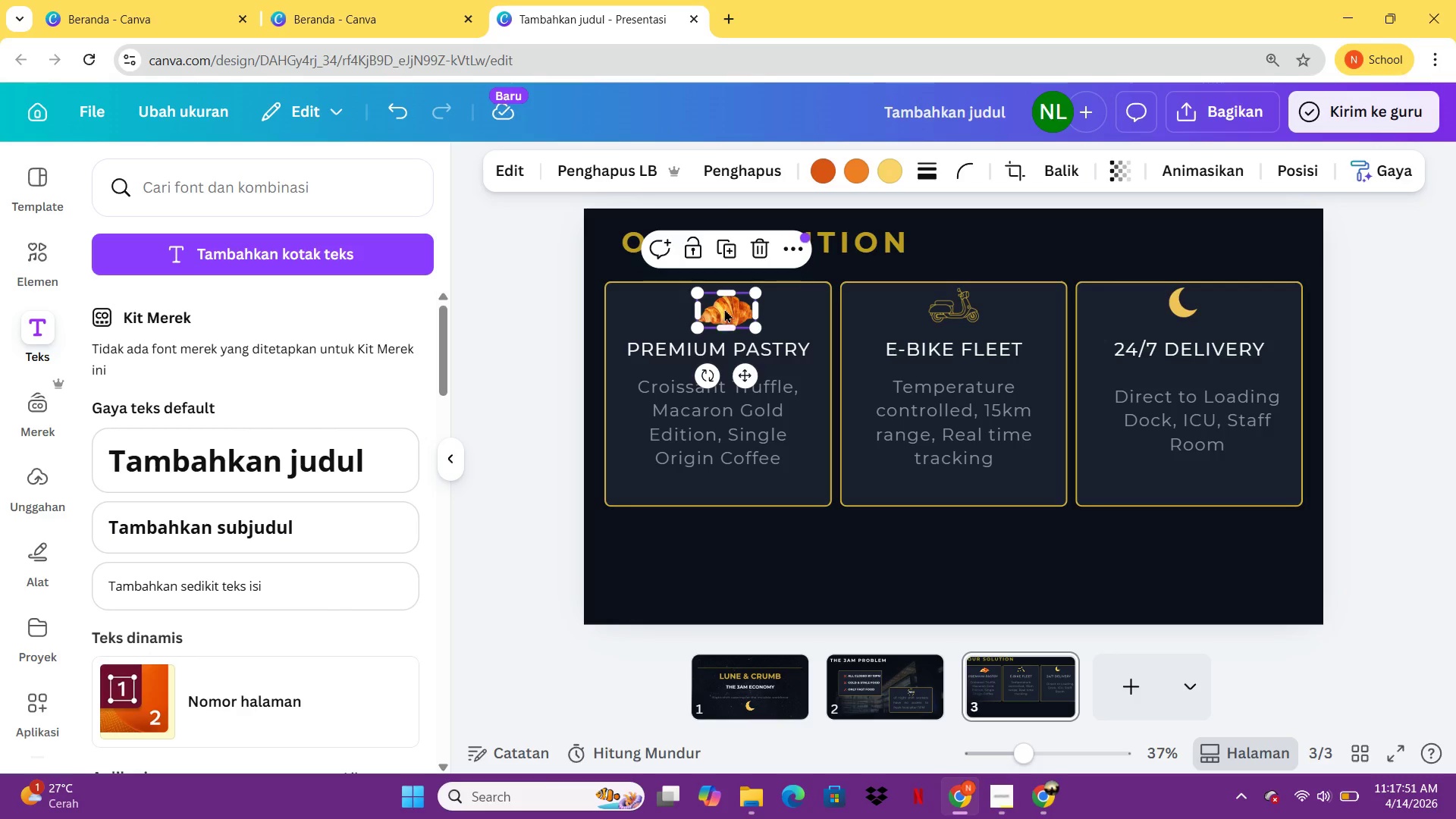 
left_click_drag(start_coordinate=[724, 309], to_coordinate=[716, 310])
 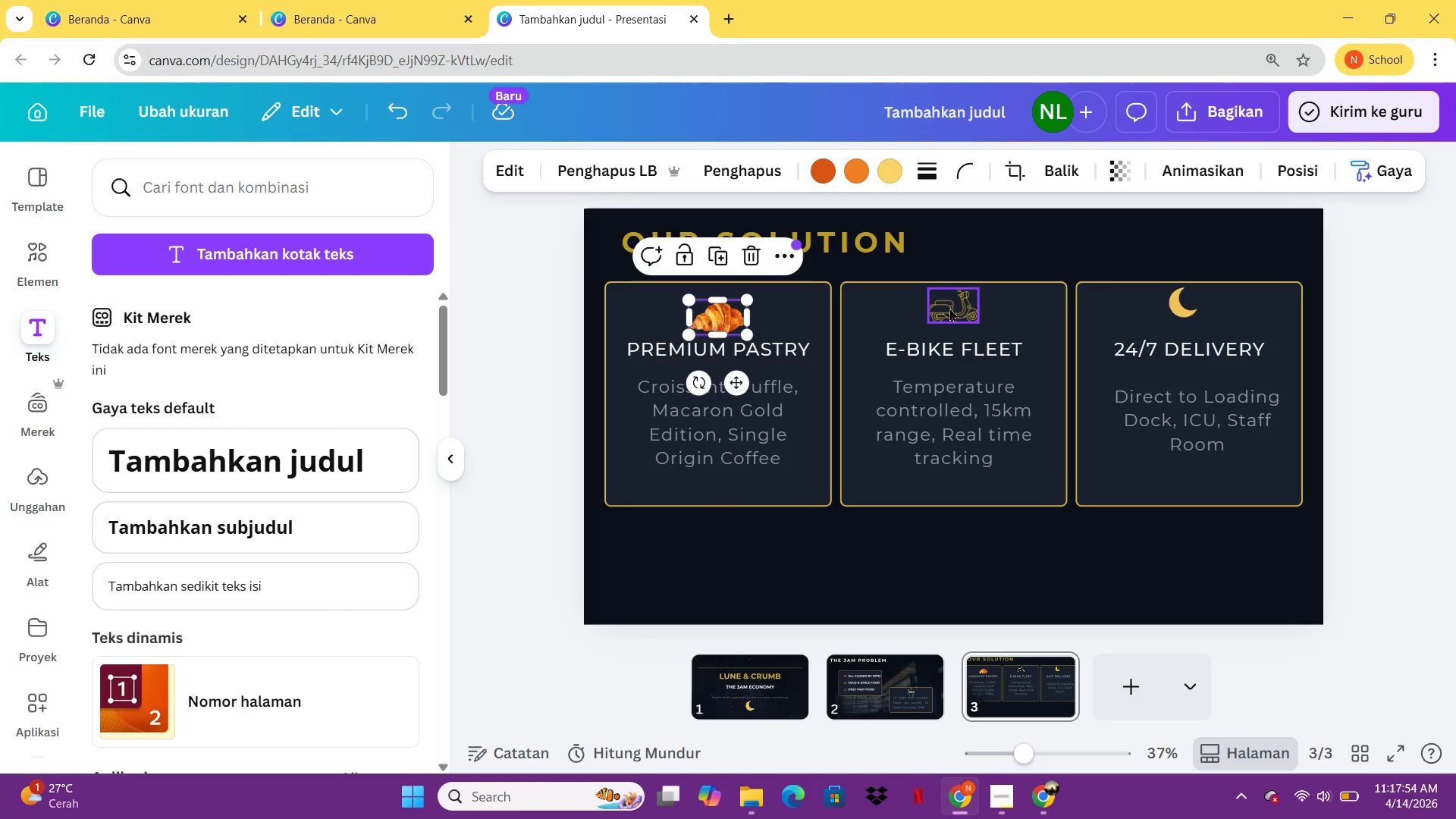 
left_click([946, 308])
 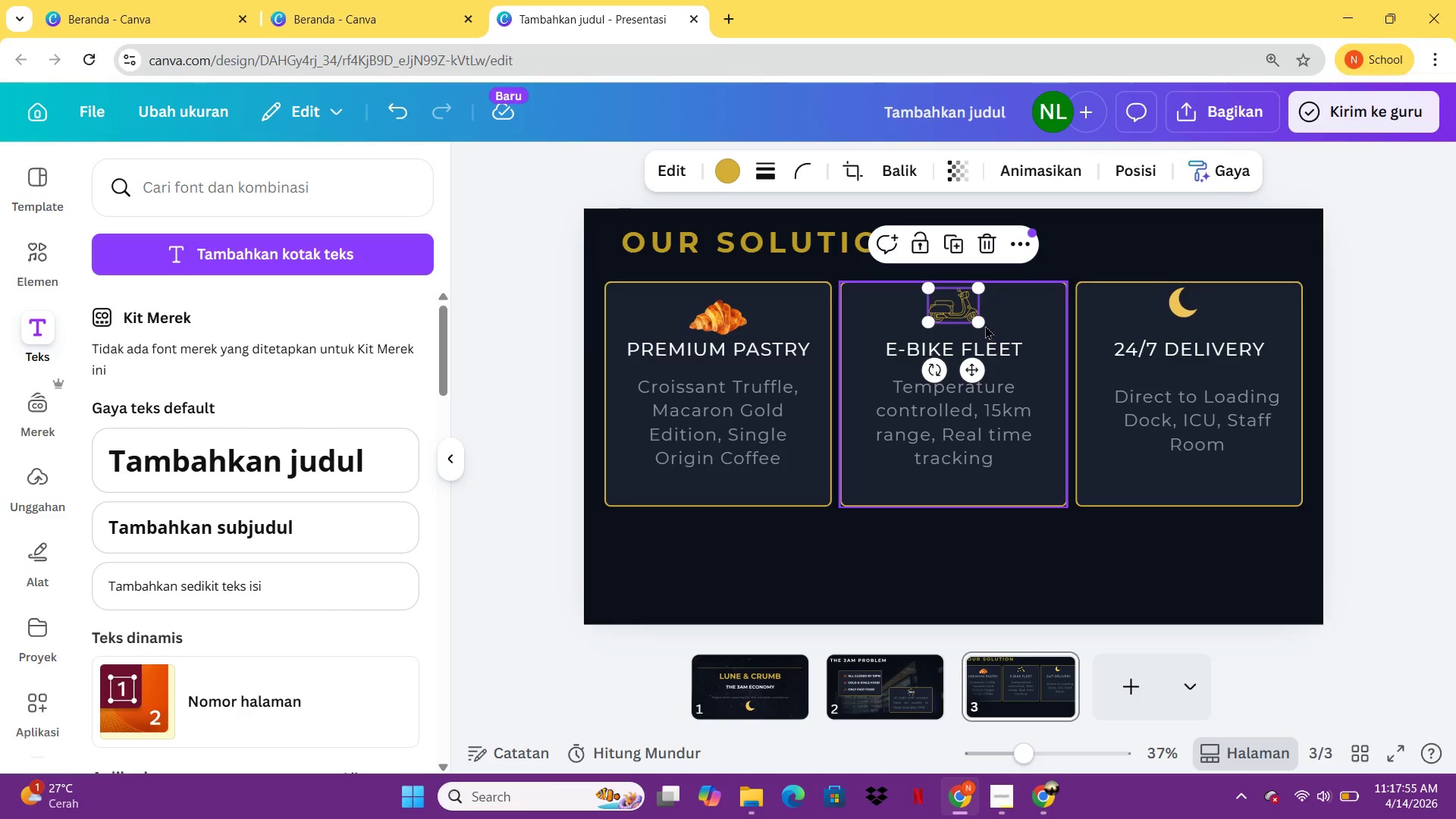 
left_click_drag(start_coordinate=[974, 322], to_coordinate=[983, 328])
 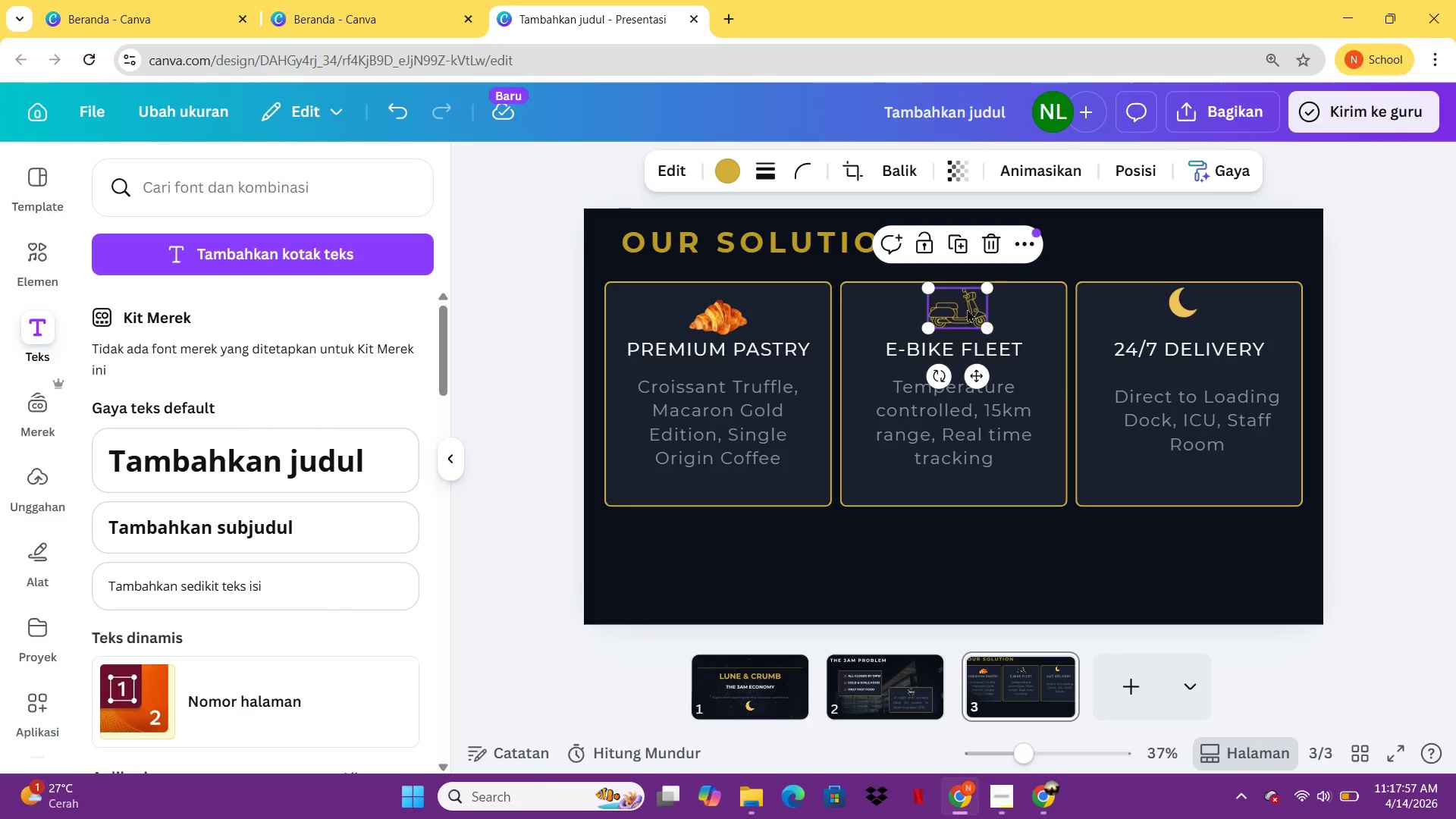 
left_click_drag(start_coordinate=[964, 306], to_coordinate=[962, 315])
 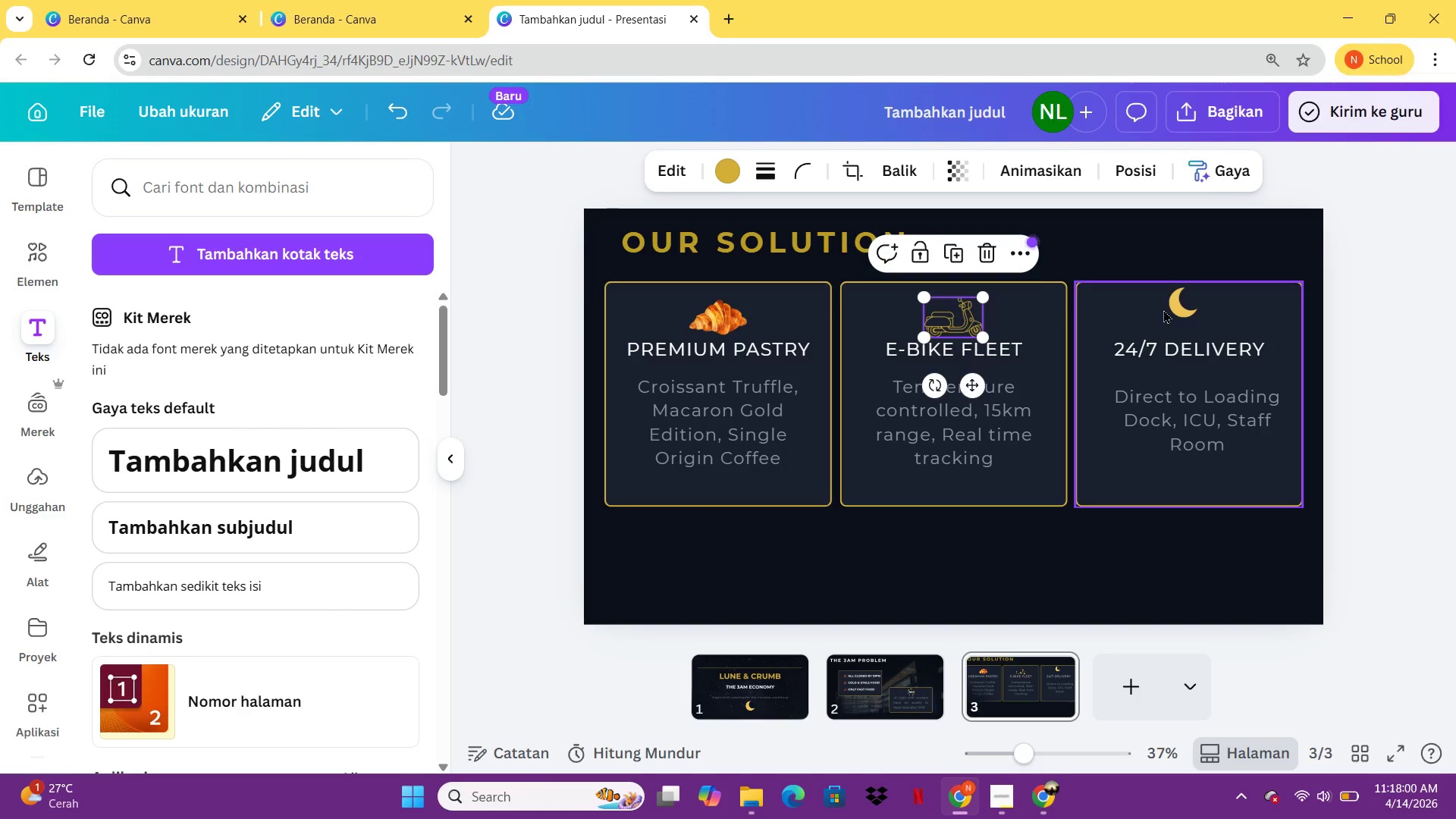 
left_click([1179, 307])
 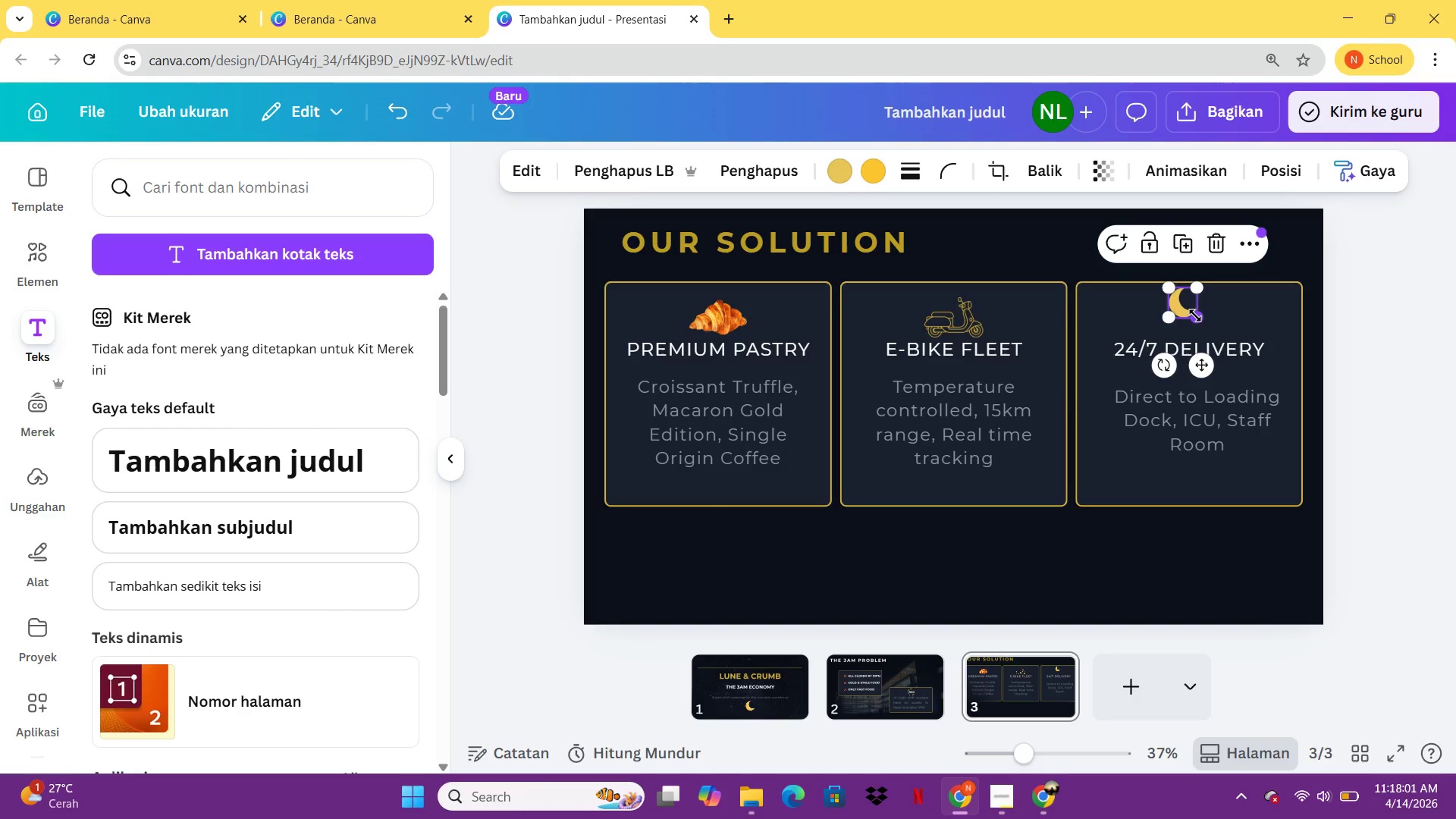 
left_click_drag(start_coordinate=[1195, 315], to_coordinate=[1201, 320])
 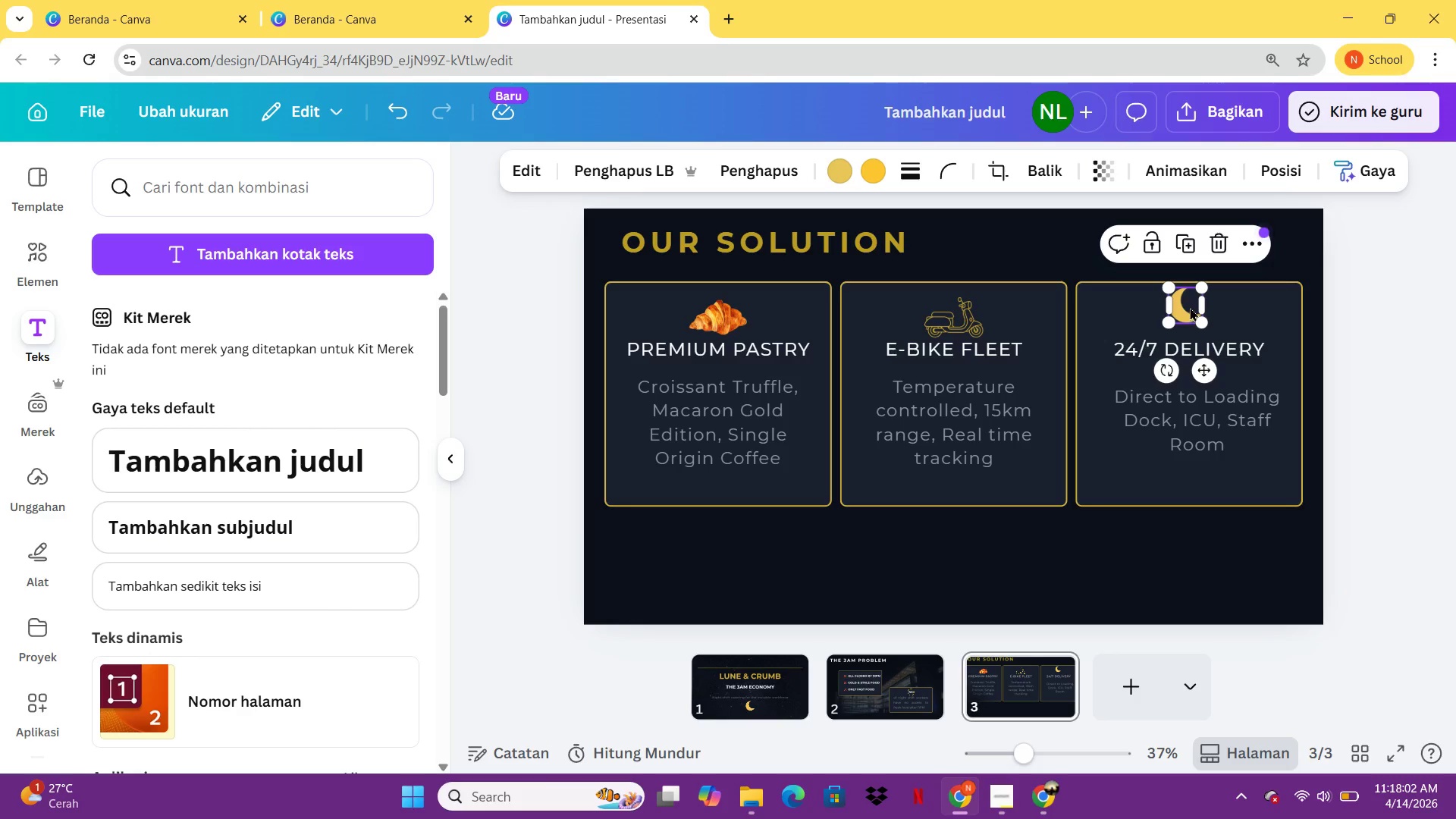 
left_click_drag(start_coordinate=[1190, 307], to_coordinate=[1190, 319])
 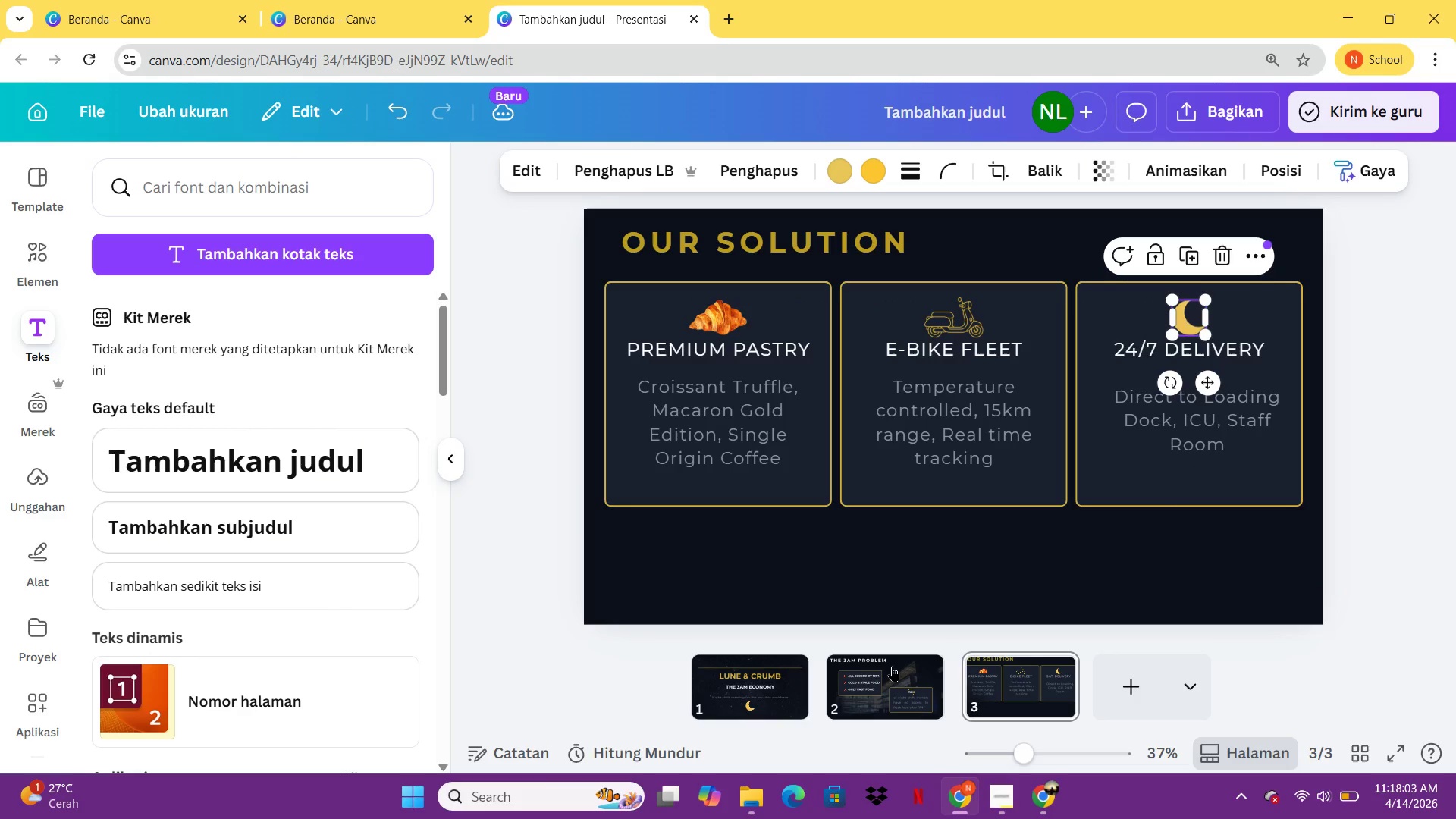 
left_click([891, 666])
 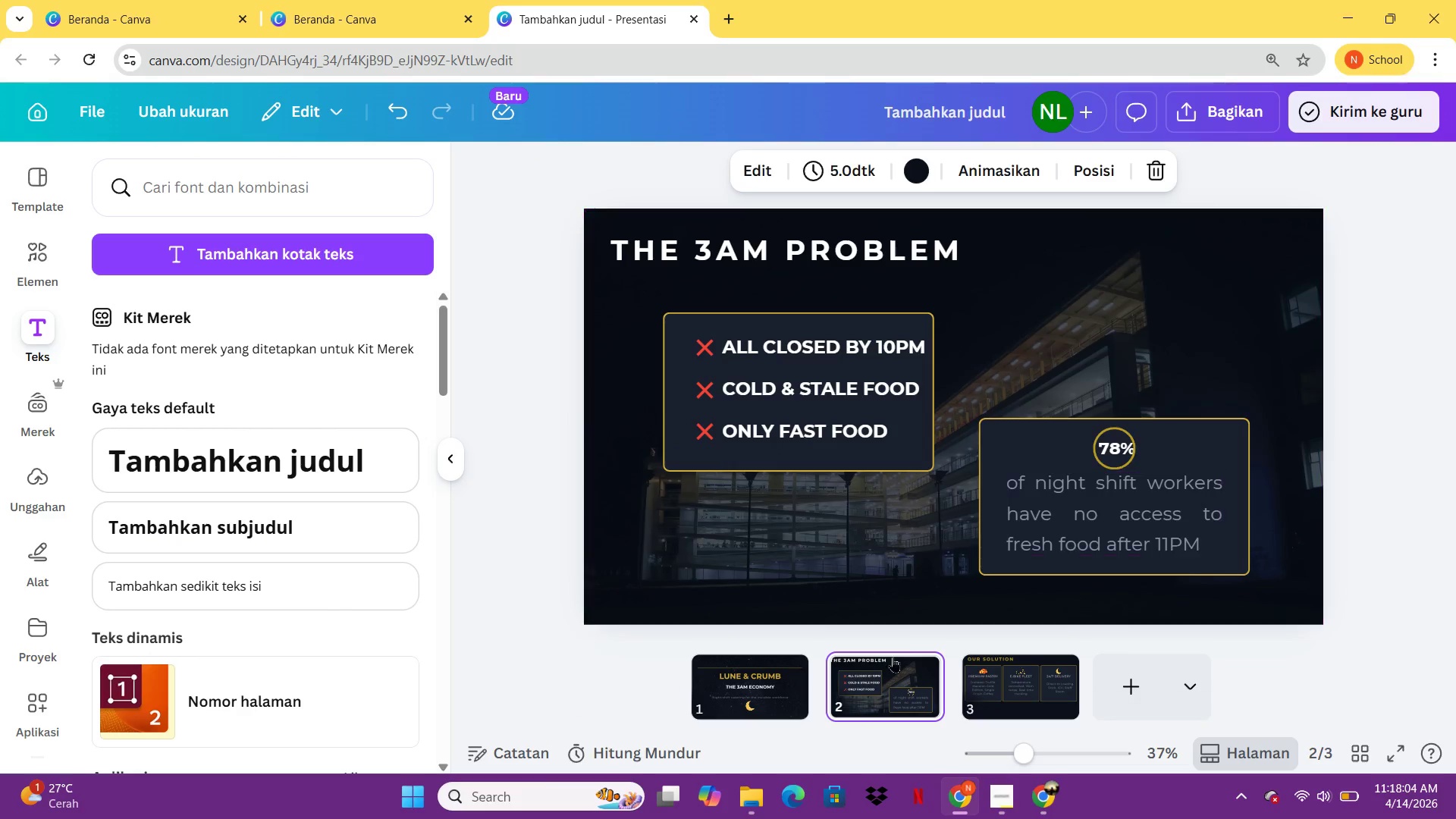 
left_click([962, 704])
 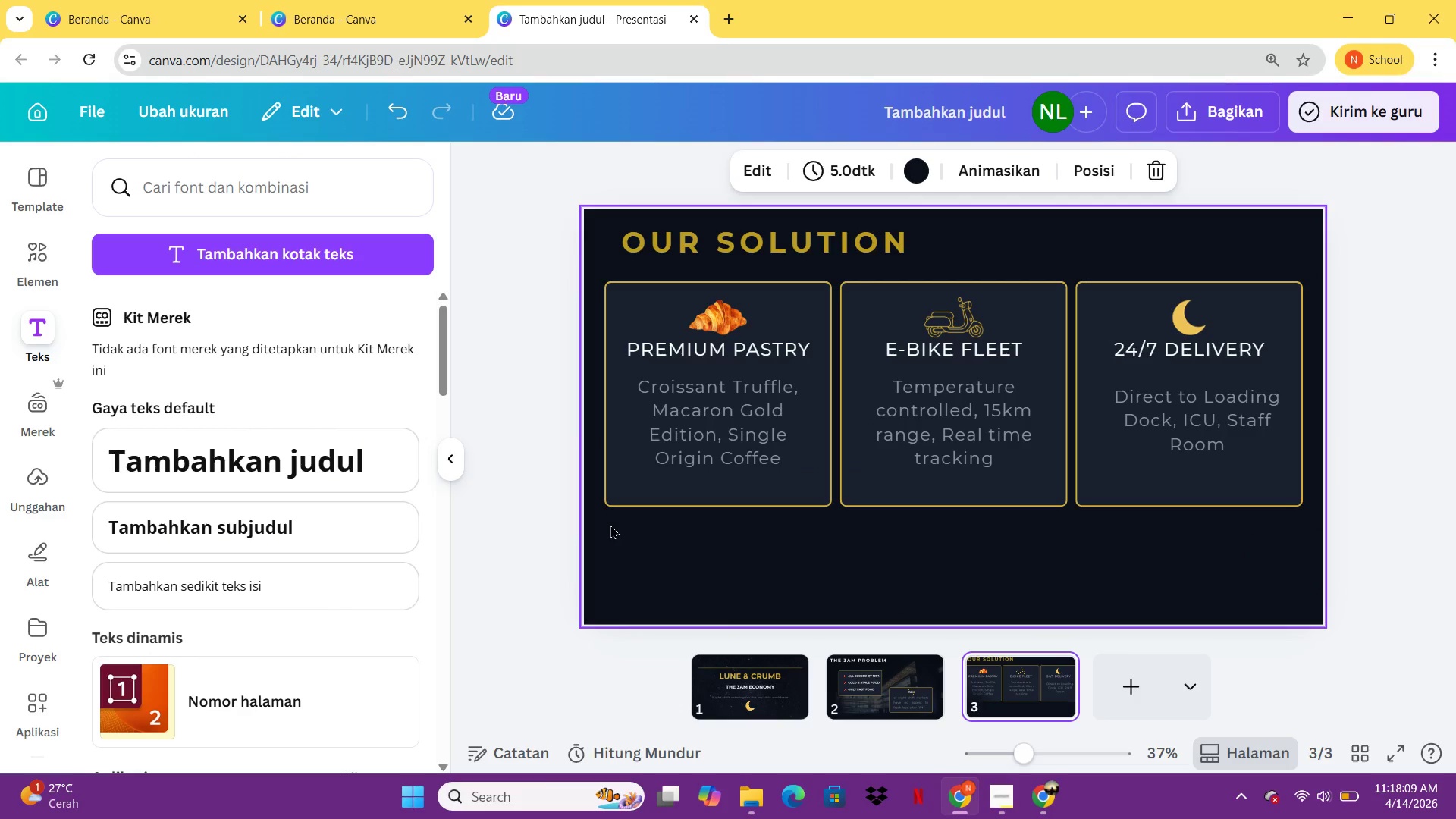 
wait(6.08)
 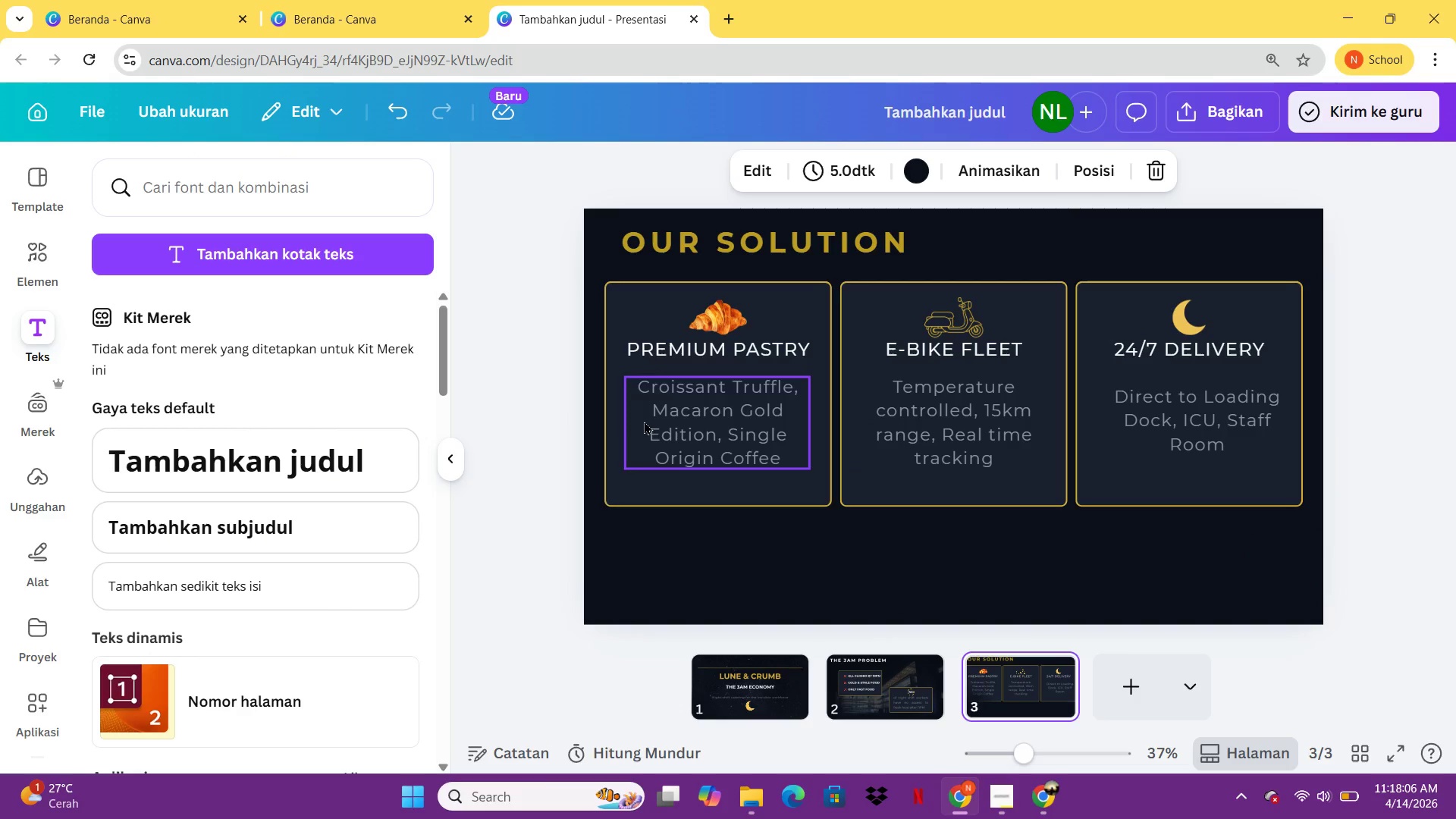 
left_click_drag(start_coordinate=[645, 565], to_coordinate=[1259, 283])
 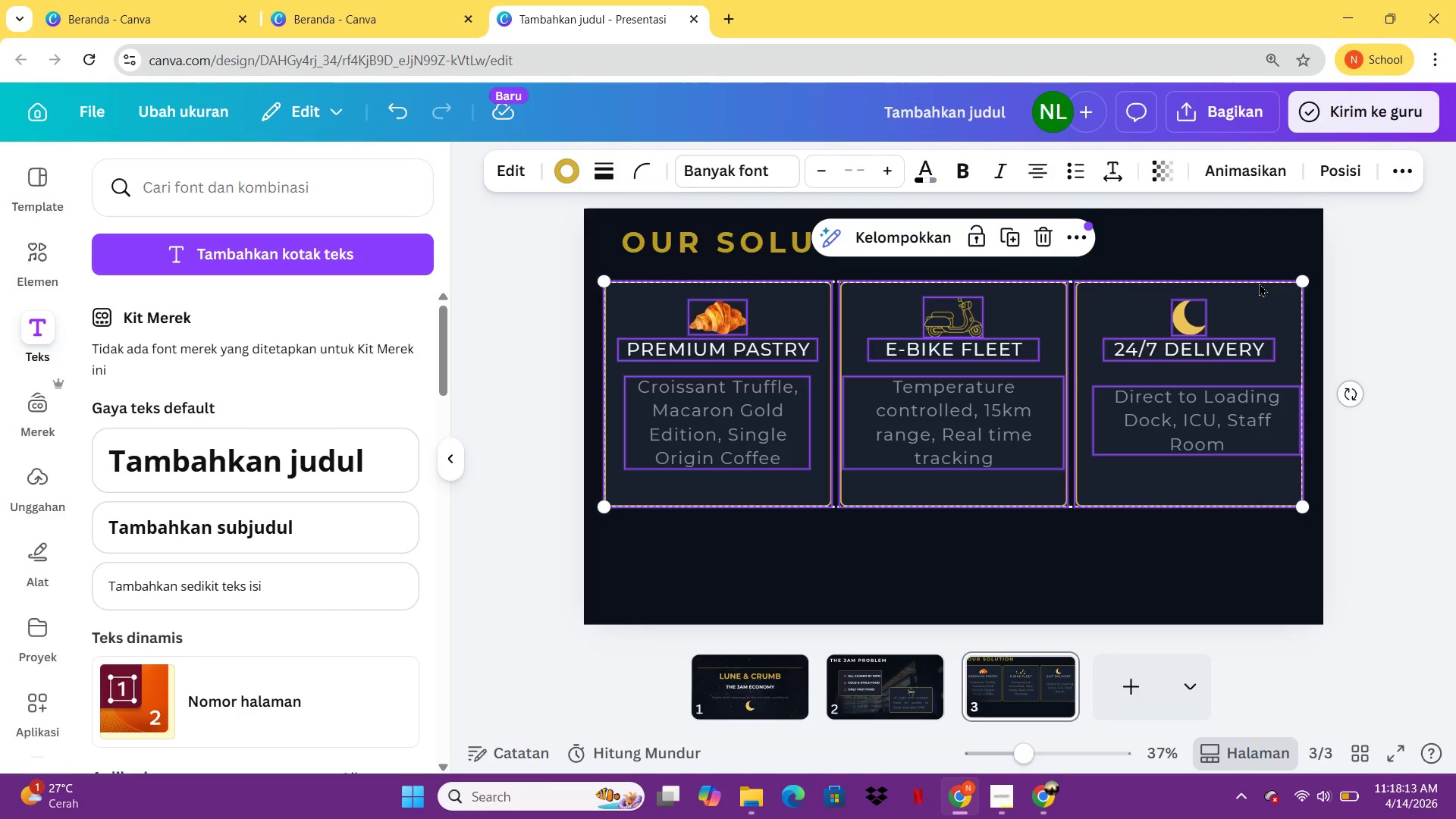 
key(Control+G)
 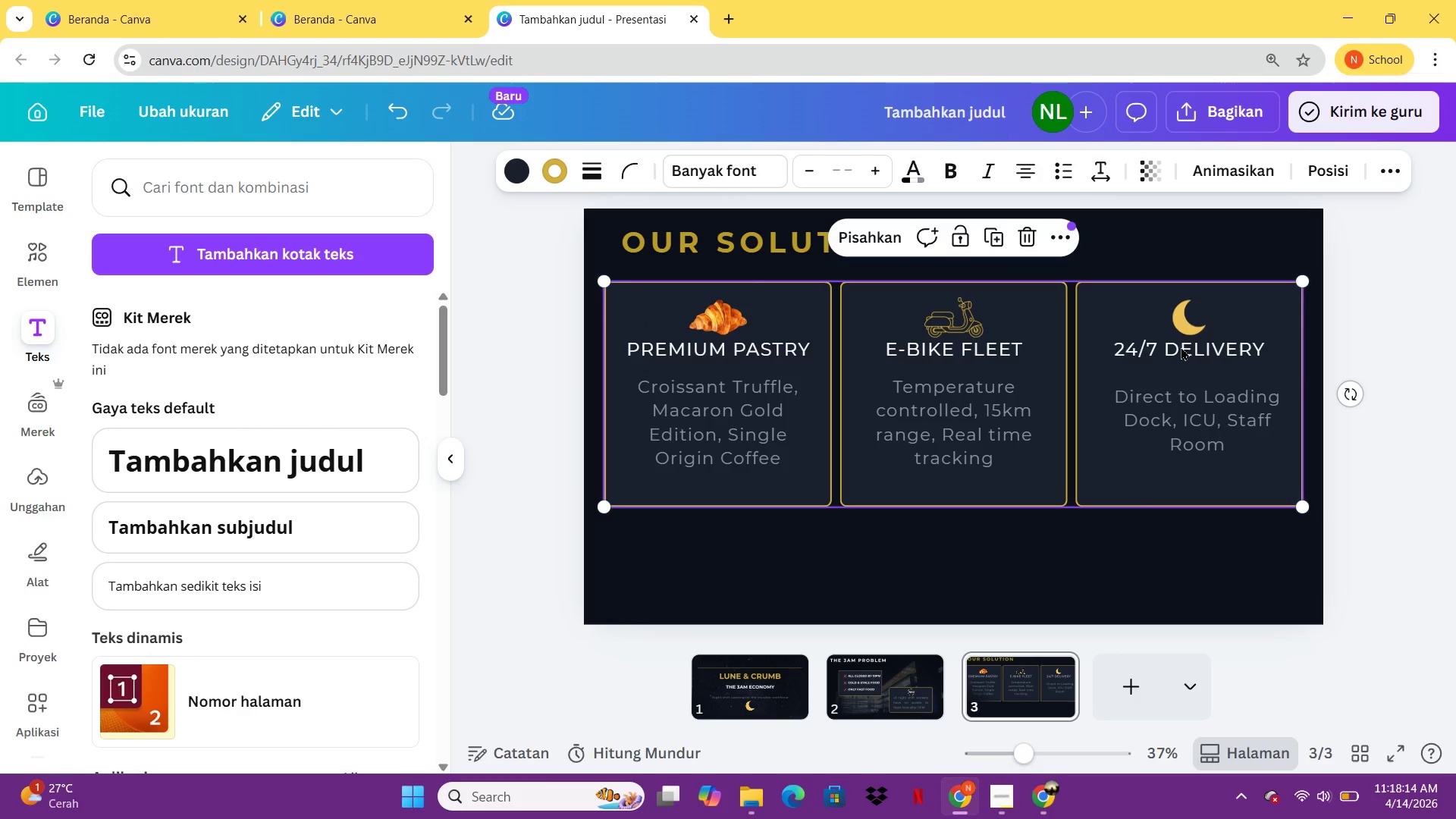 
left_click_drag(start_coordinate=[1181, 347], to_coordinate=[1188, 380])
 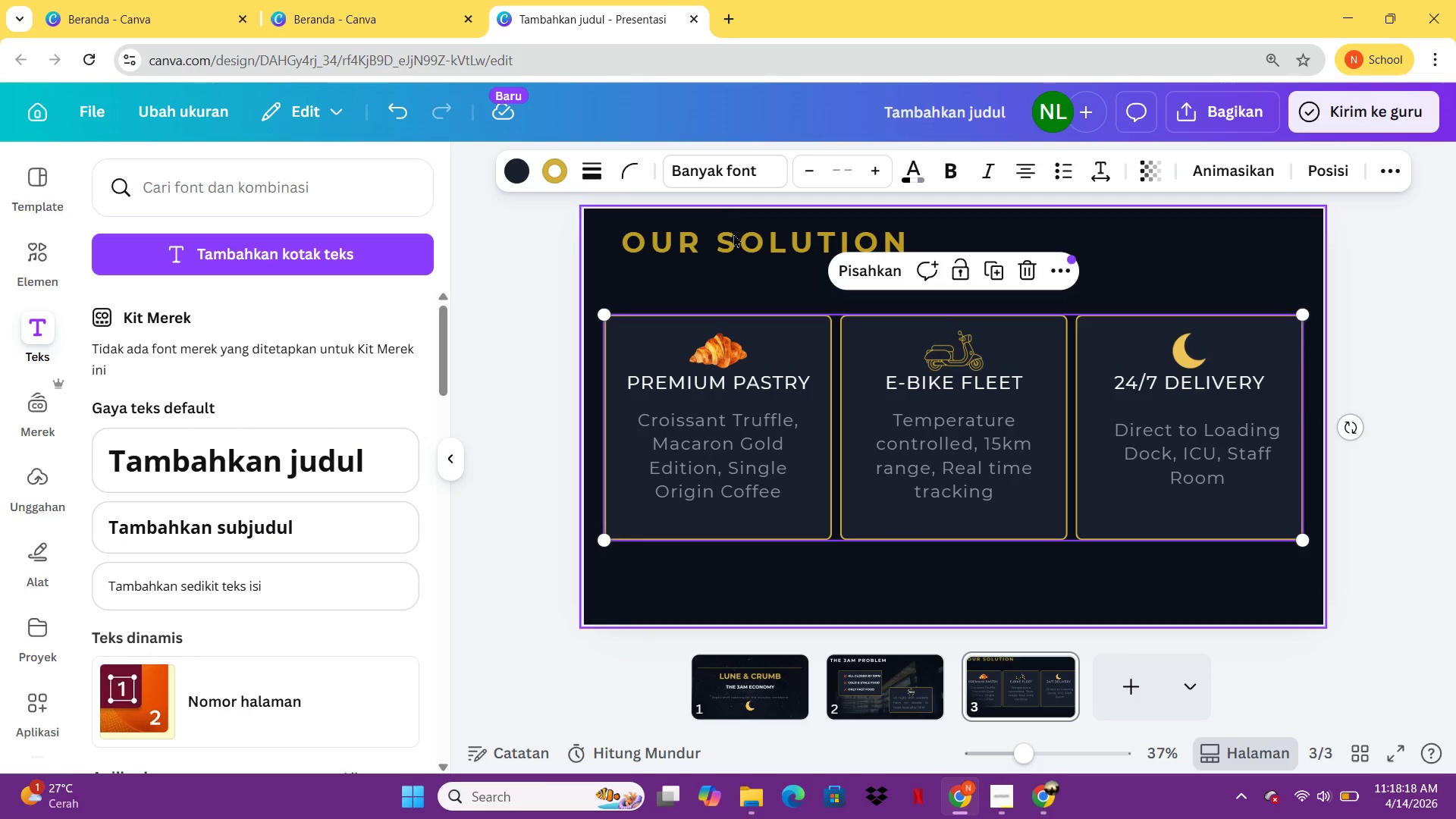 
left_click([734, 244])
 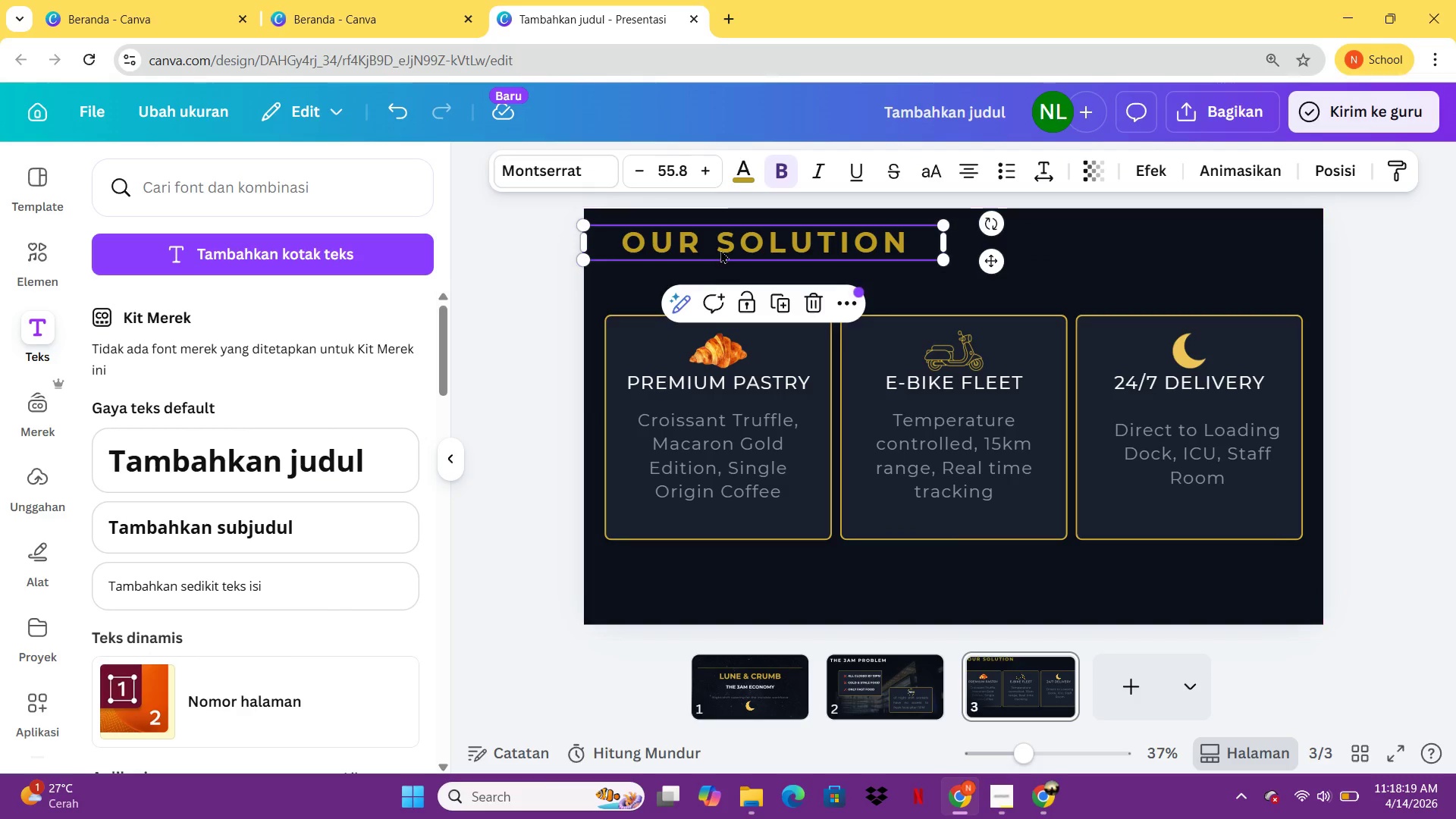 
left_click_drag(start_coordinate=[724, 241], to_coordinate=[714, 269])
 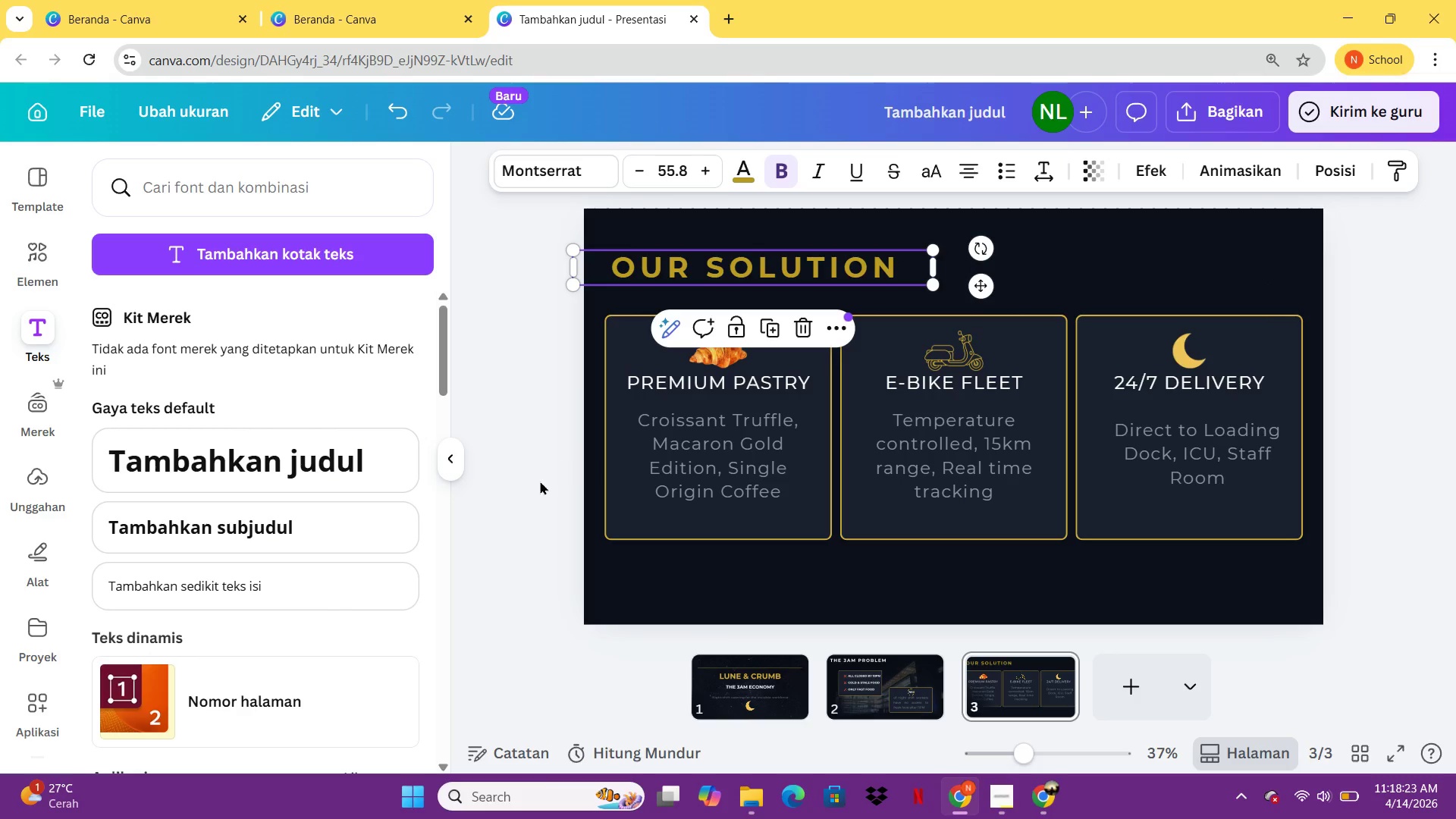 
left_click([540, 481])
 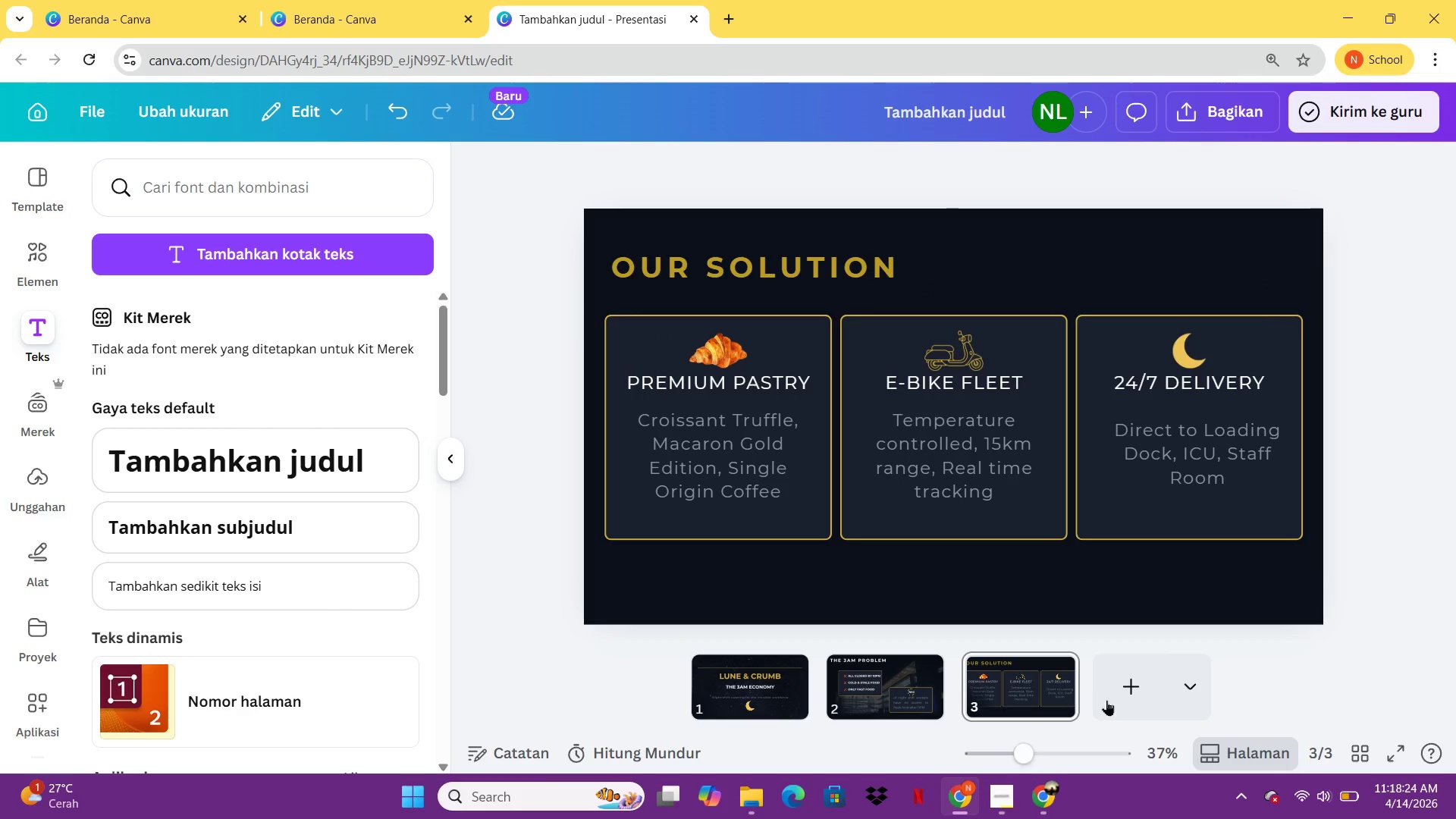 
left_click([1115, 695])
 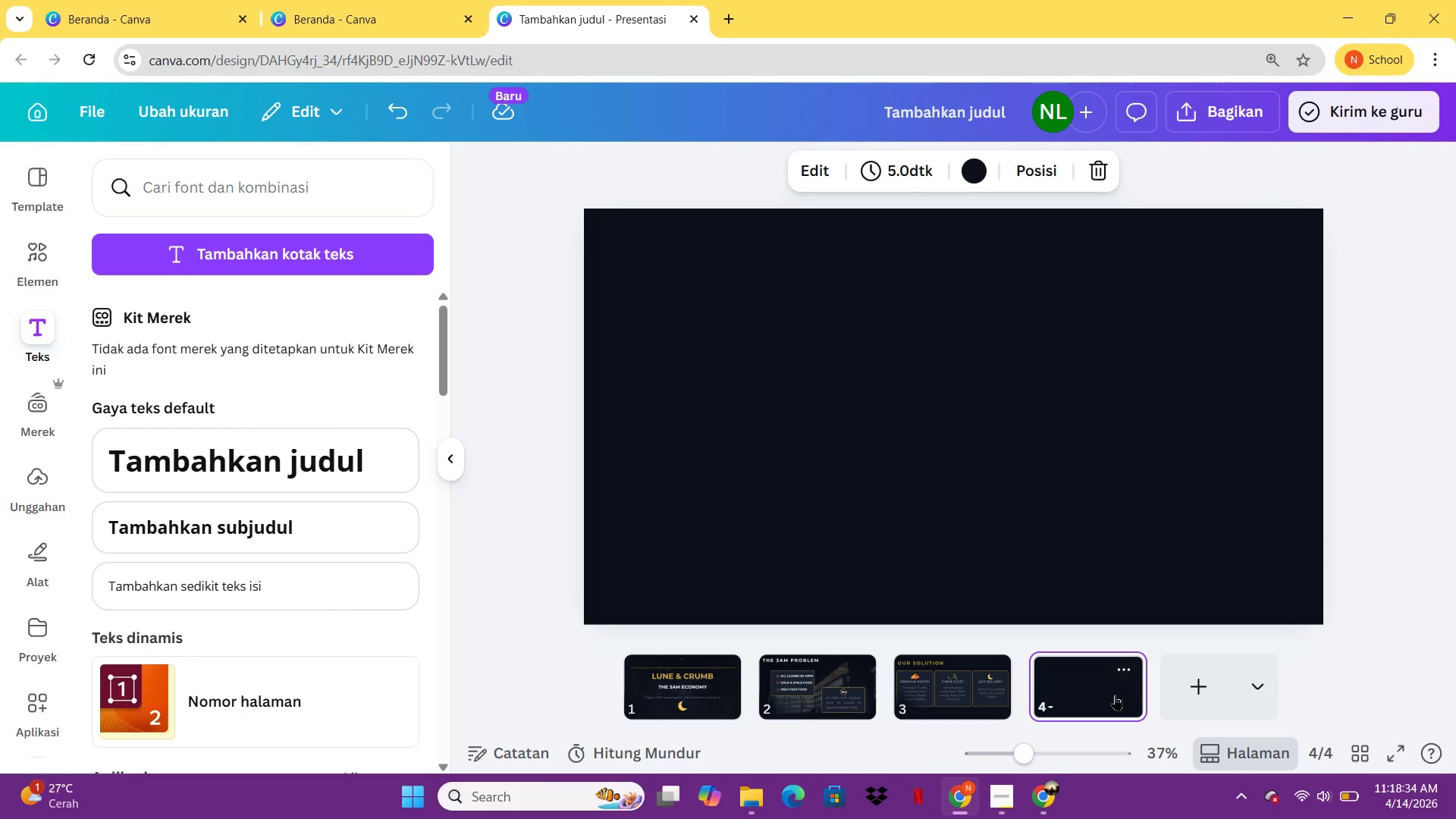 
wait(15.34)
 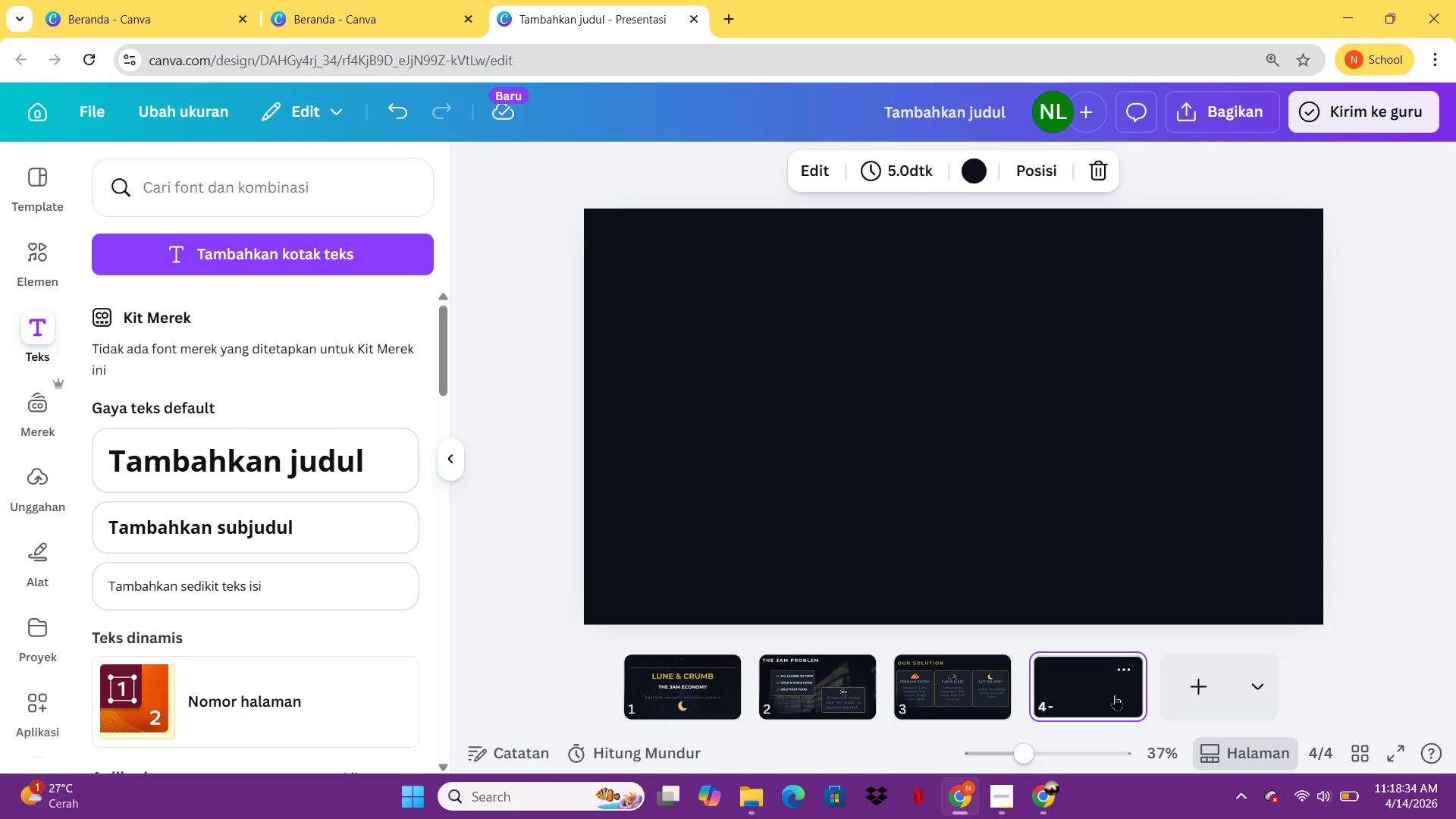 
double_click([974, 664])
 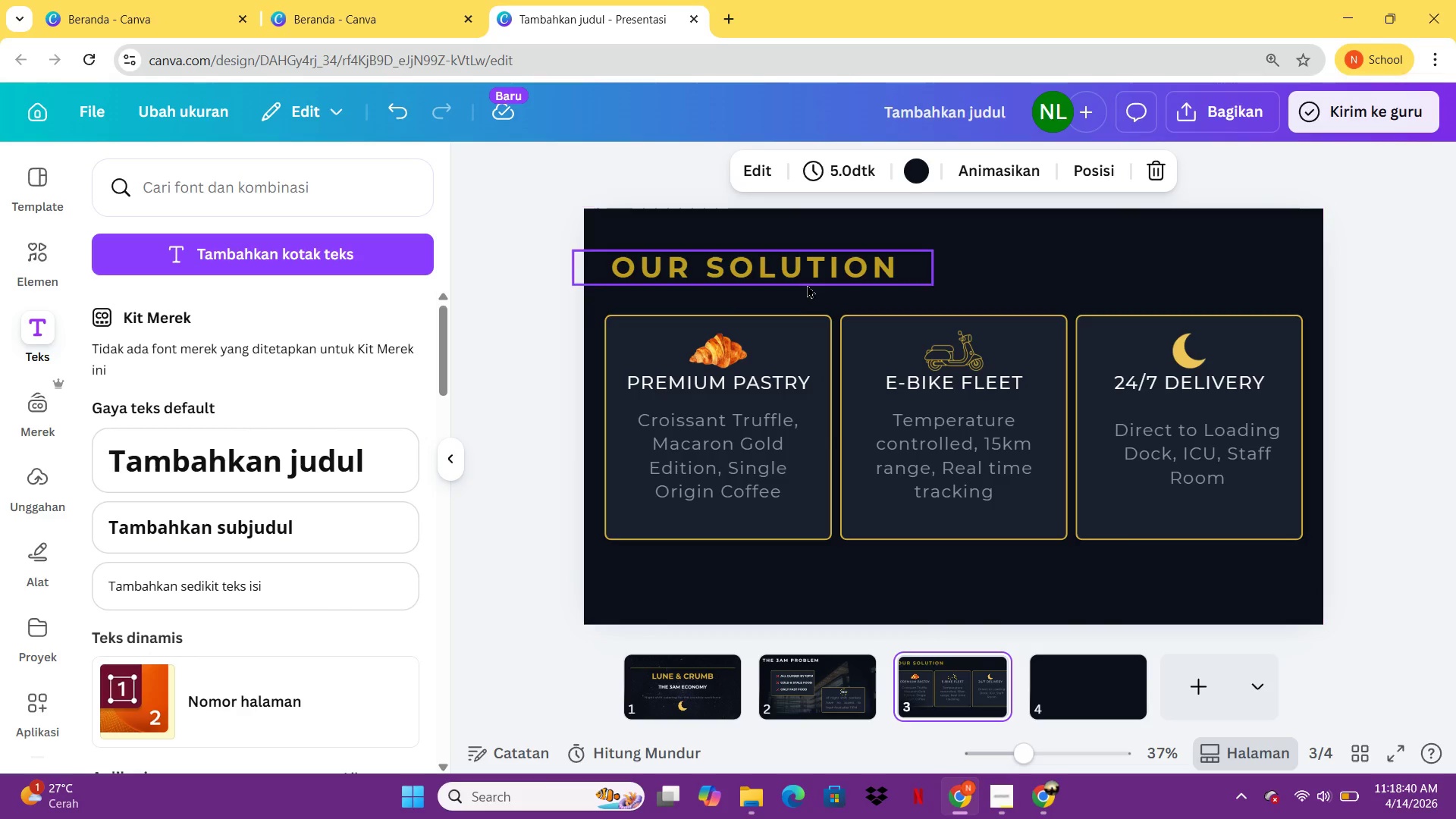 
left_click([807, 284])
 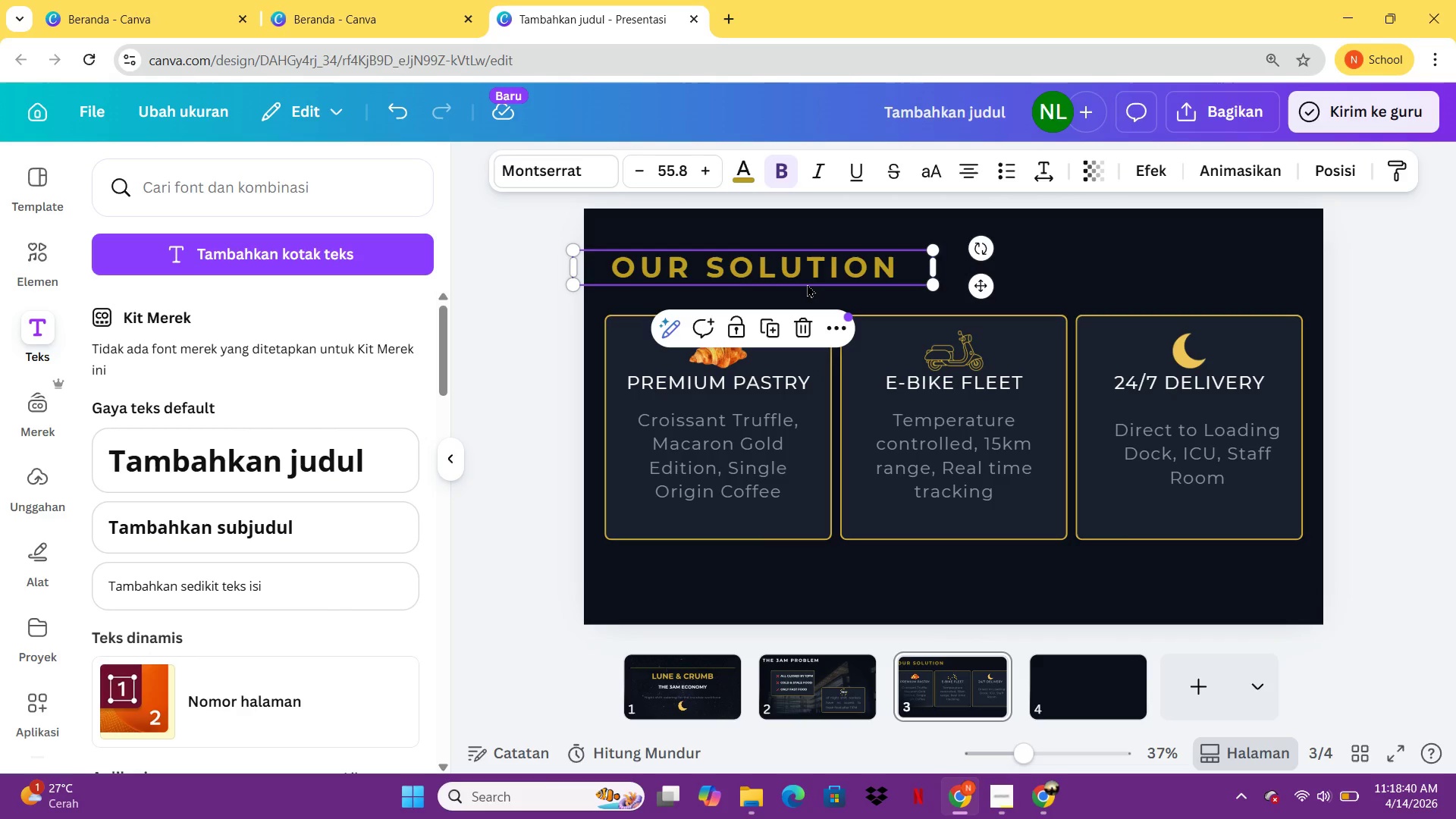 
key(Control+C)
 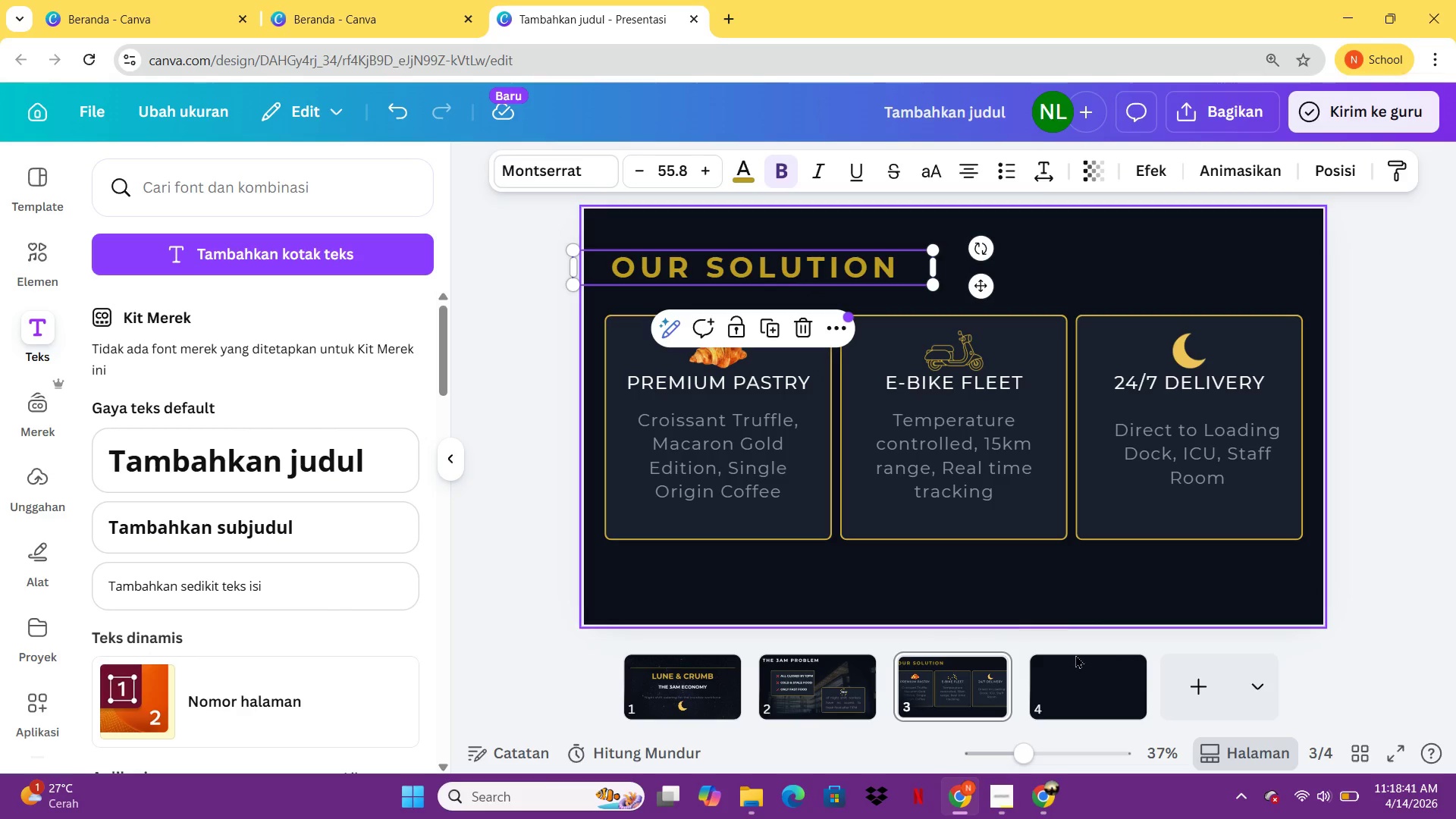 
left_click([1140, 689])
 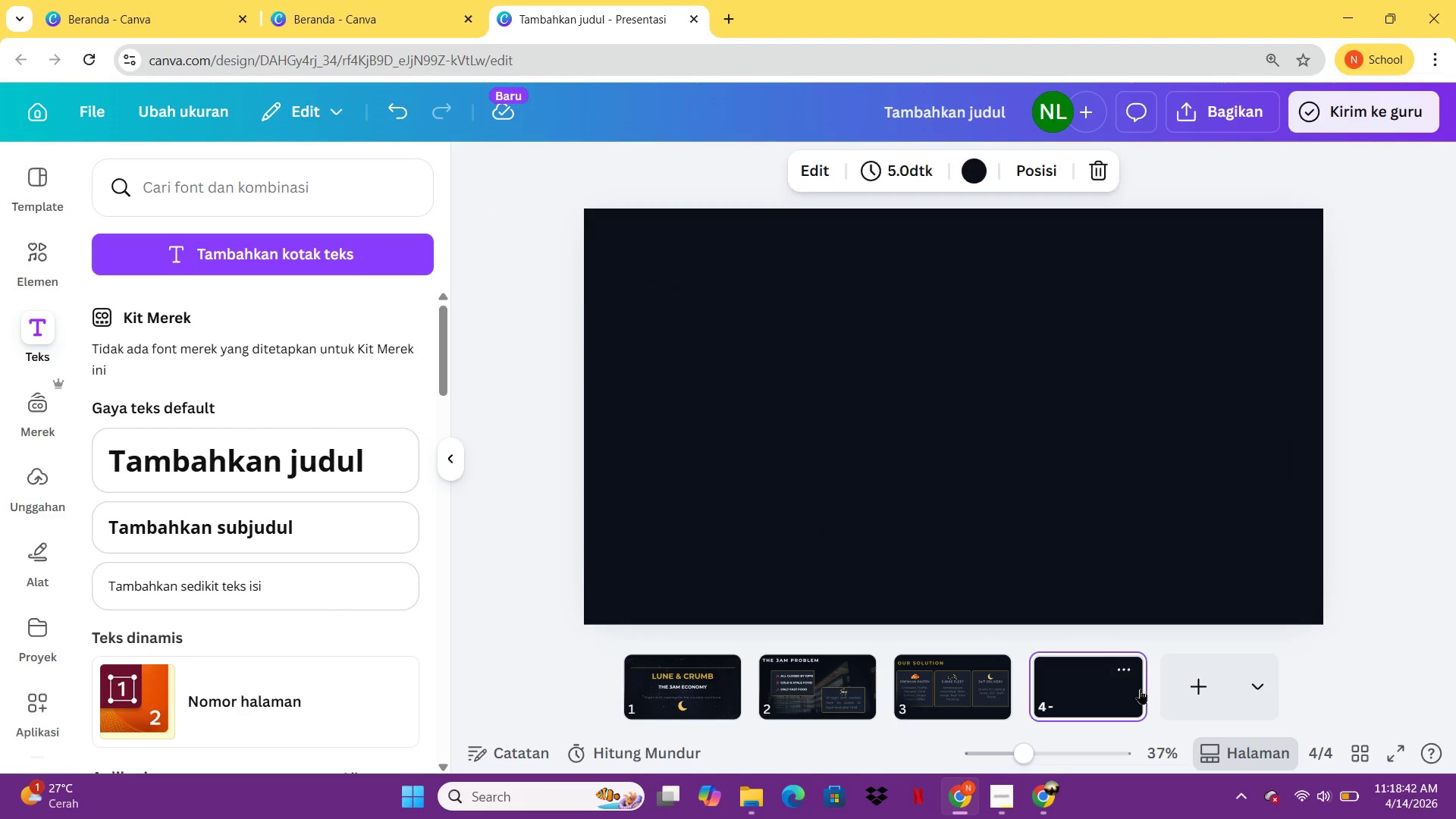 
key(Control+B)
 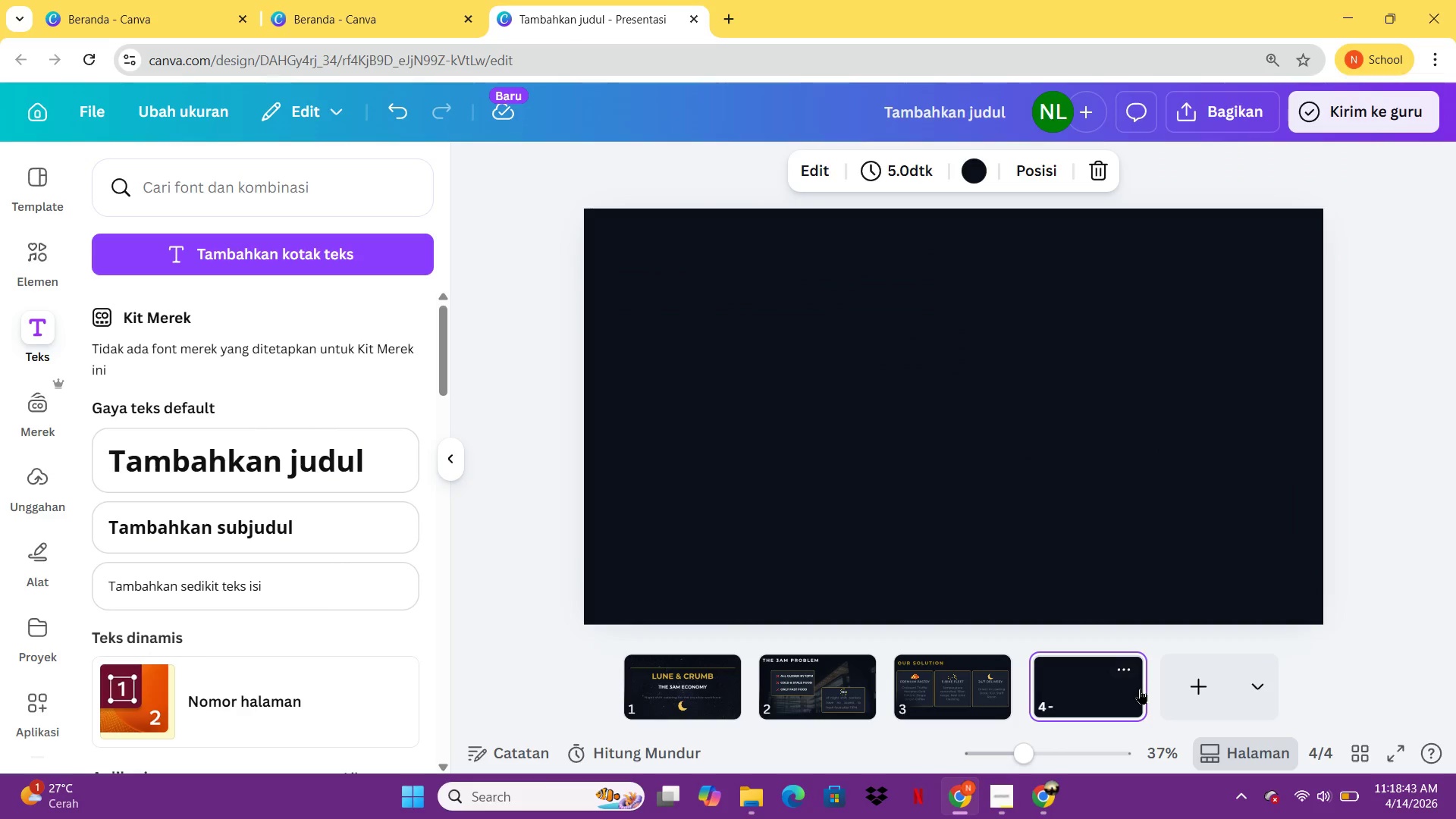 
key(Control+V)
 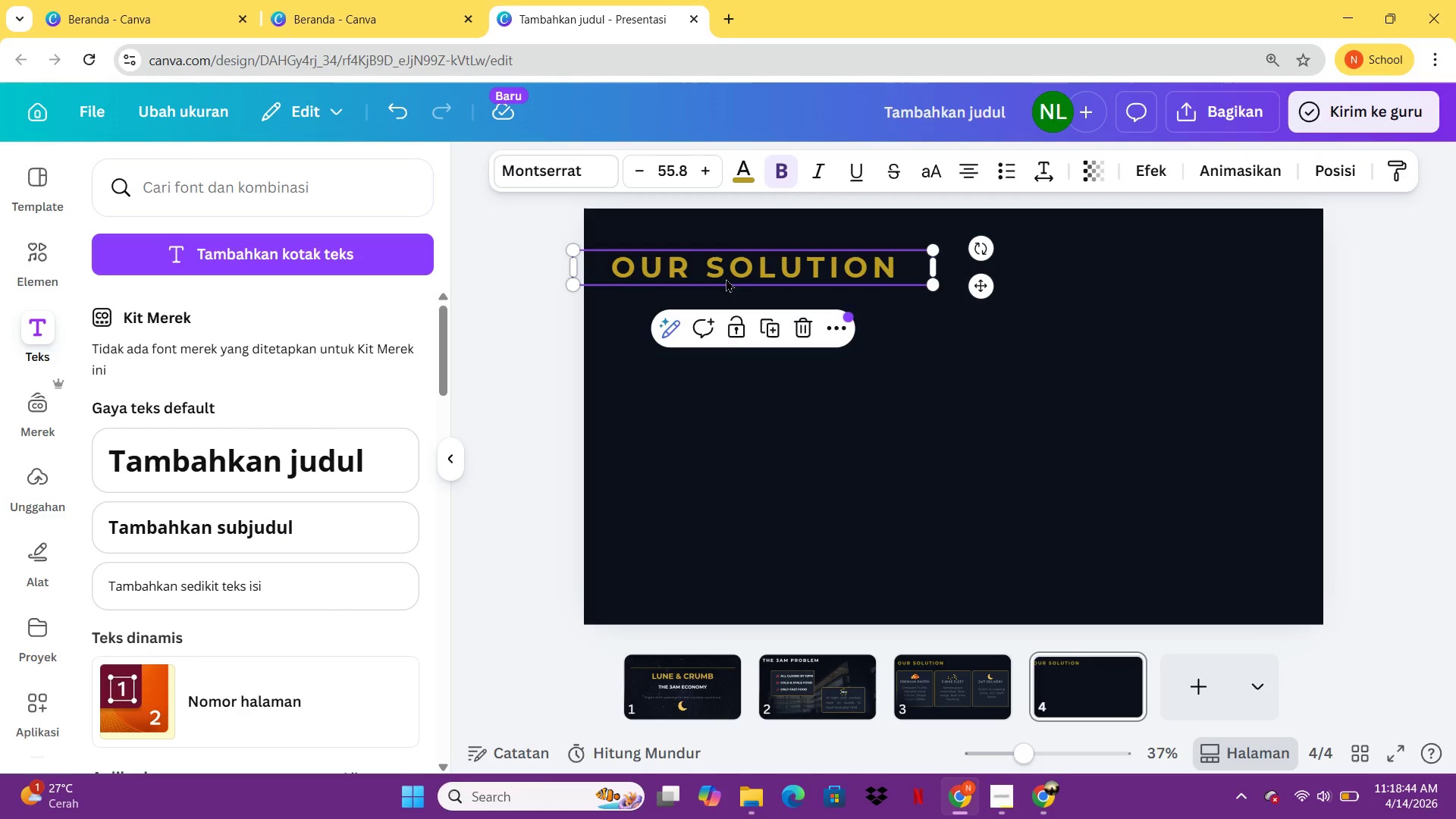 
double_click([726, 278])
 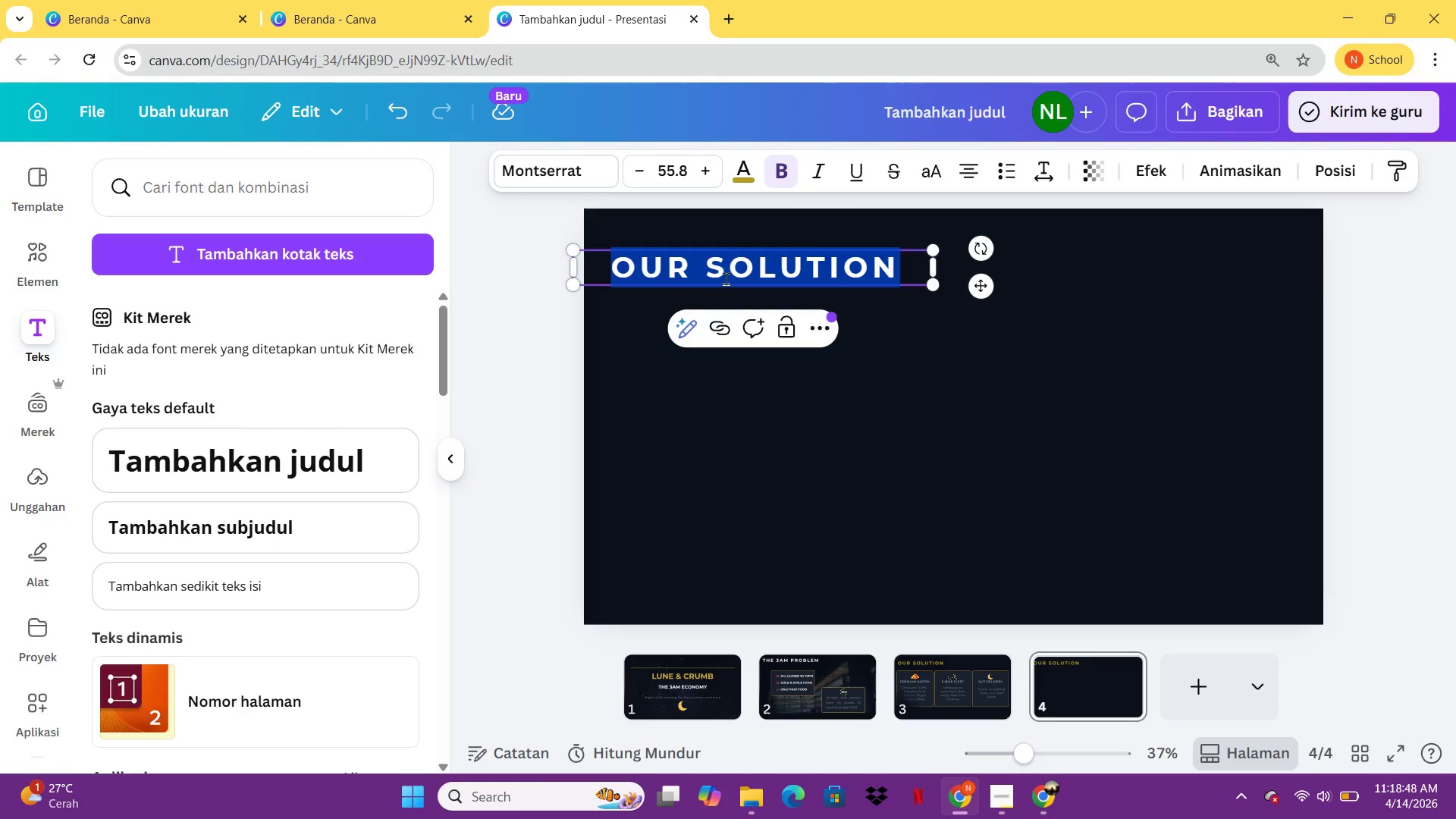 
wait(8.66)
 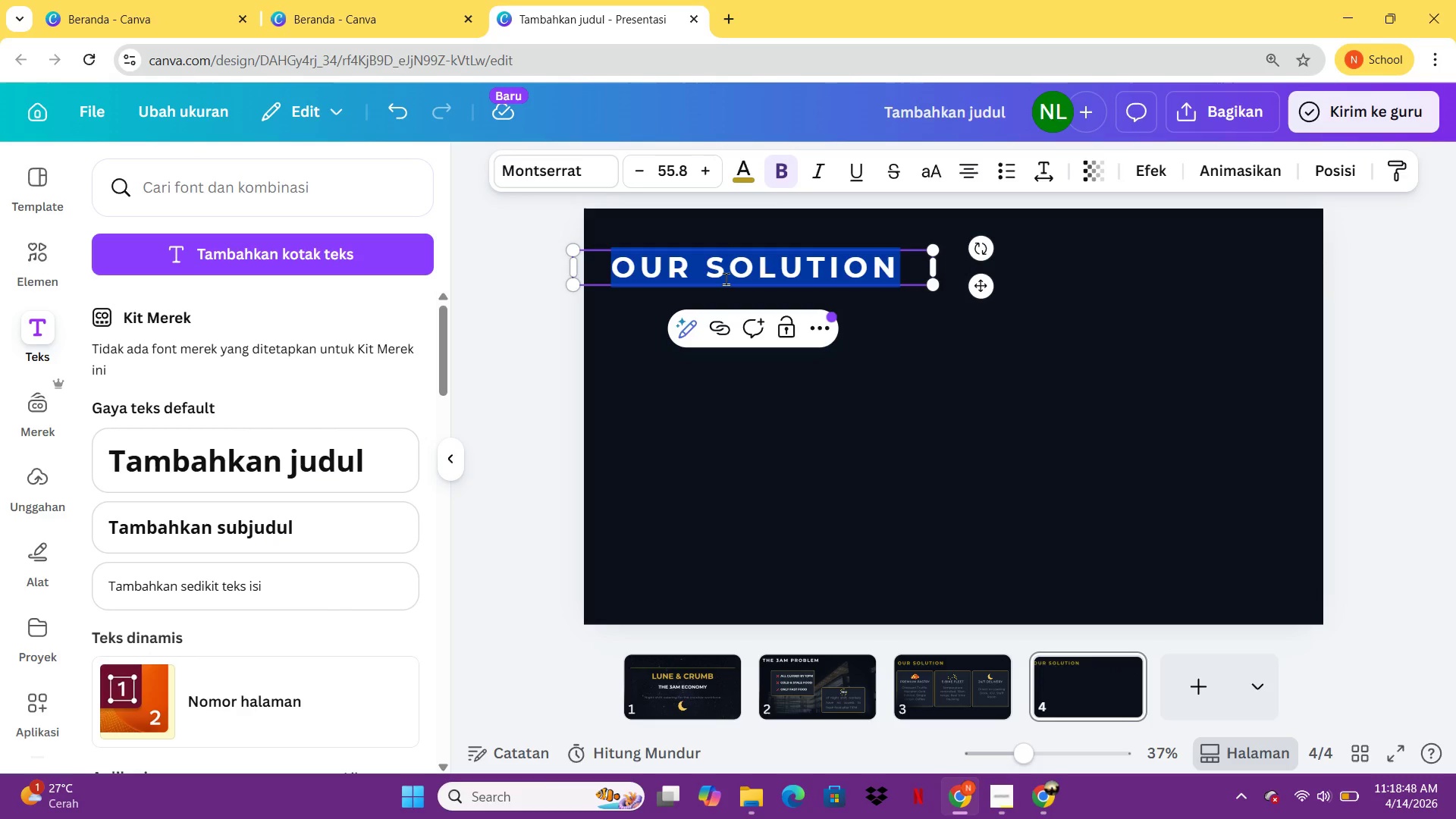 
left_click([945, 699])
 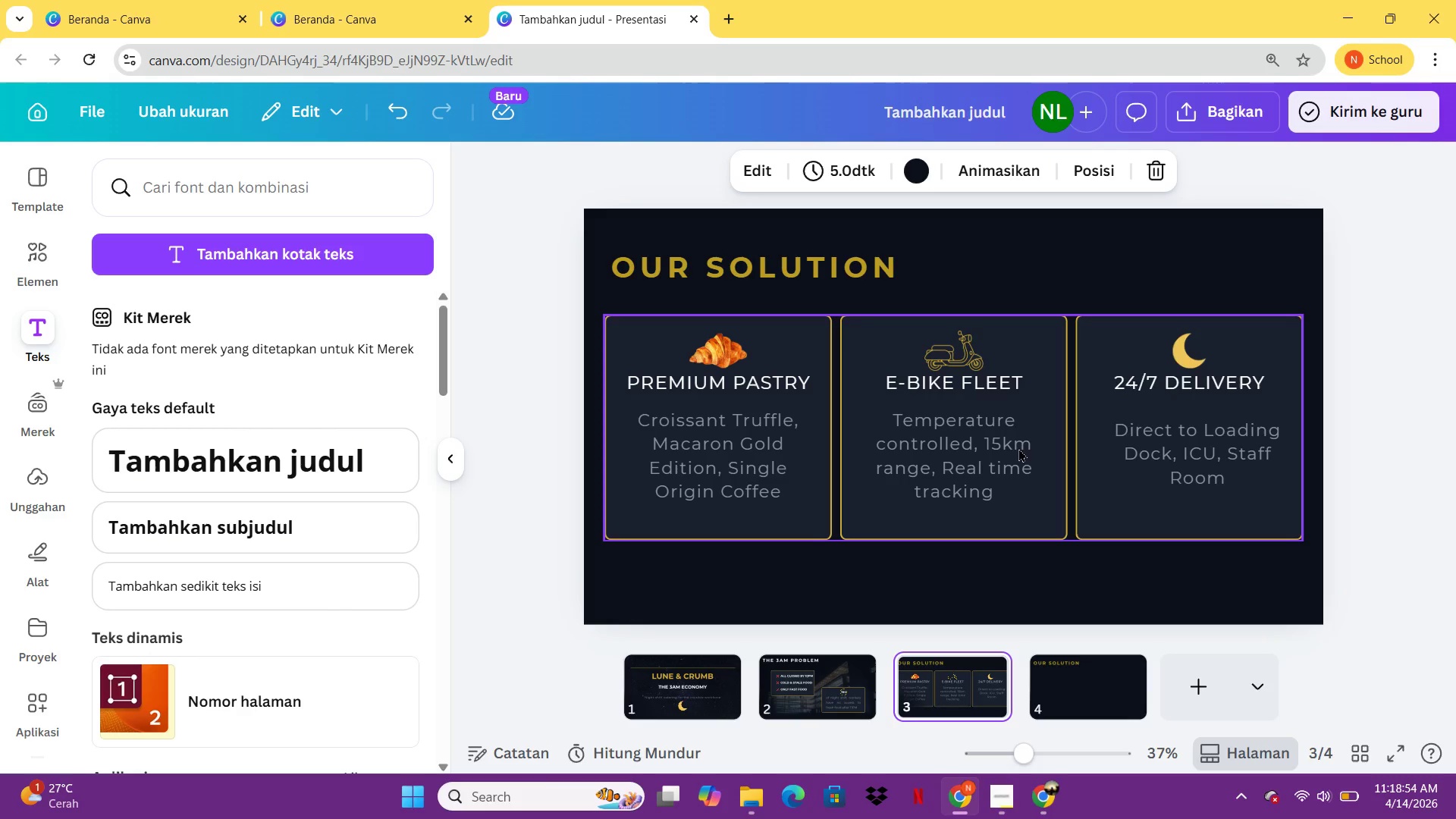 
left_click([1021, 444])
 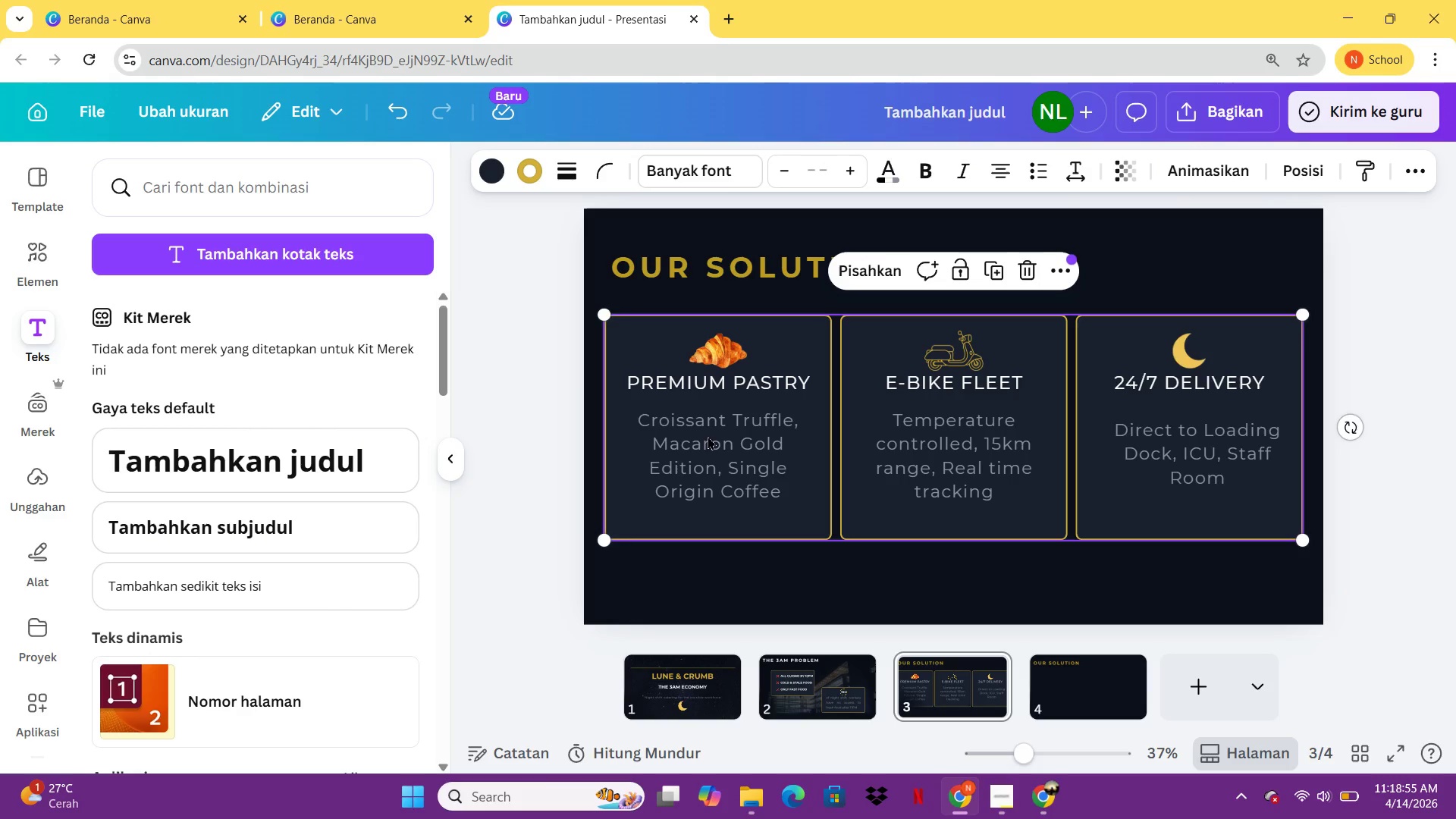 
double_click([707, 436])
 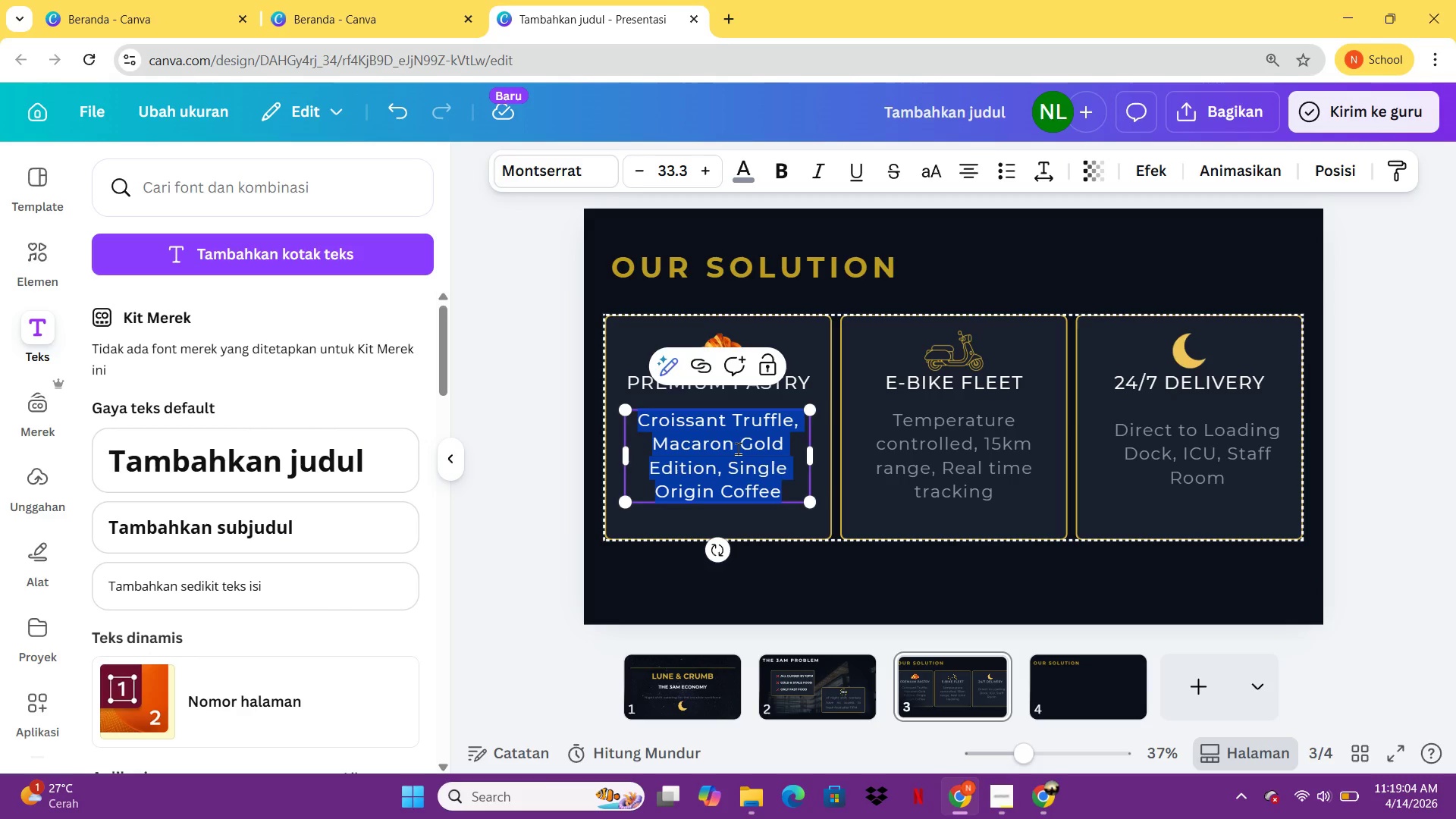 
wait(13.16)
 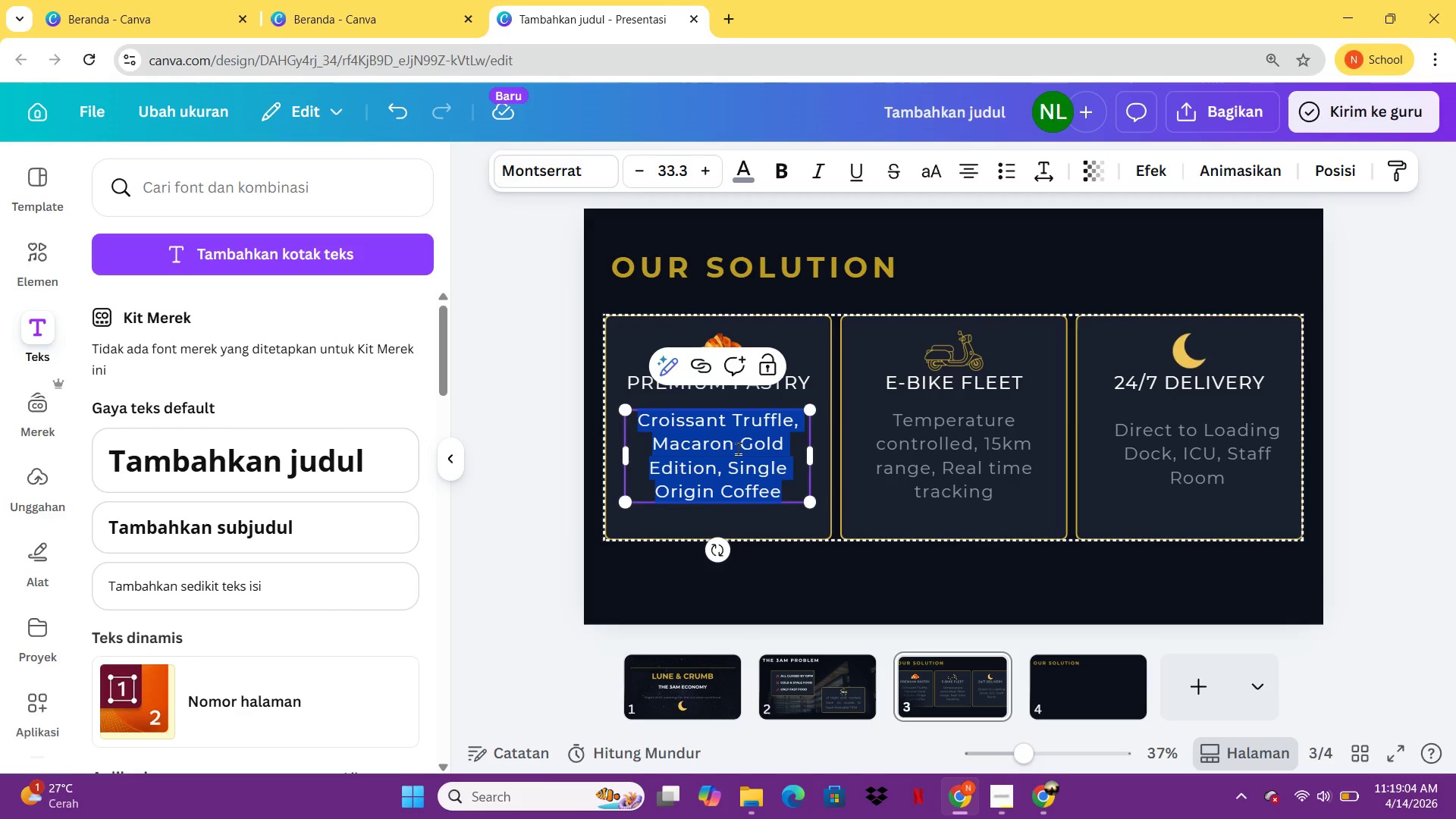 
left_click([1059, 669])
 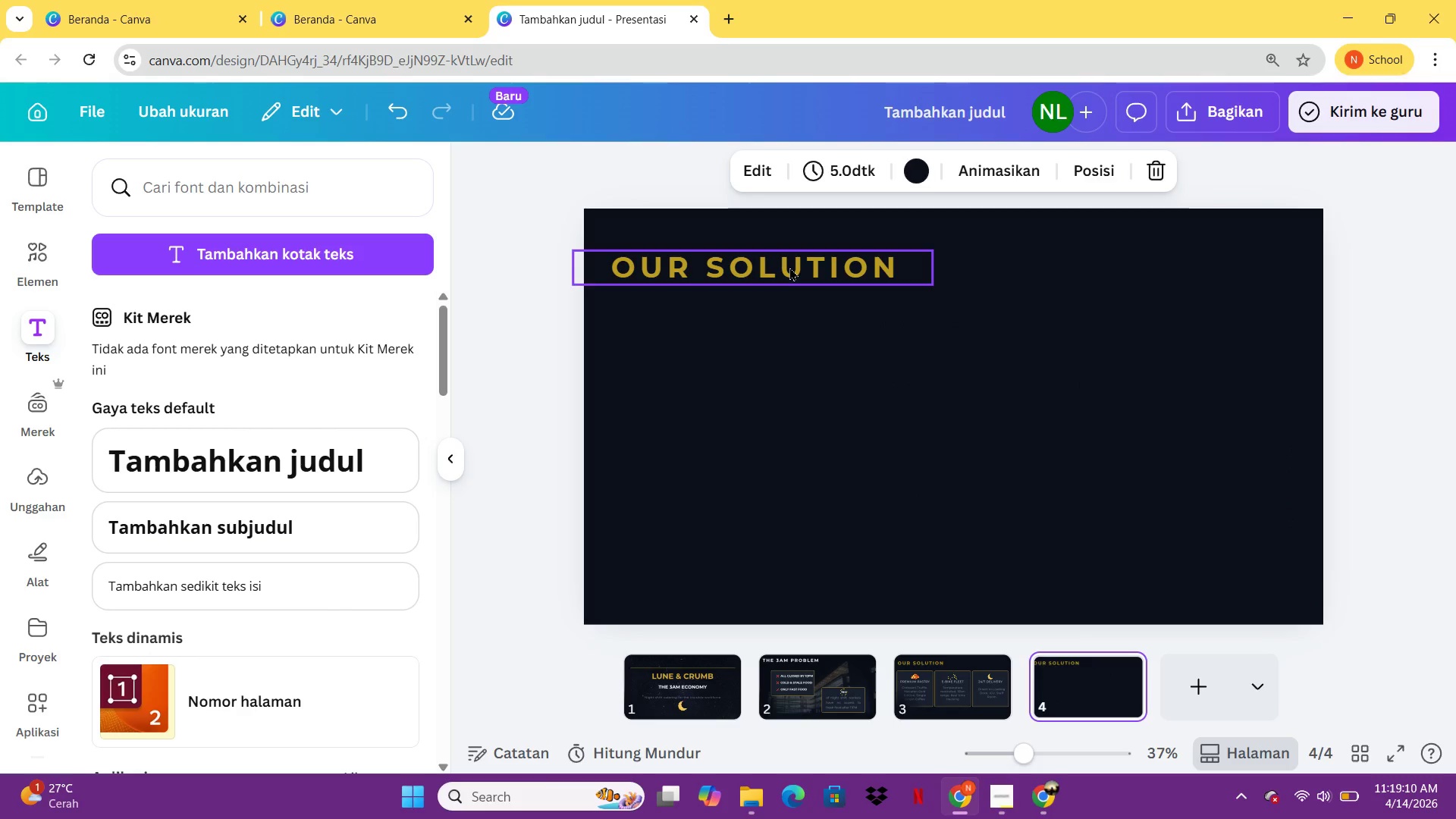 
double_click([789, 267])
 